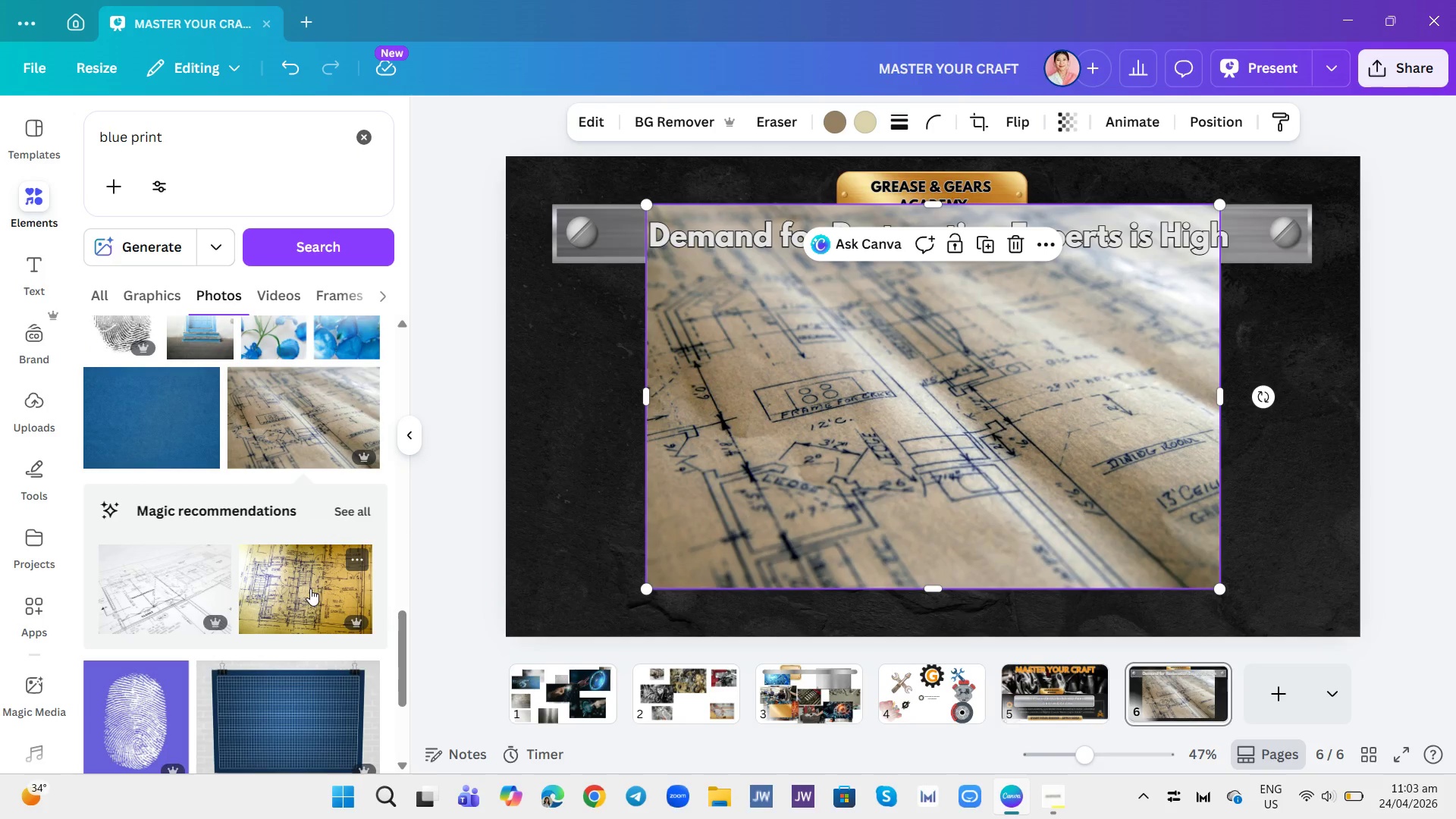 
left_click([304, 592])
 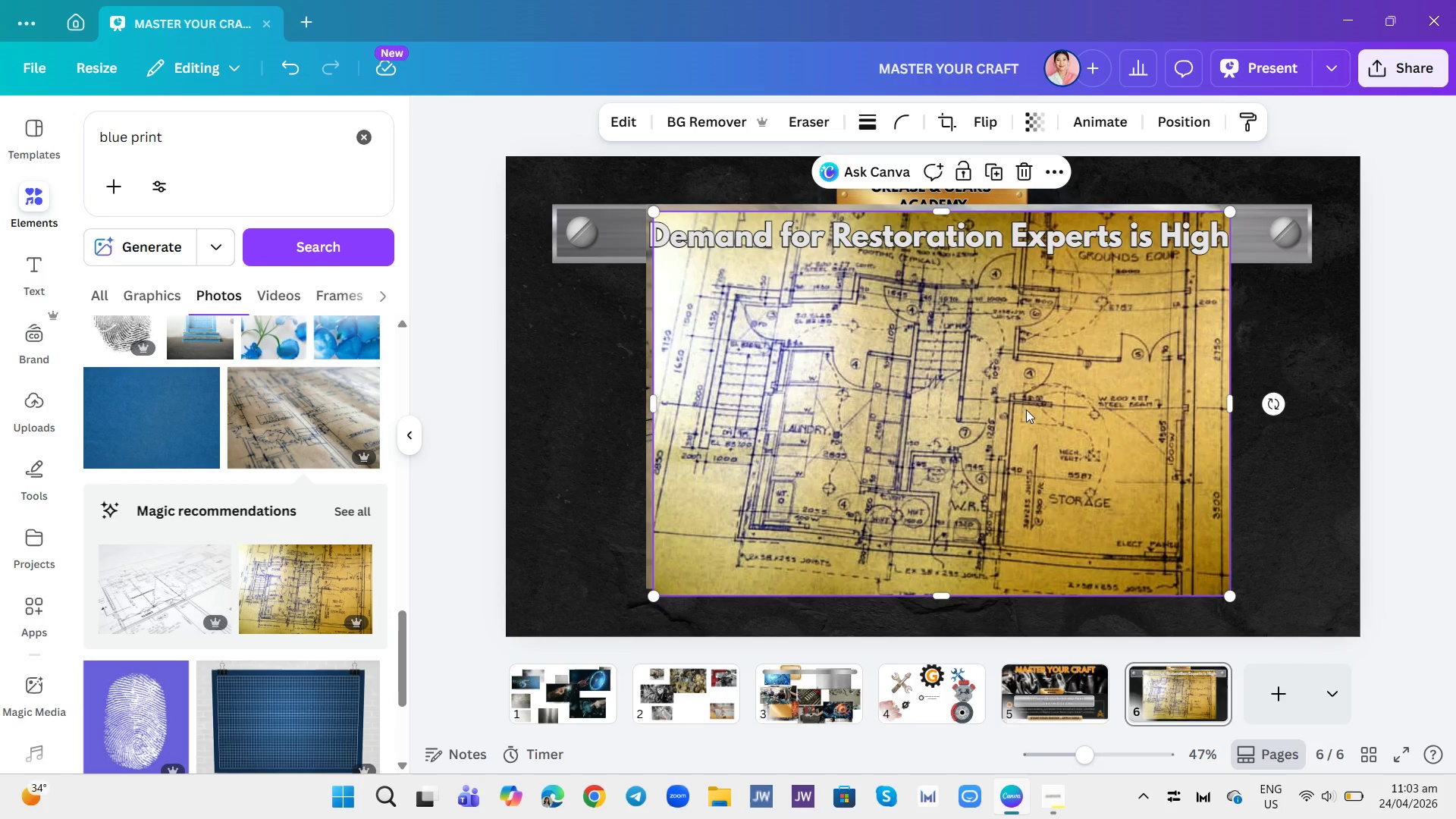 
left_click_drag(start_coordinate=[1018, 397], to_coordinate=[957, 454])
 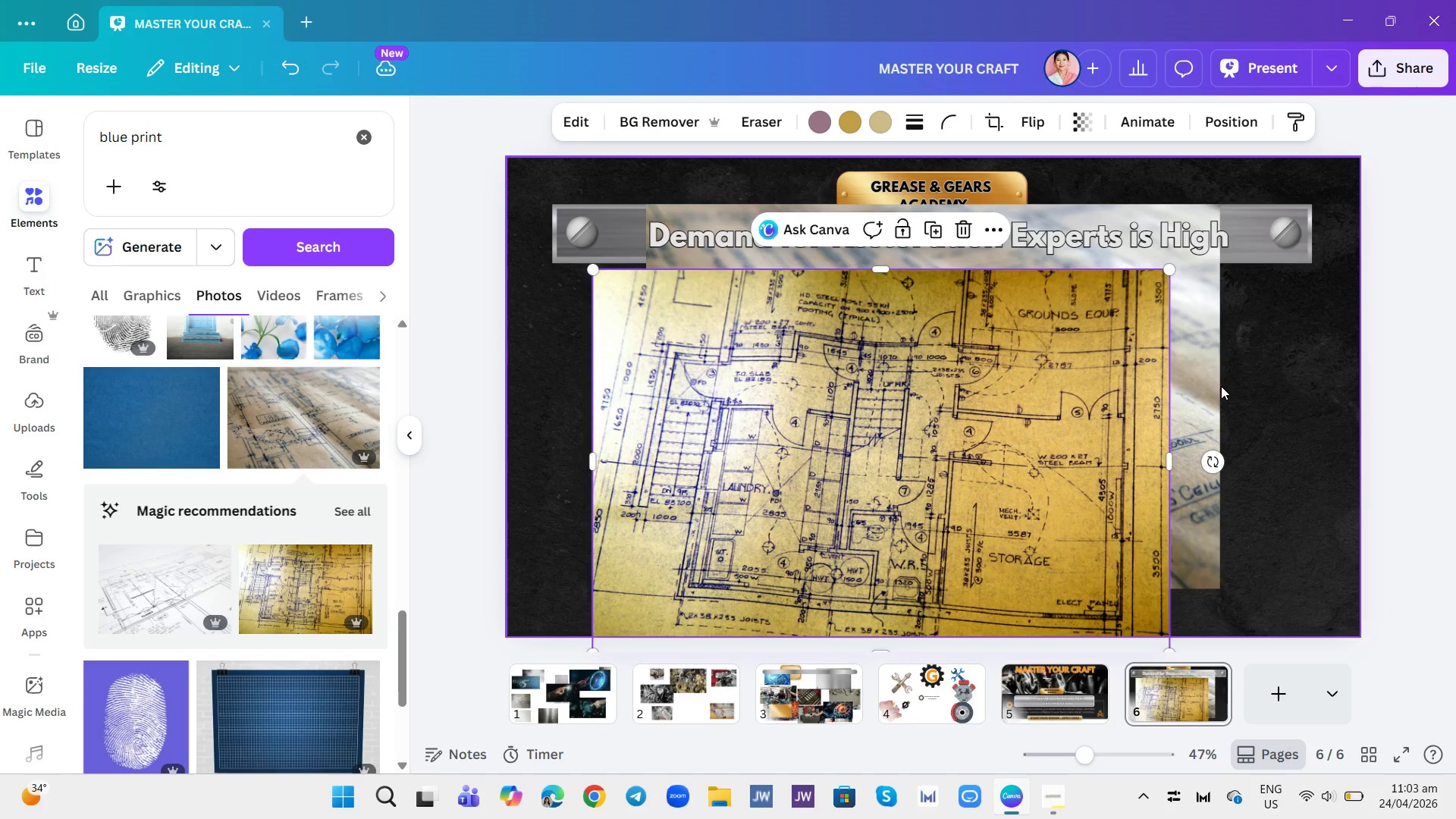 
left_click([1207, 375])
 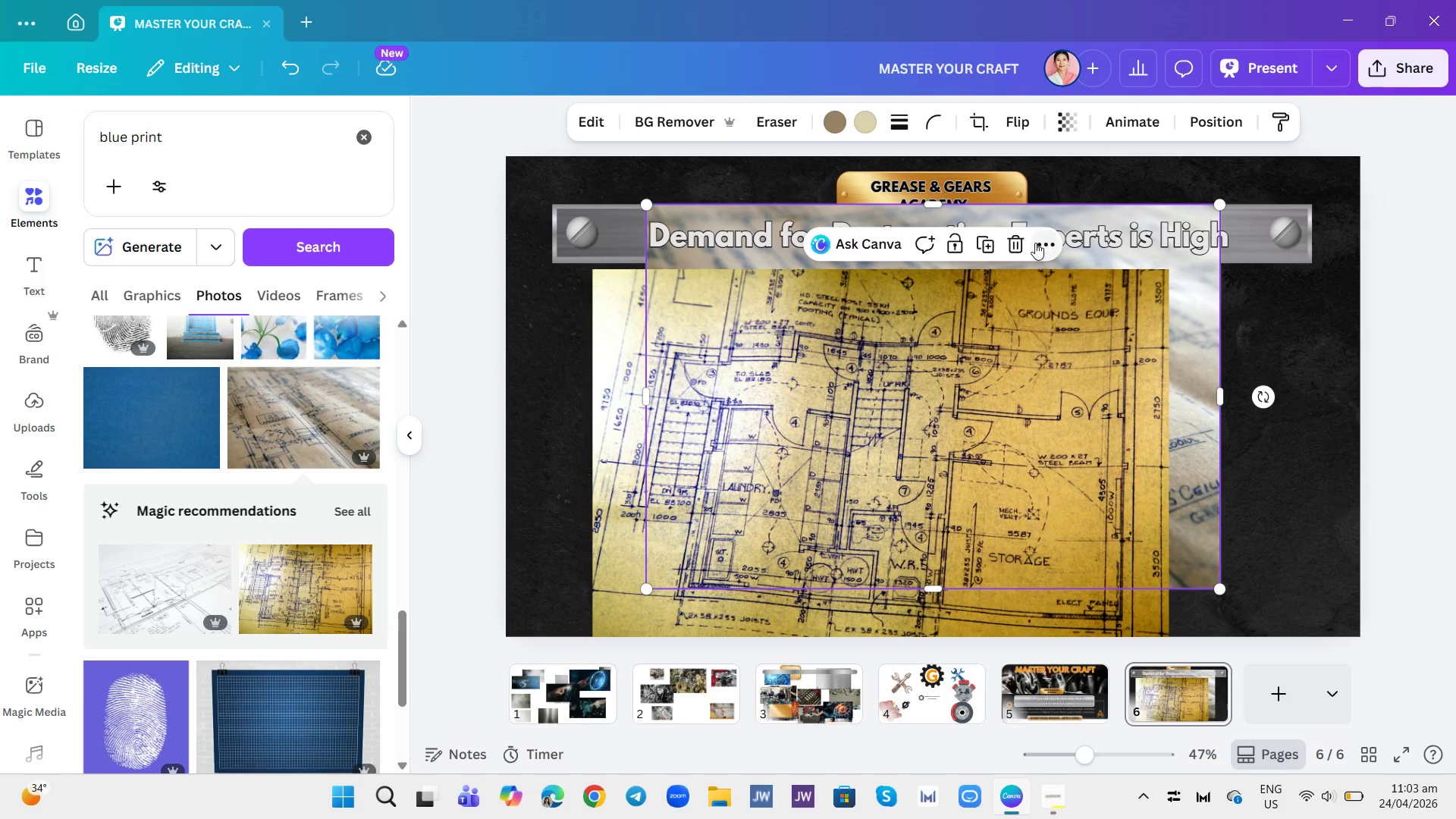 
left_click([1020, 243])
 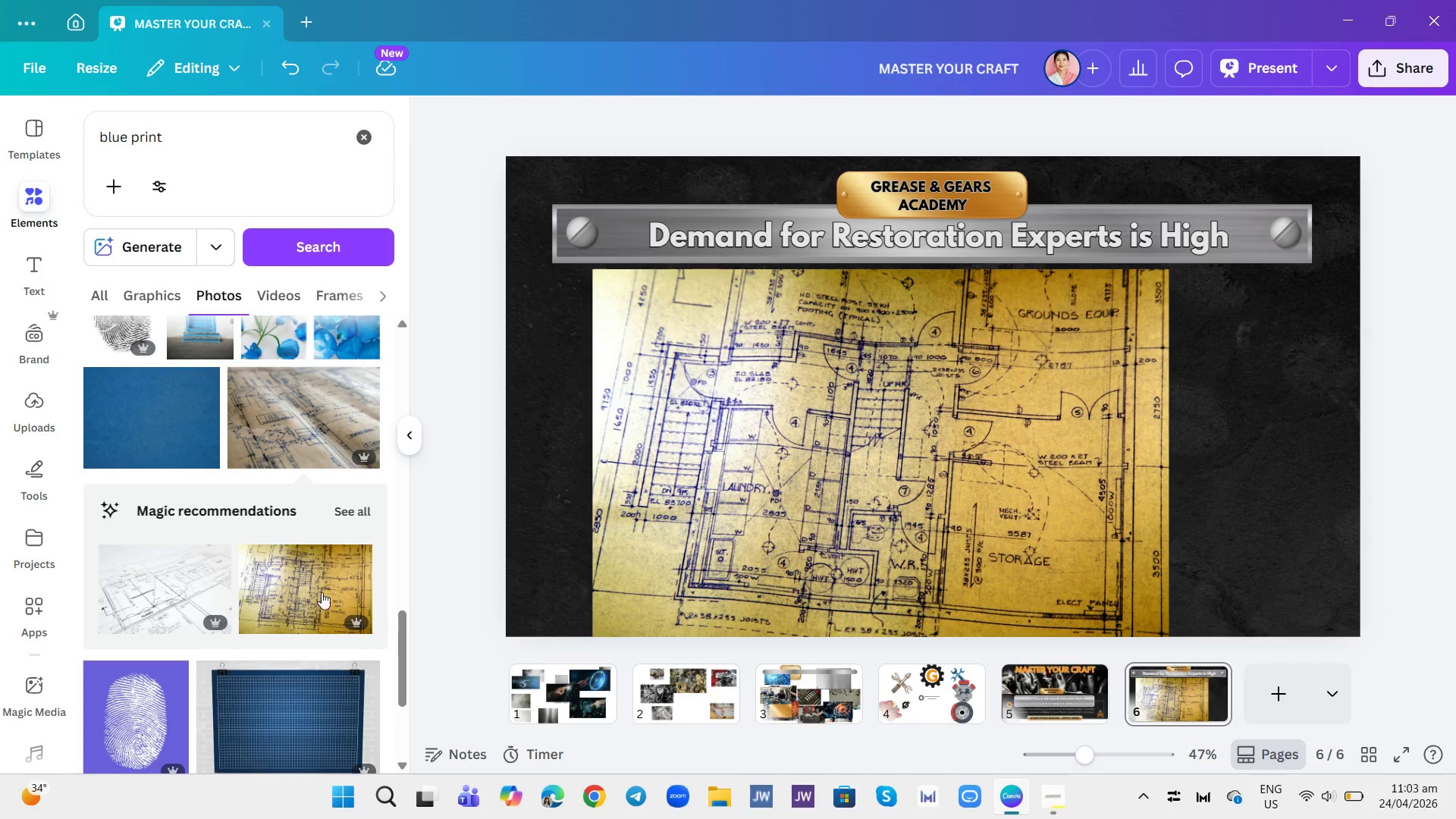 
scroll: coordinate [390, 488], scroll_direction: down, amount: 7.0
 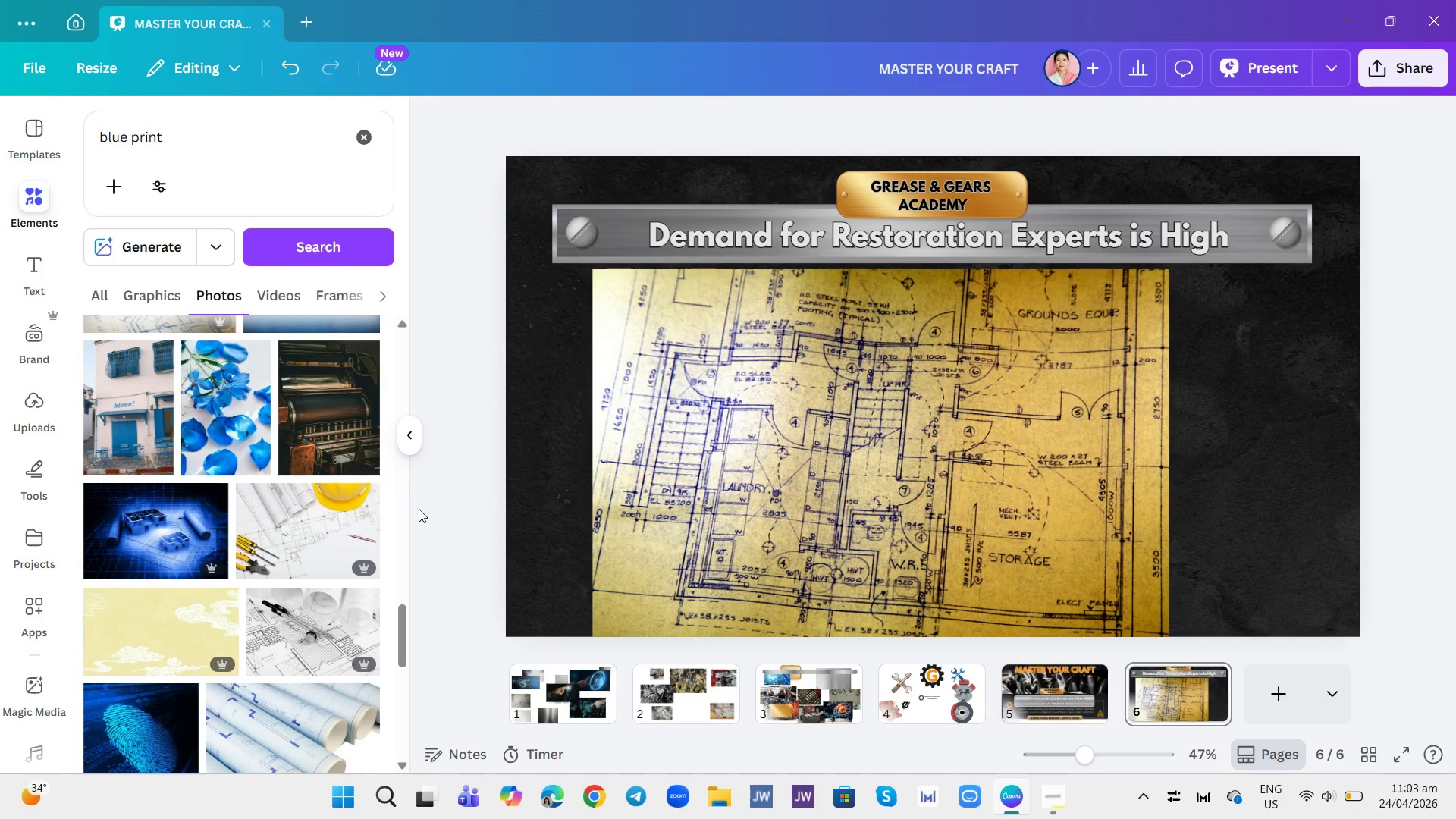 
left_click([709, 485])
 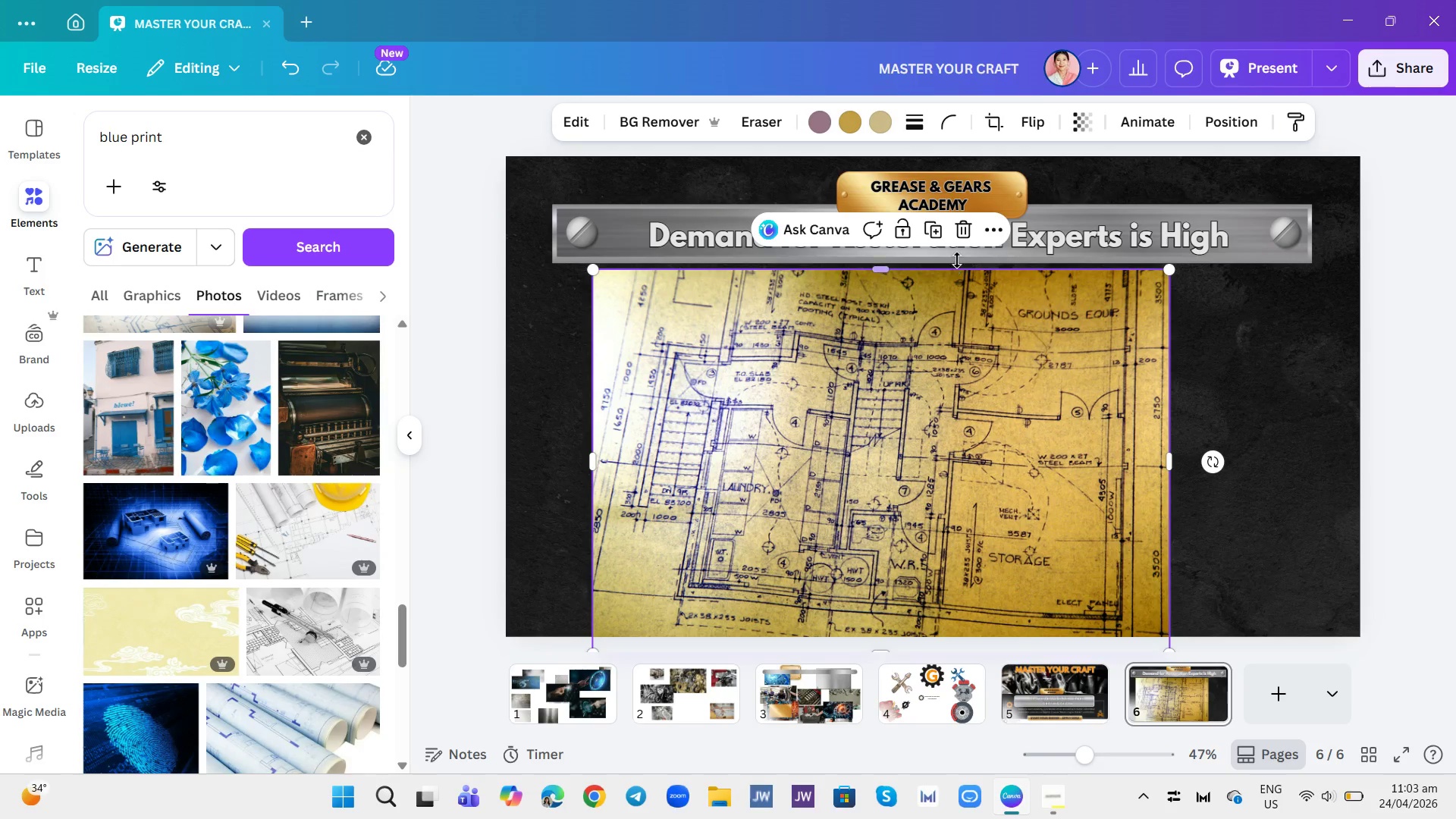 
left_click([967, 229])
 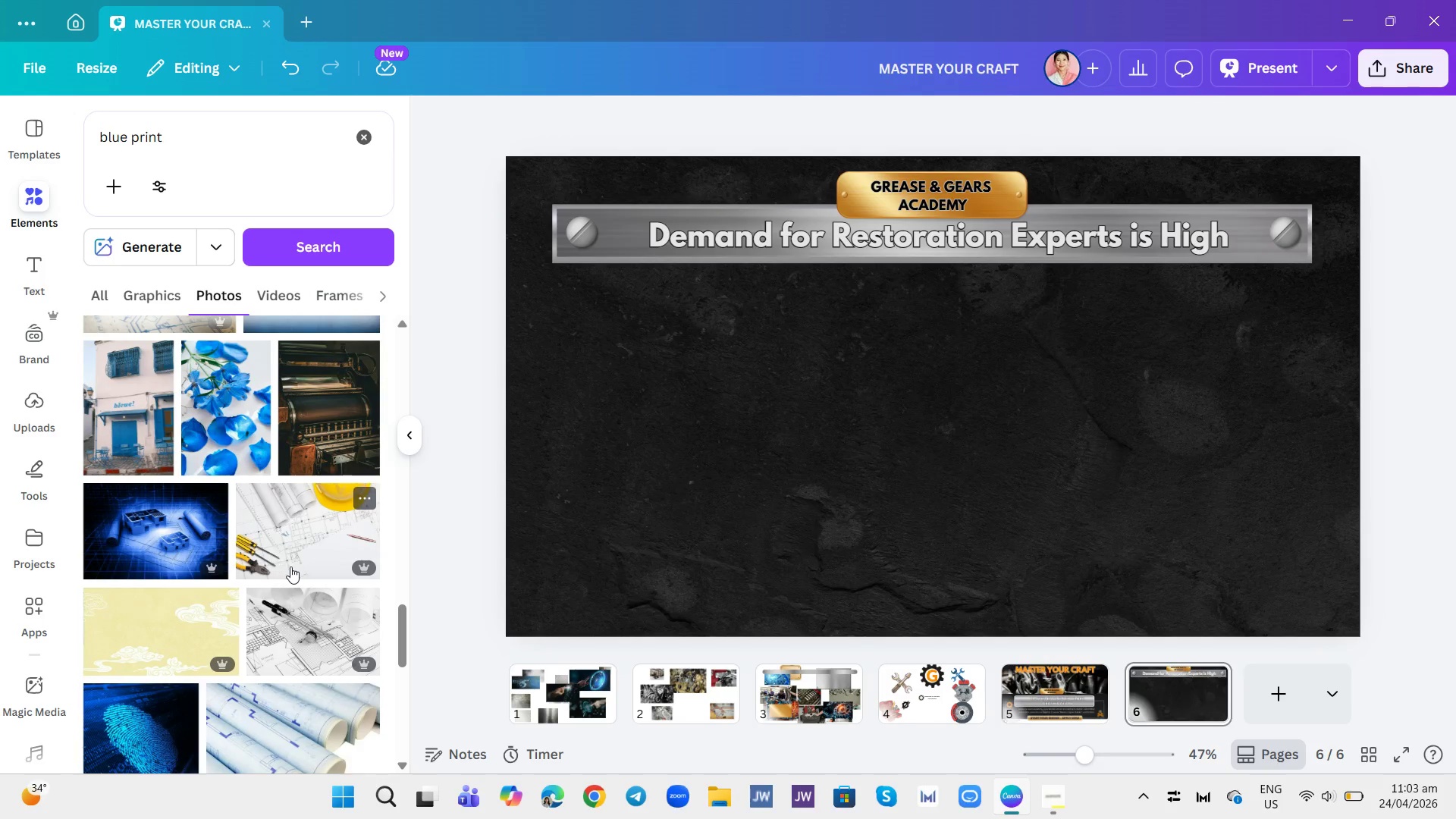 
scroll: coordinate [325, 566], scroll_direction: down, amount: 15.0
 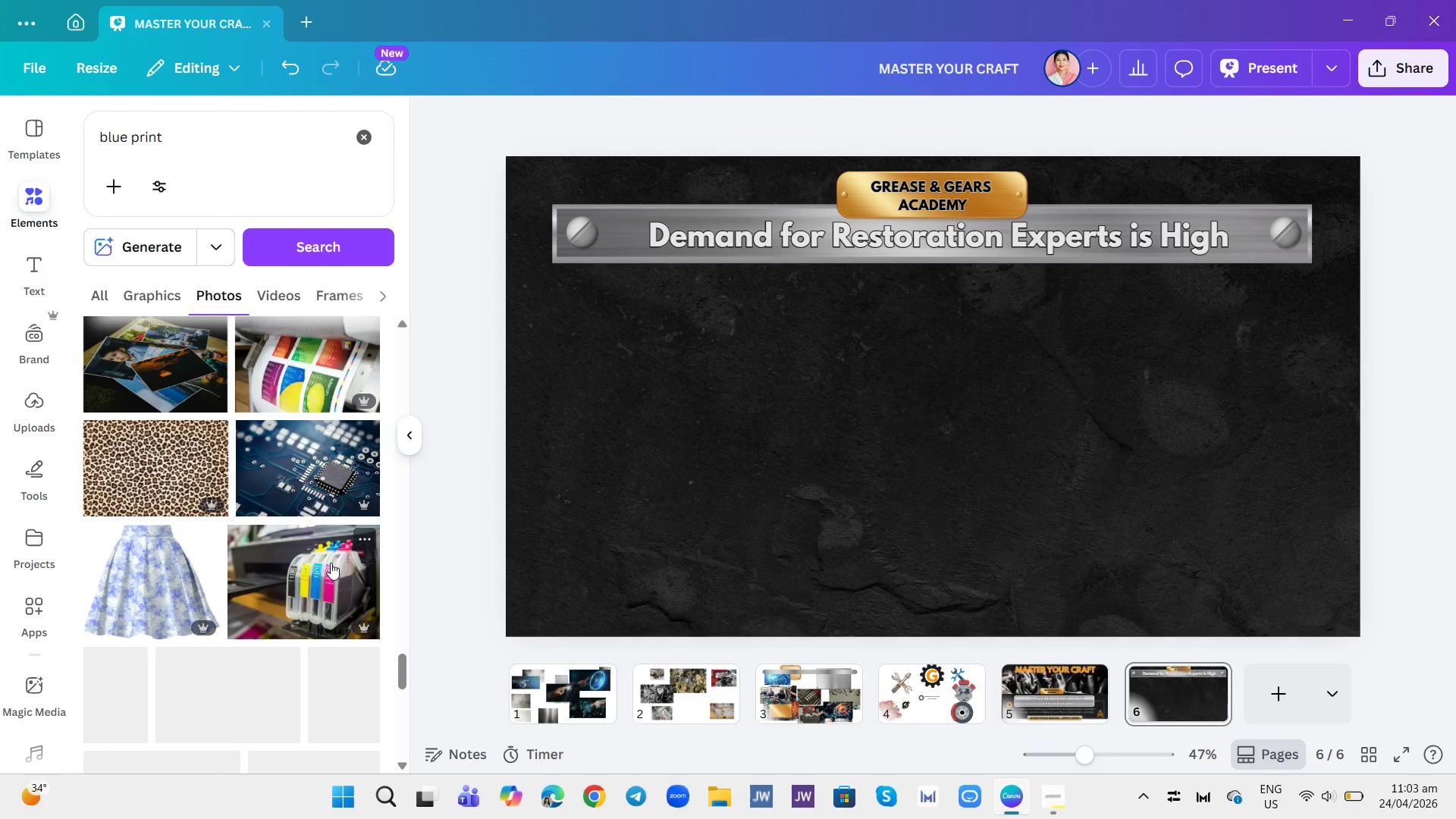 
scroll: coordinate [334, 569], scroll_direction: down, amount: 16.0
 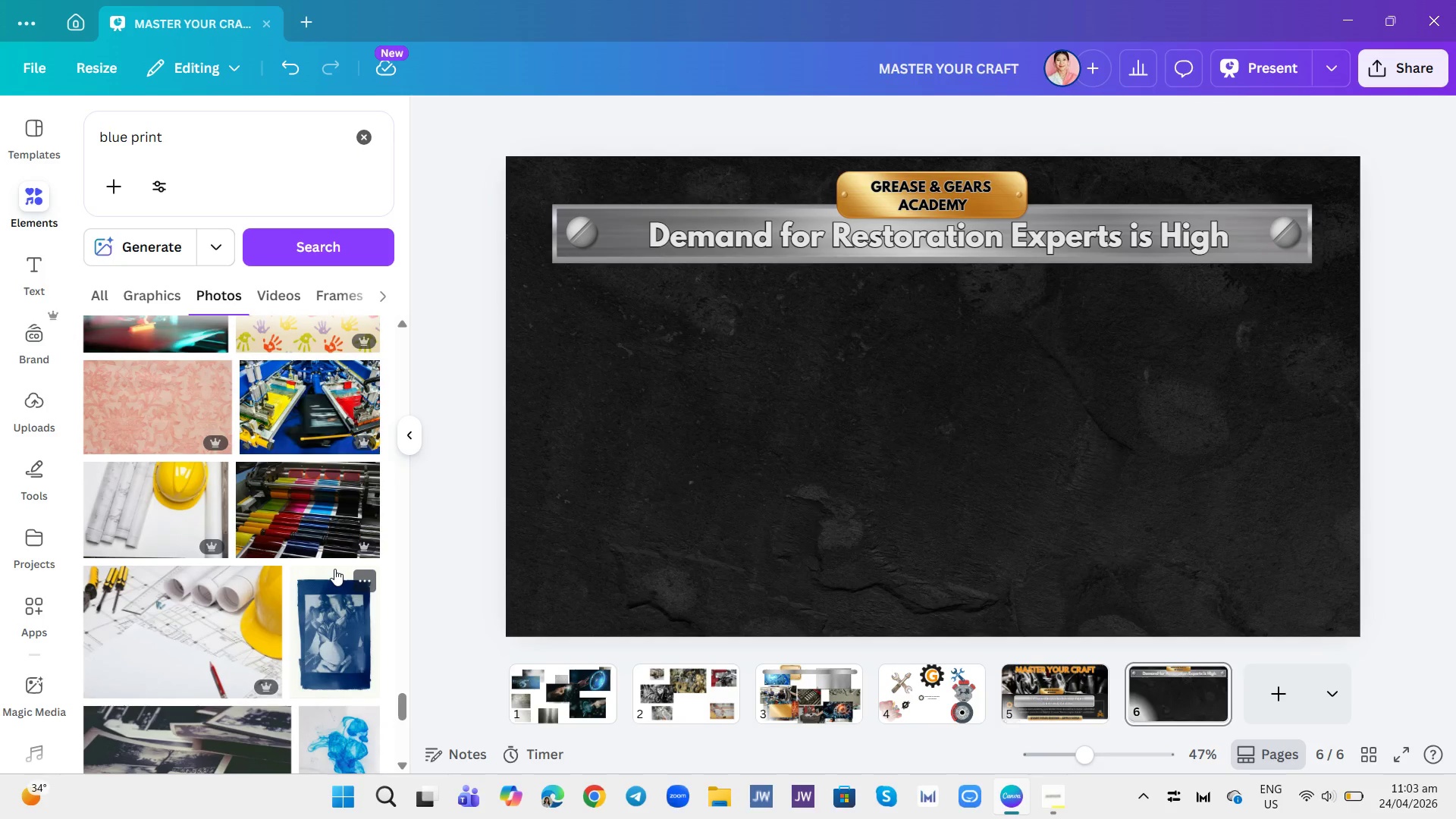 
scroll: coordinate [334, 569], scroll_direction: down, amount: 6.0
 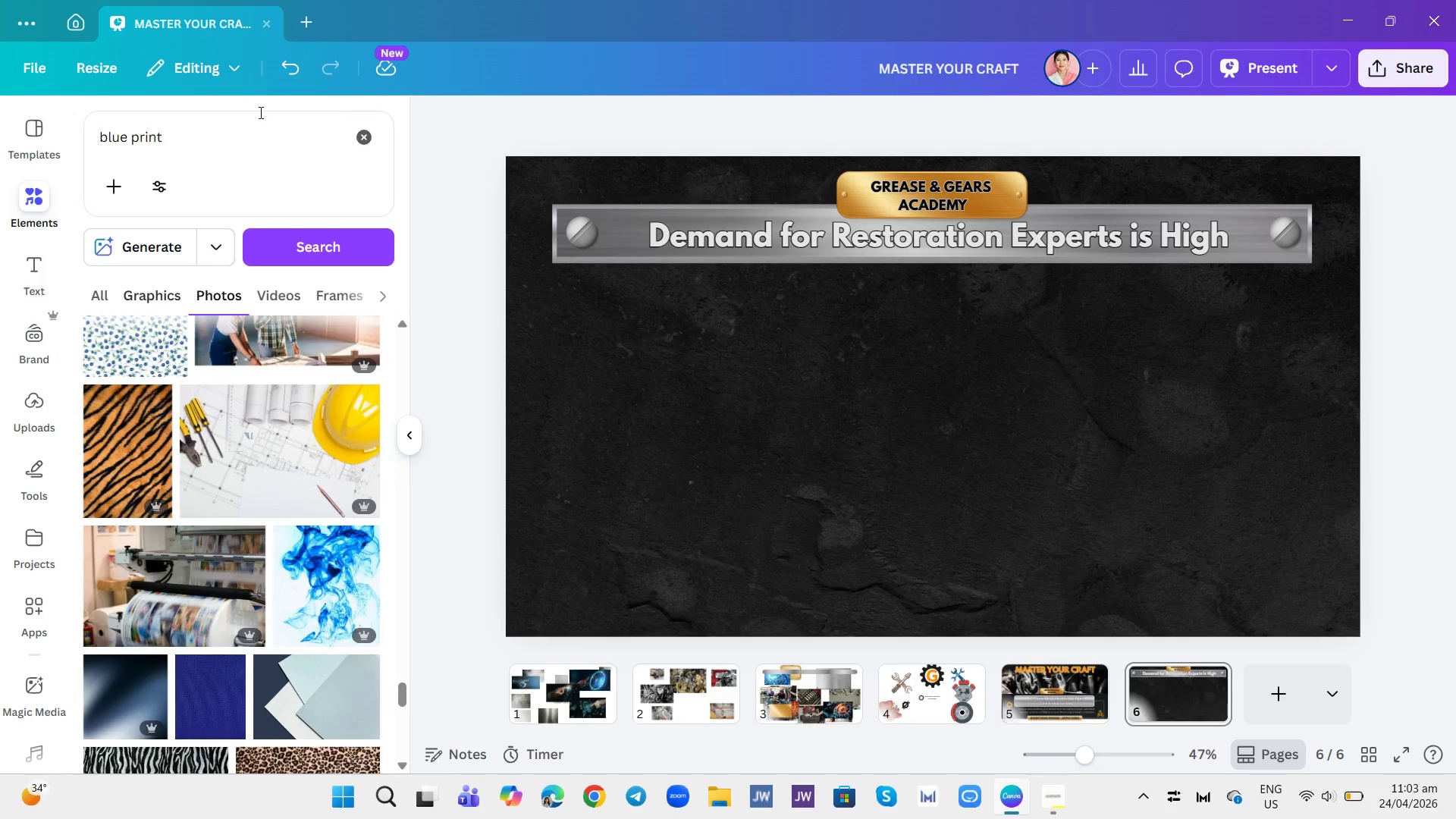 
left_click([209, 134])
 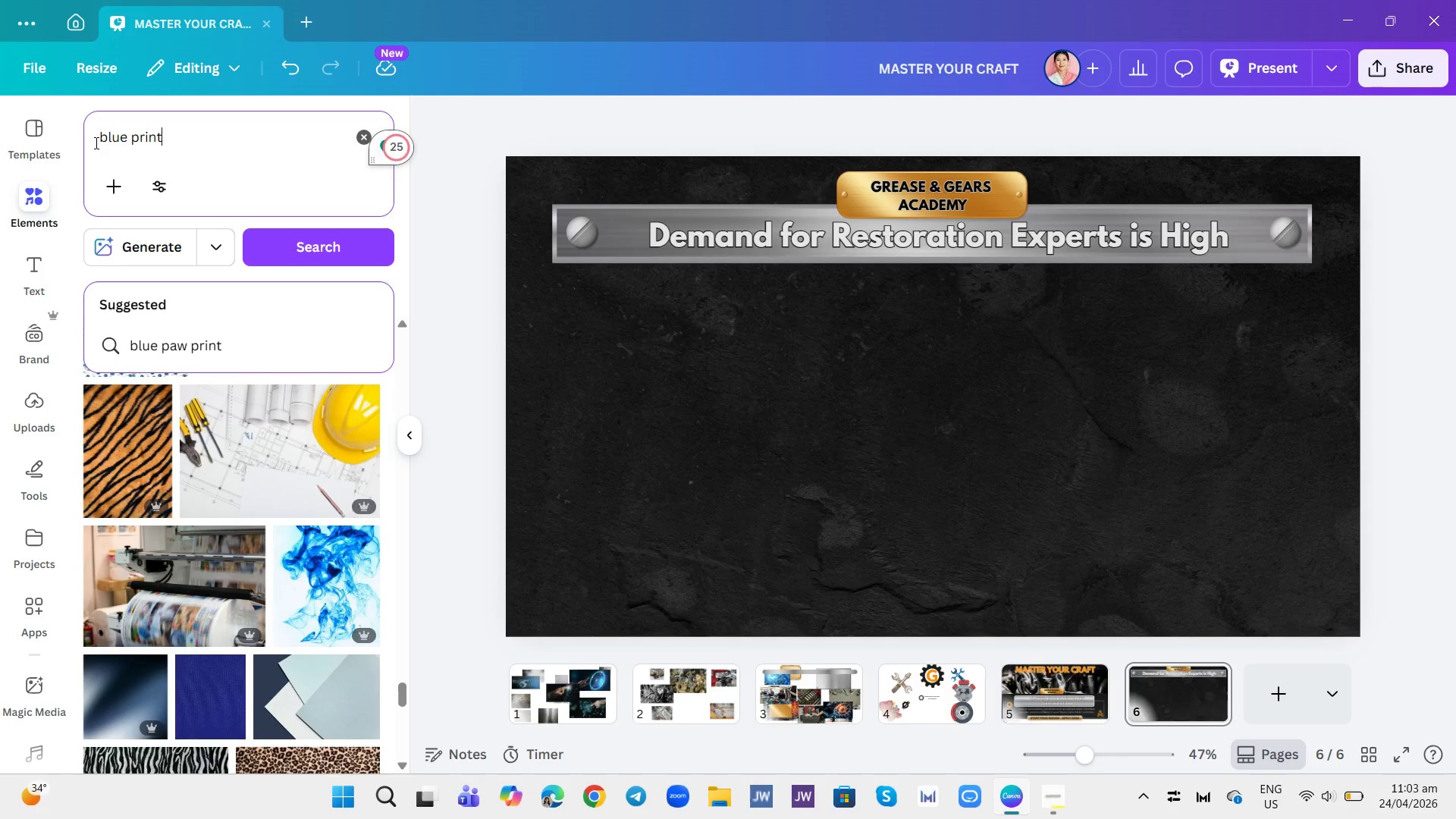 
left_click([99, 144])
 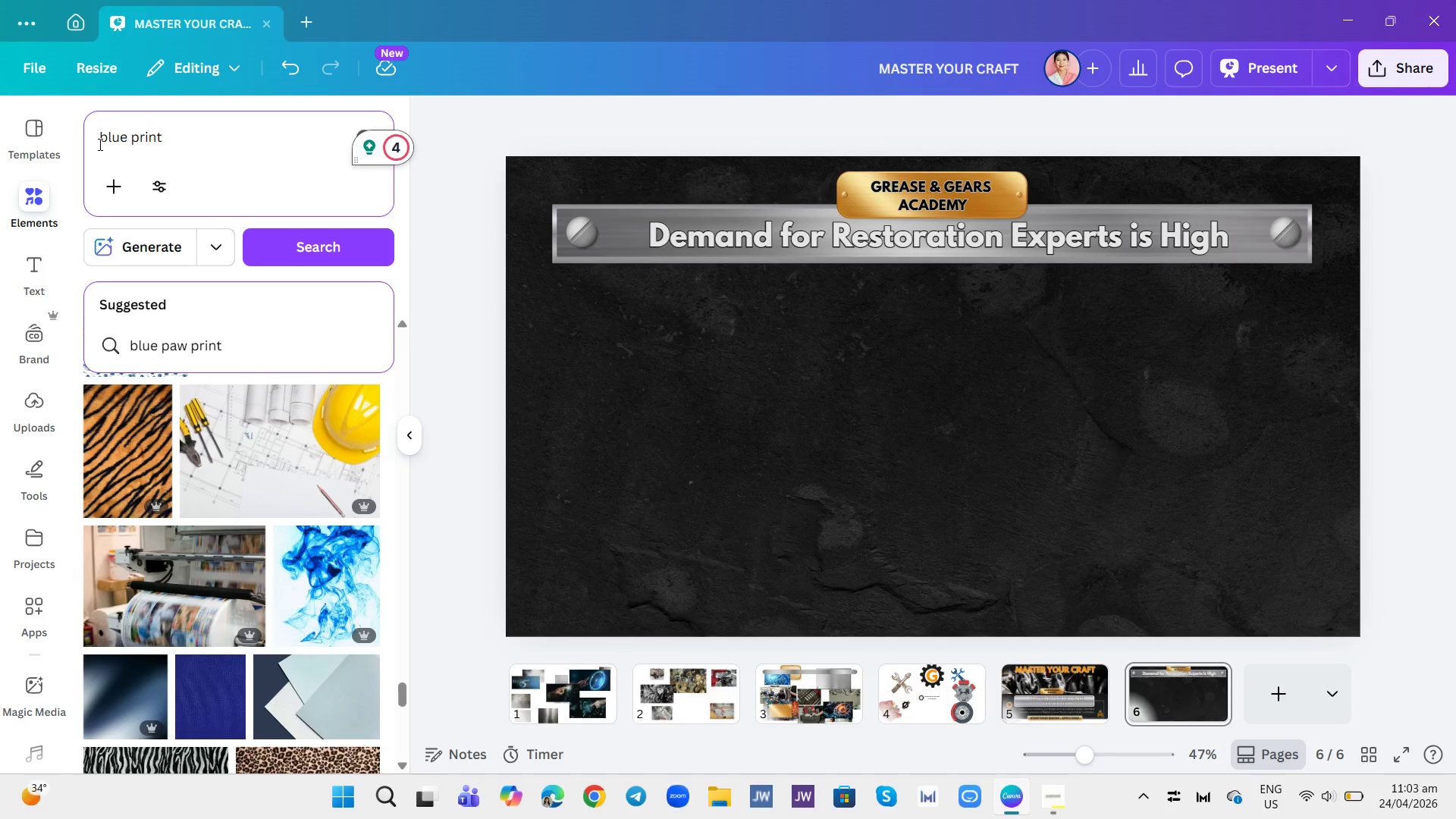 
type(car )
 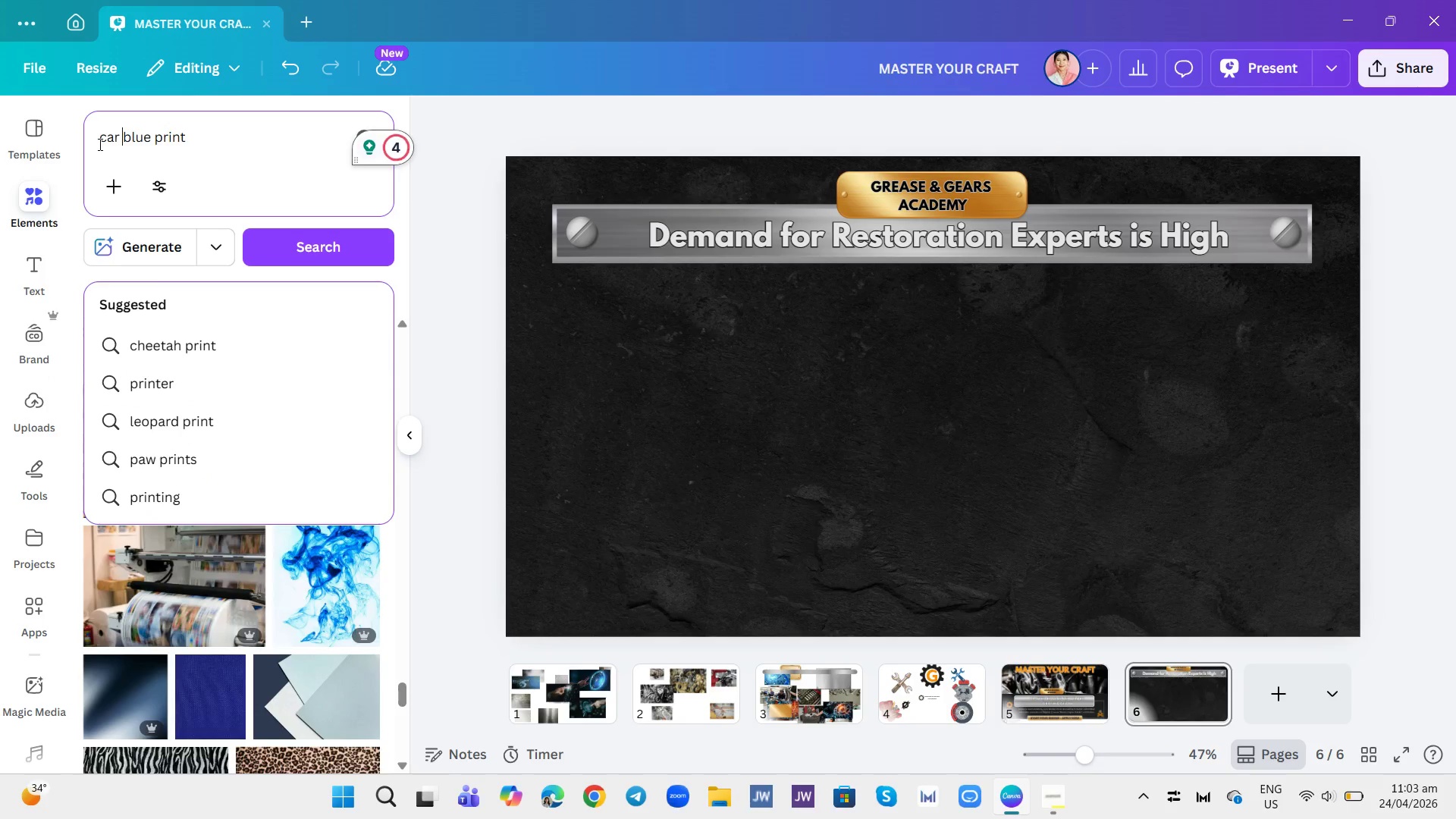 
key(Enter)
 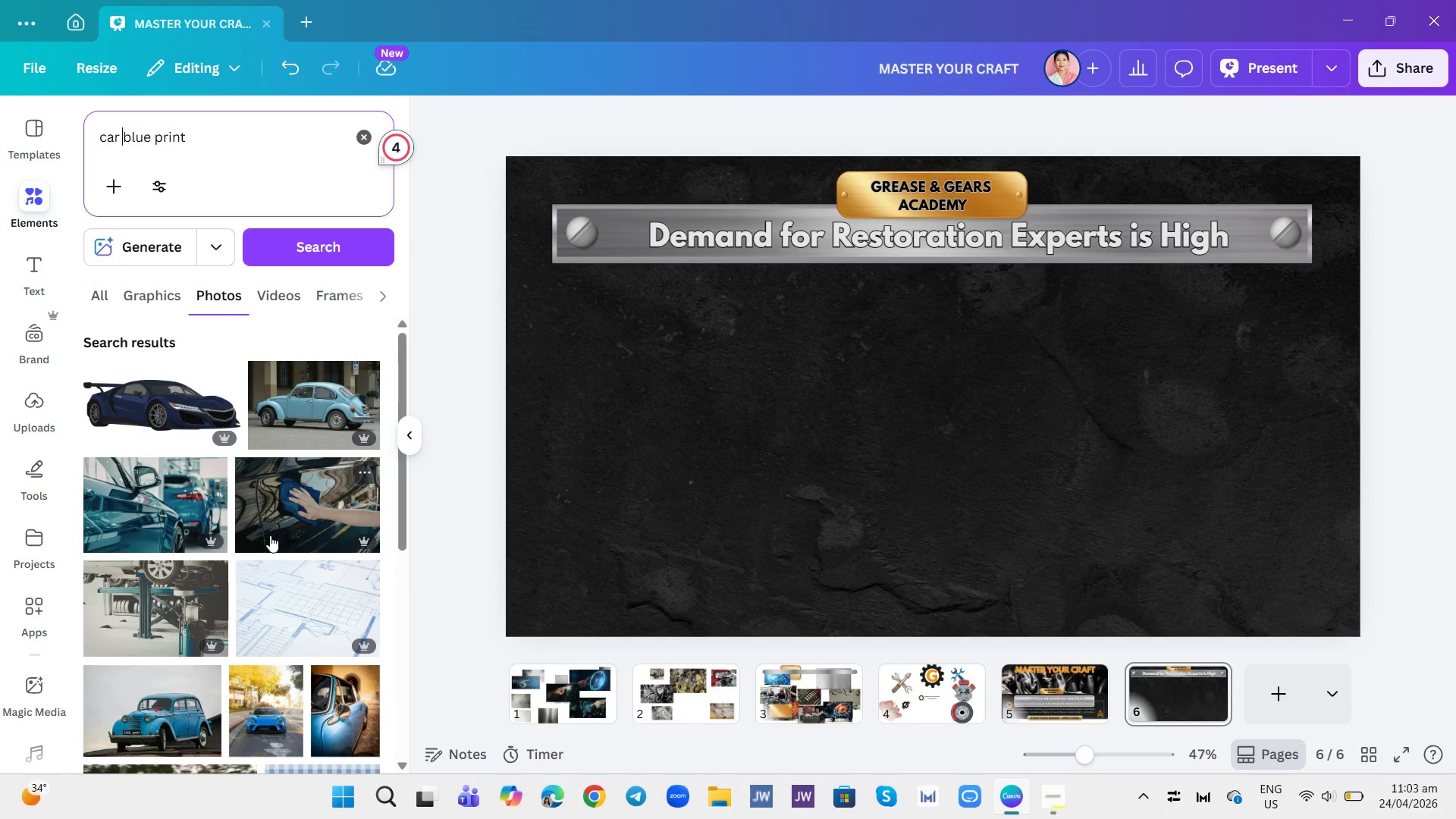 
scroll: coordinate [276, 536], scroll_direction: down, amount: 10.0
 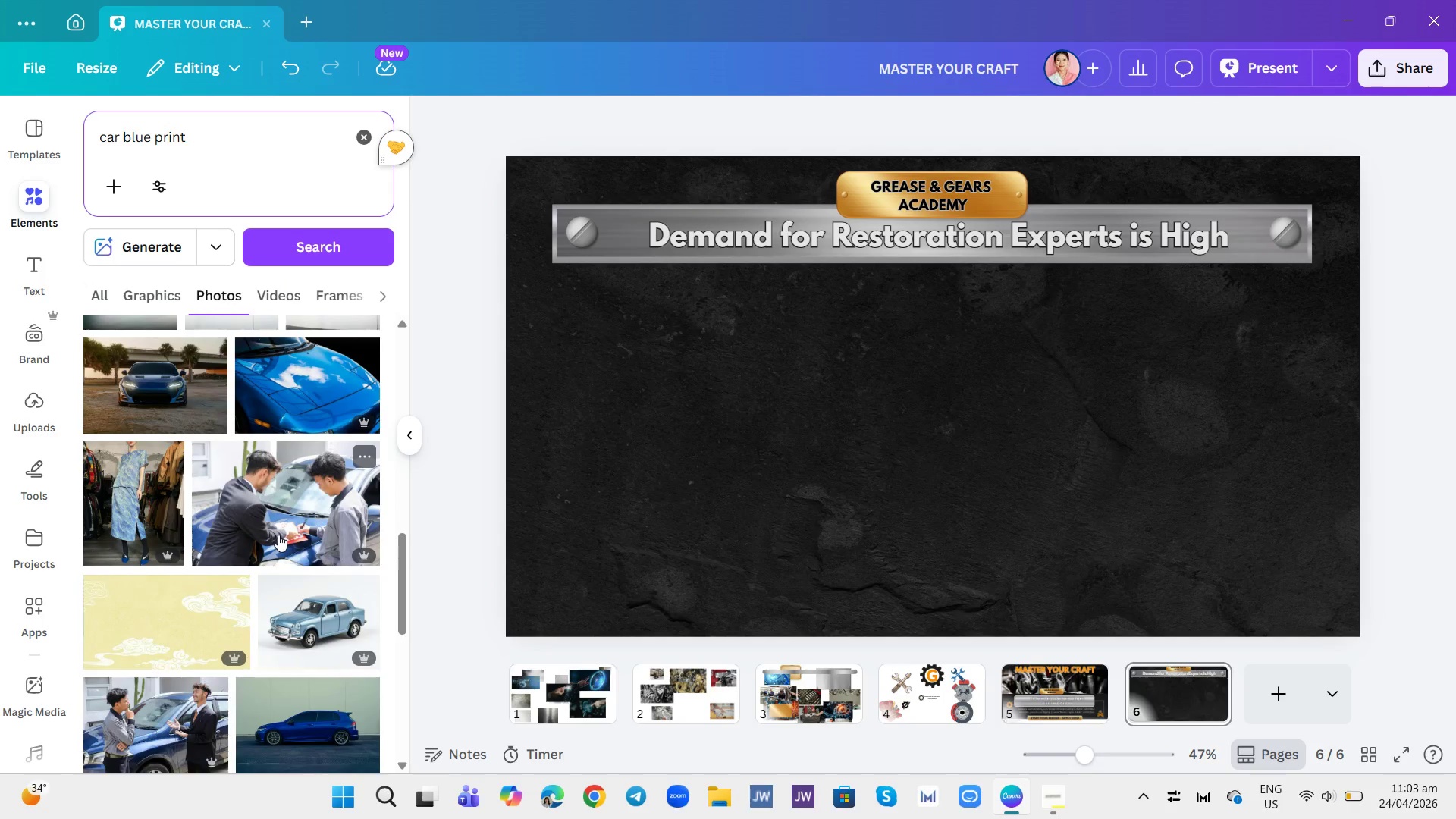 
scroll: coordinate [278, 533], scroll_direction: up, amount: 24.0
 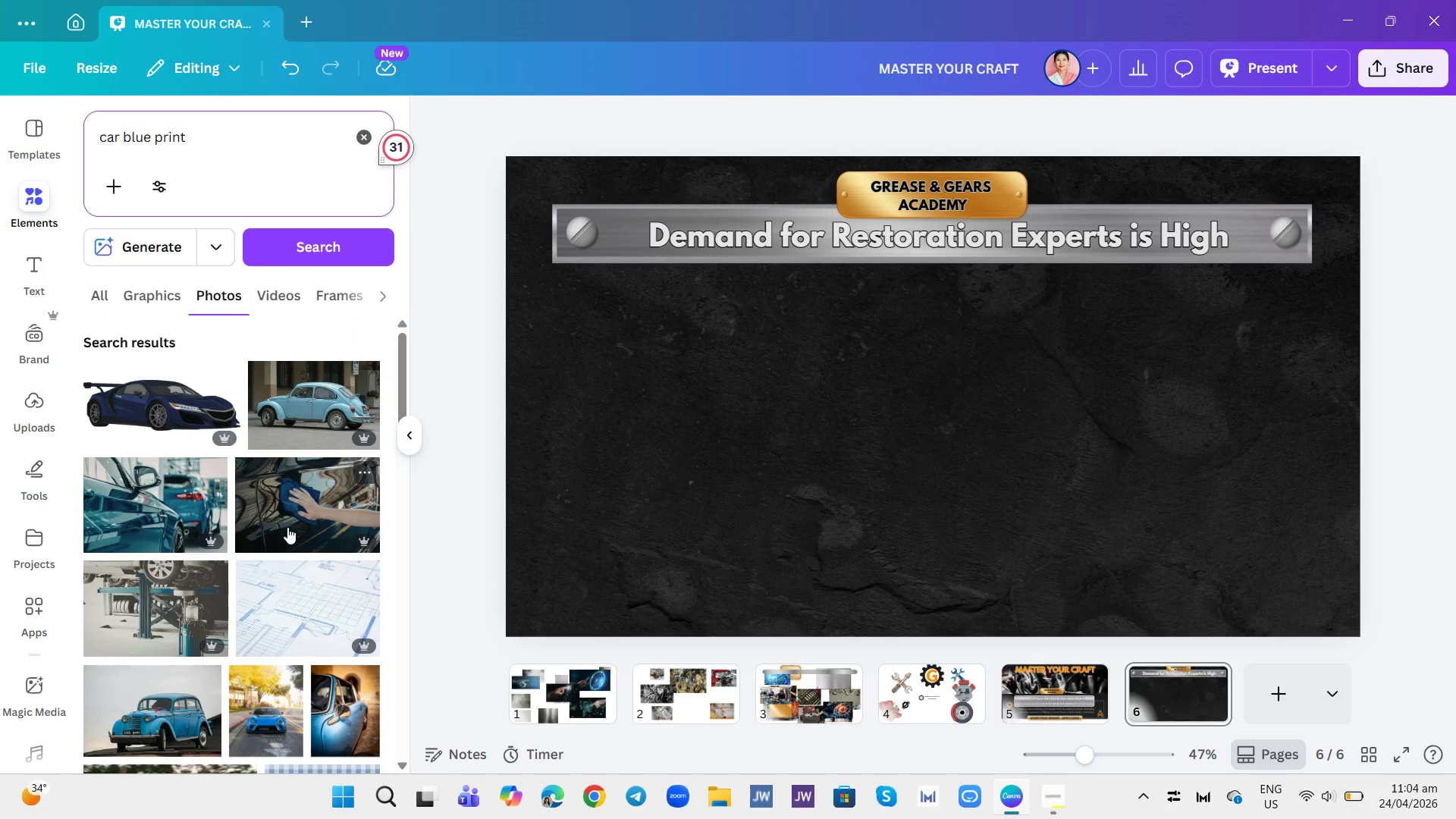 
scroll: coordinate [303, 523], scroll_direction: down, amount: 21.0
 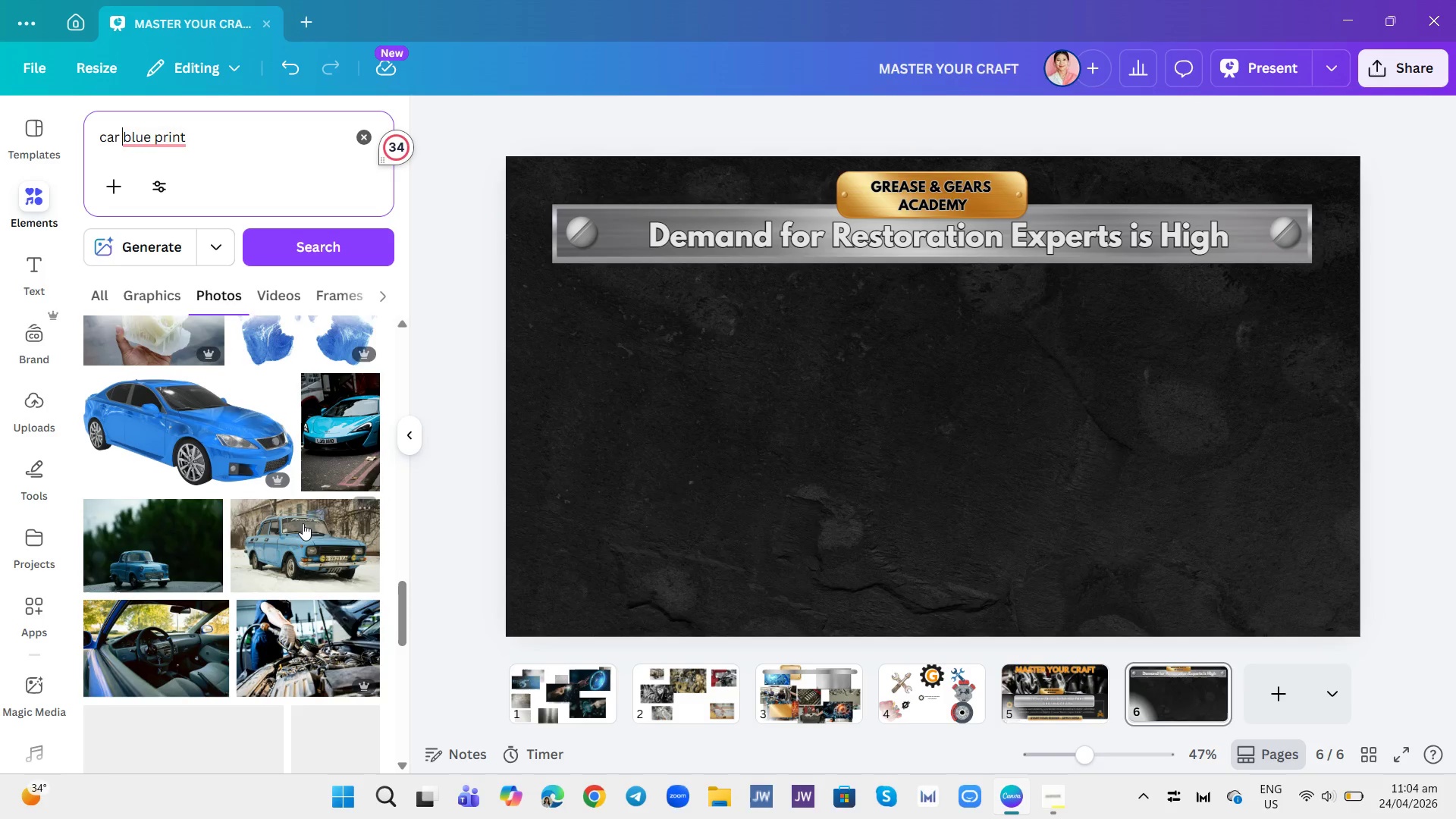 
scroll: coordinate [303, 523], scroll_direction: up, amount: 4.0
 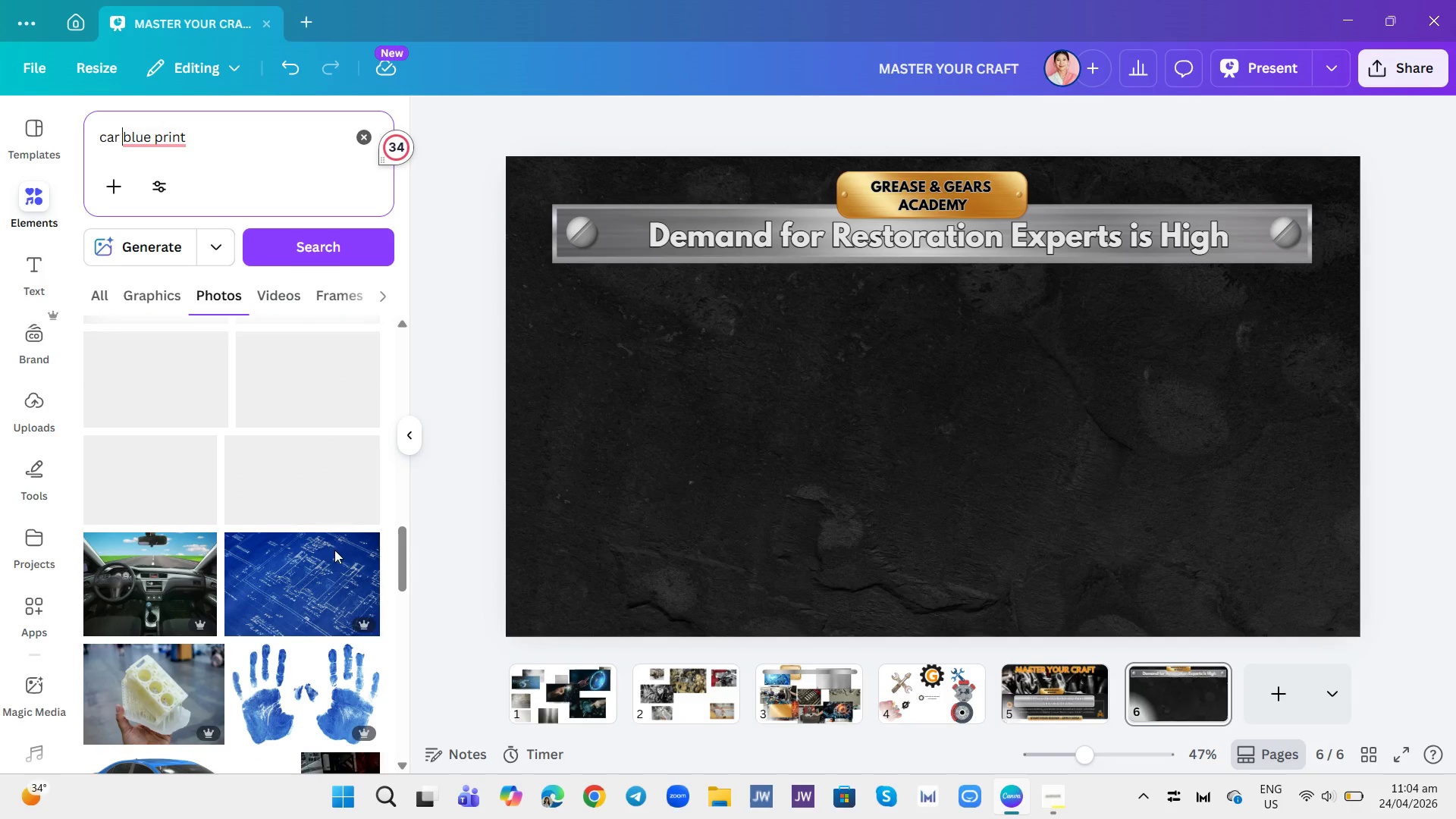 
mouse_move([315, 570])
 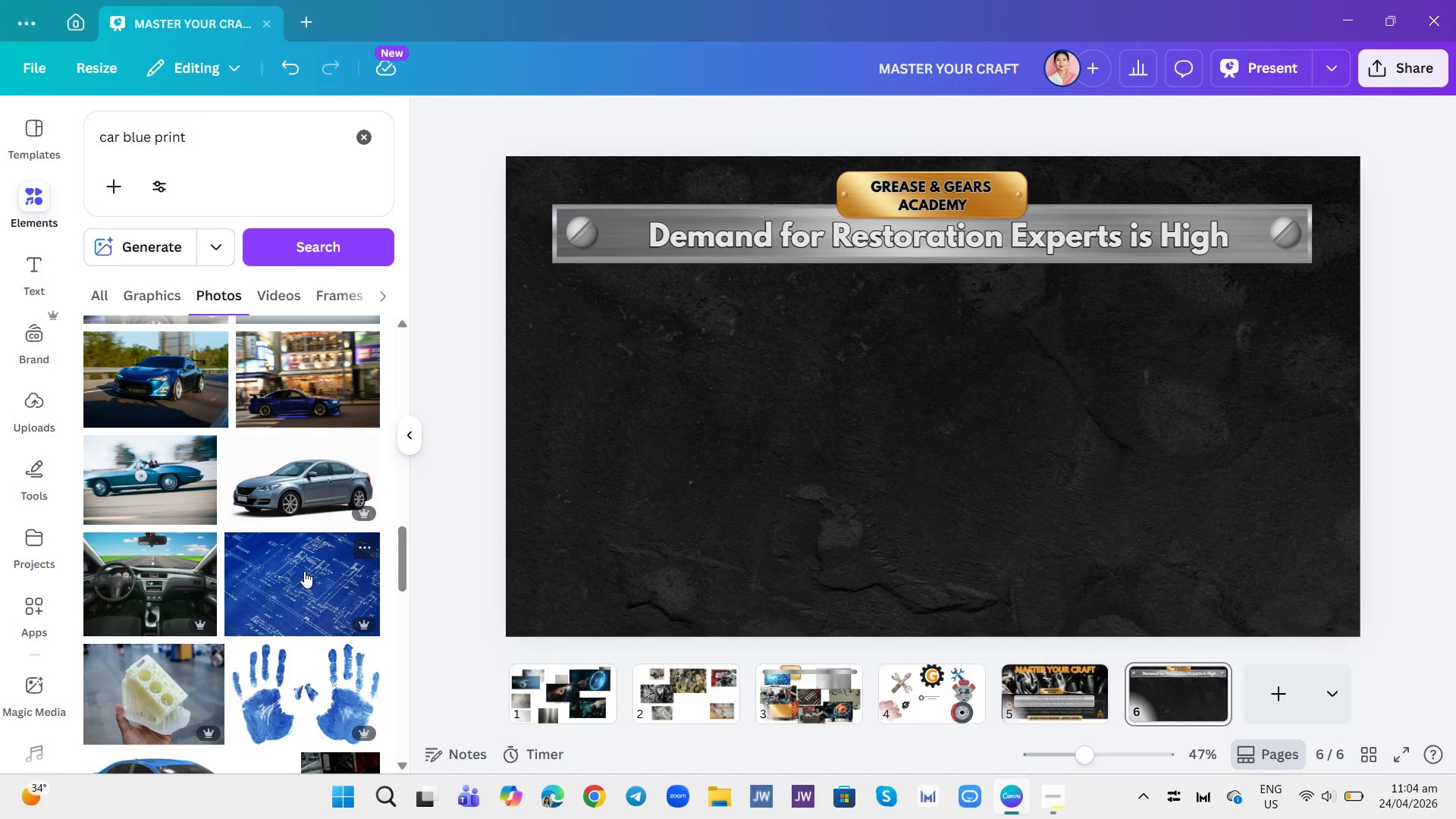 
left_click([304, 571])
 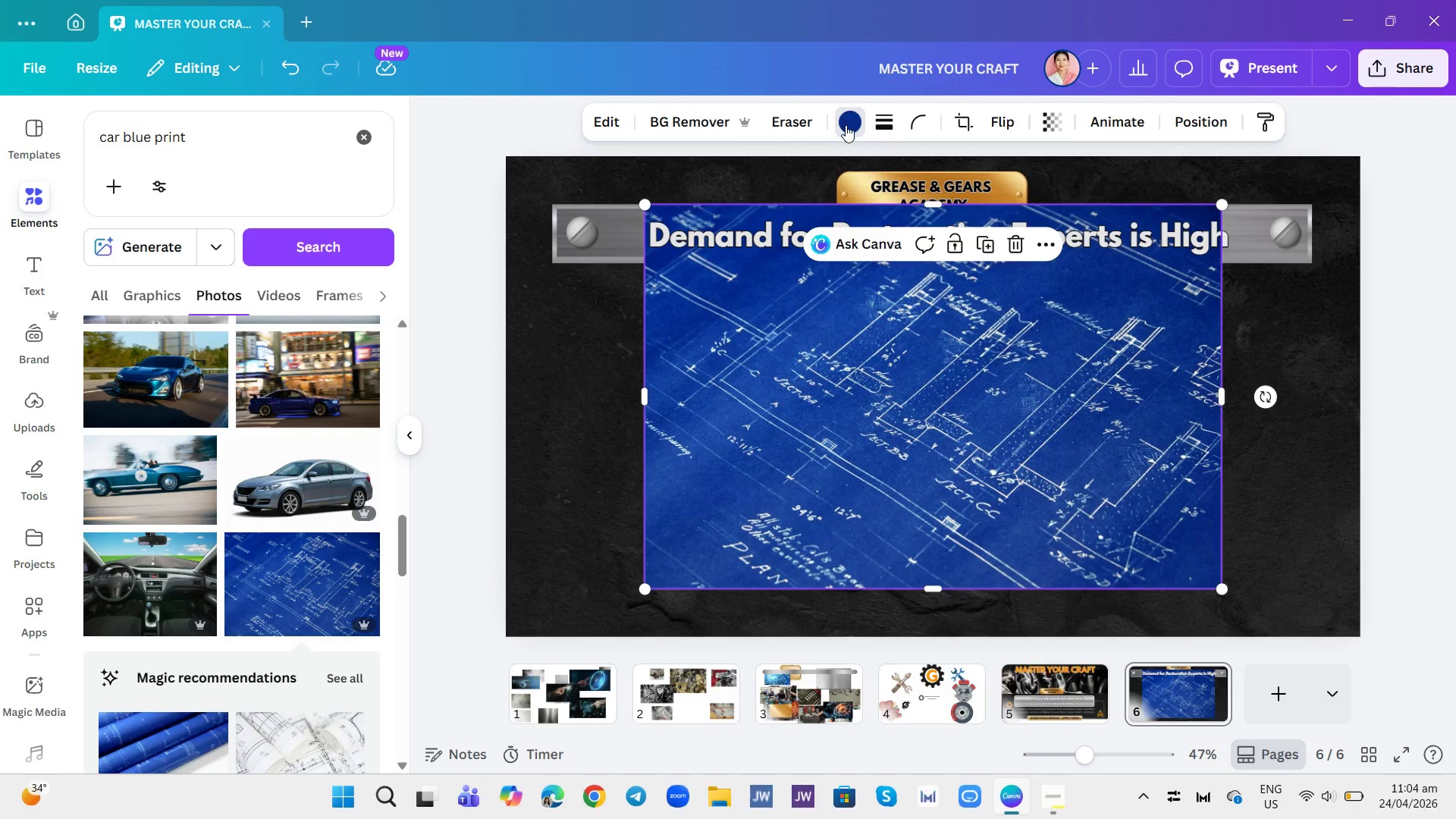 
wait(5.36)
 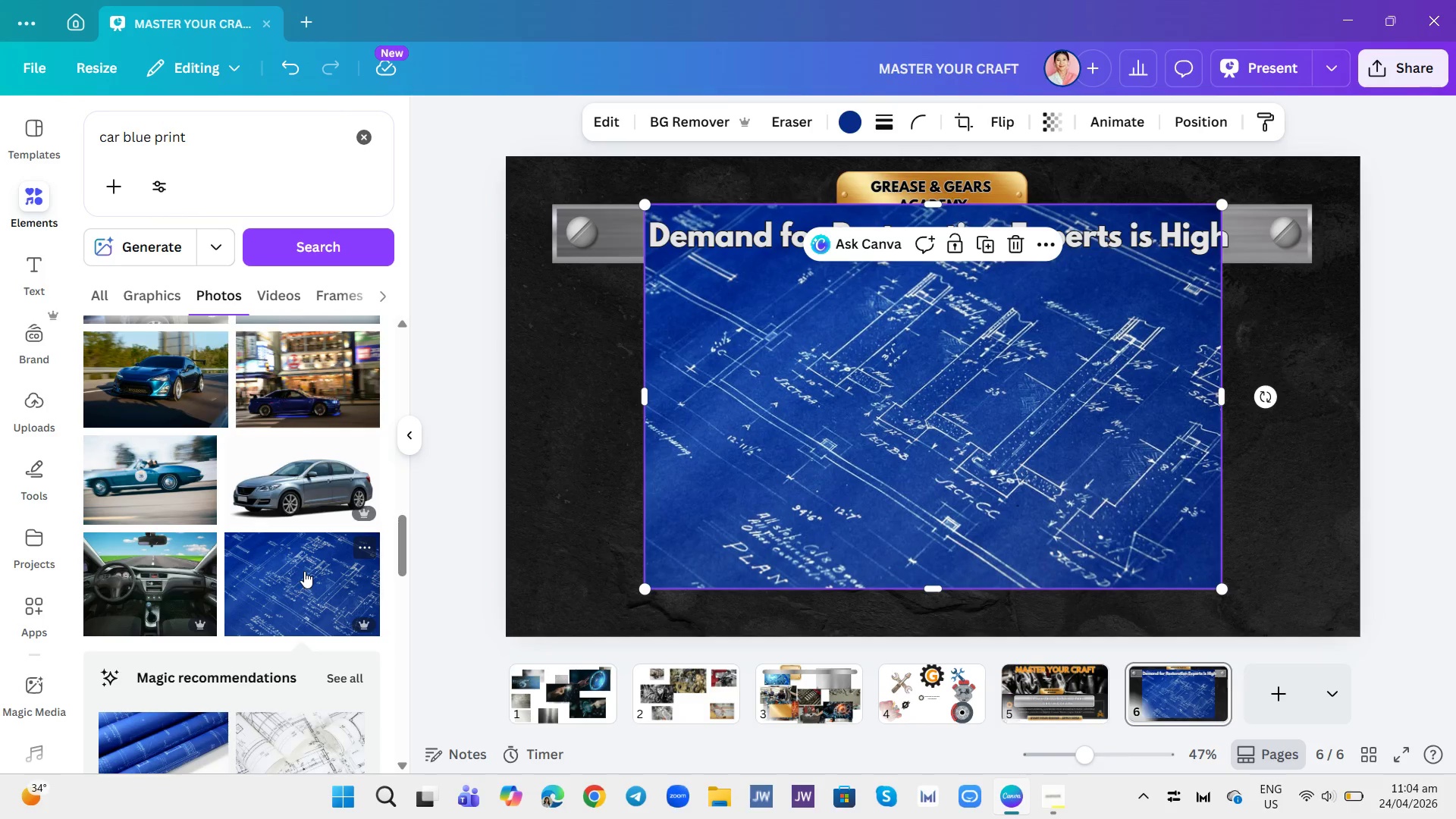 
left_click([318, 662])
 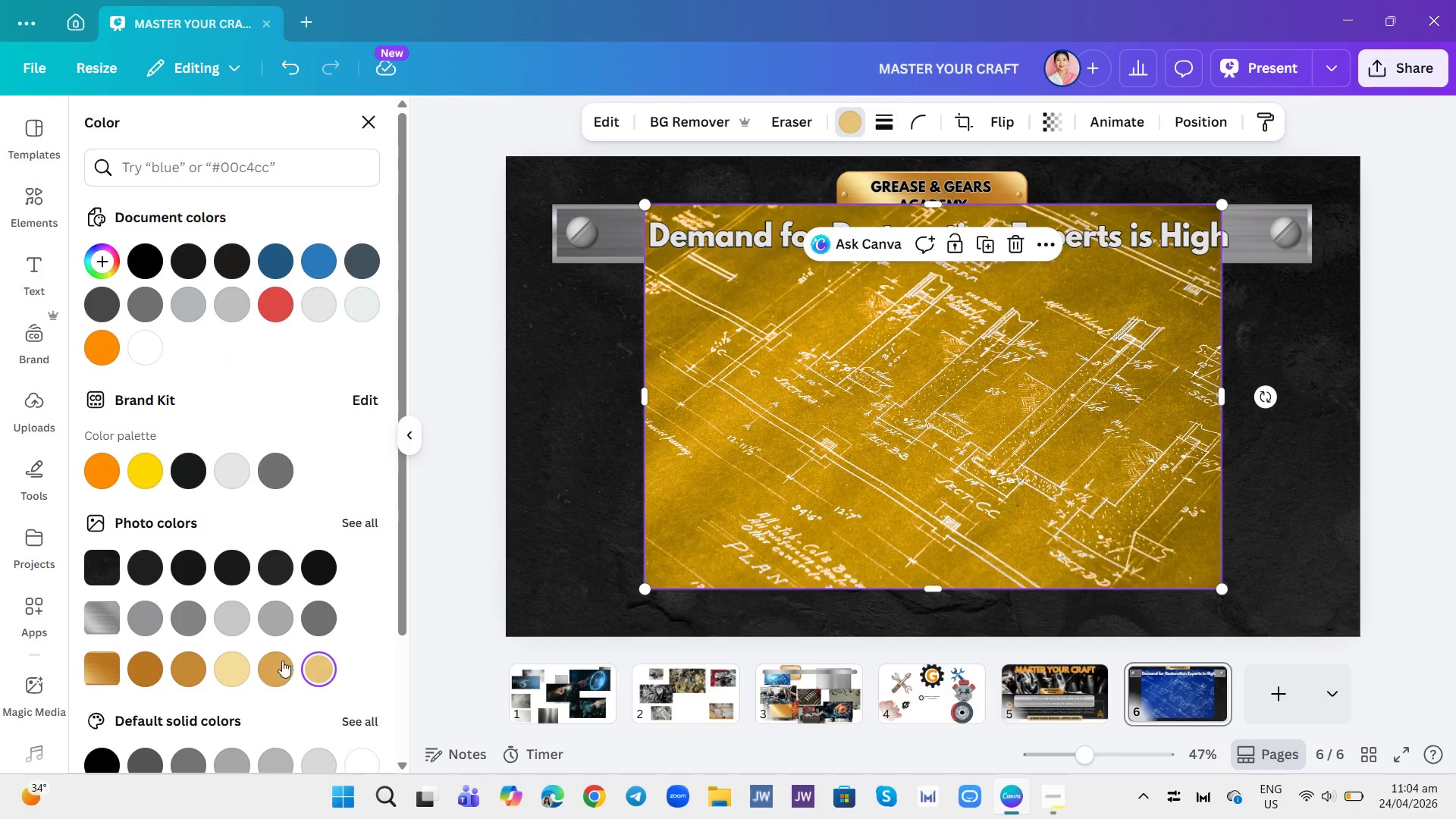 
left_click([223, 673])
 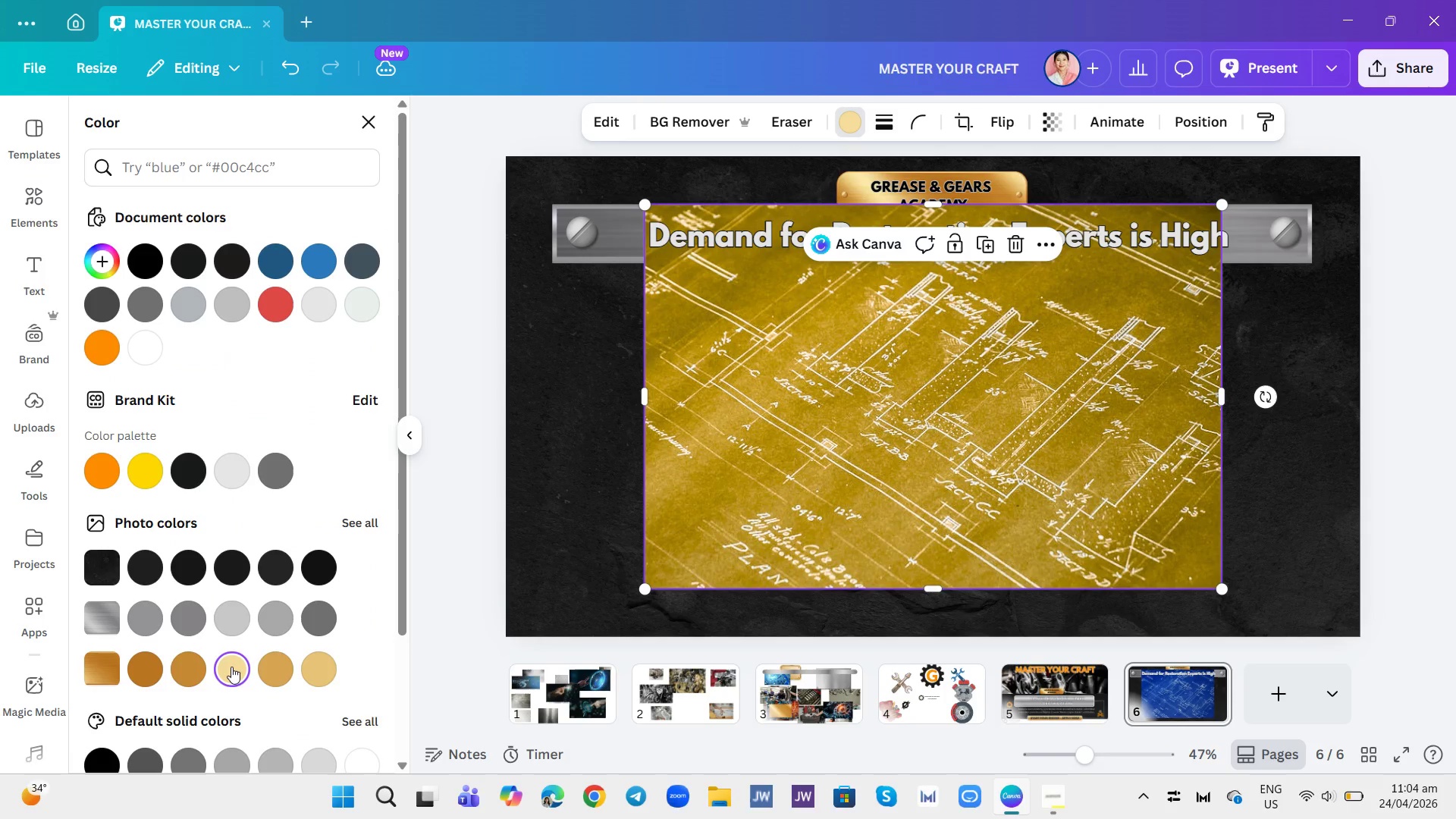 
scroll: coordinate [243, 651], scroll_direction: down, amount: 3.0
 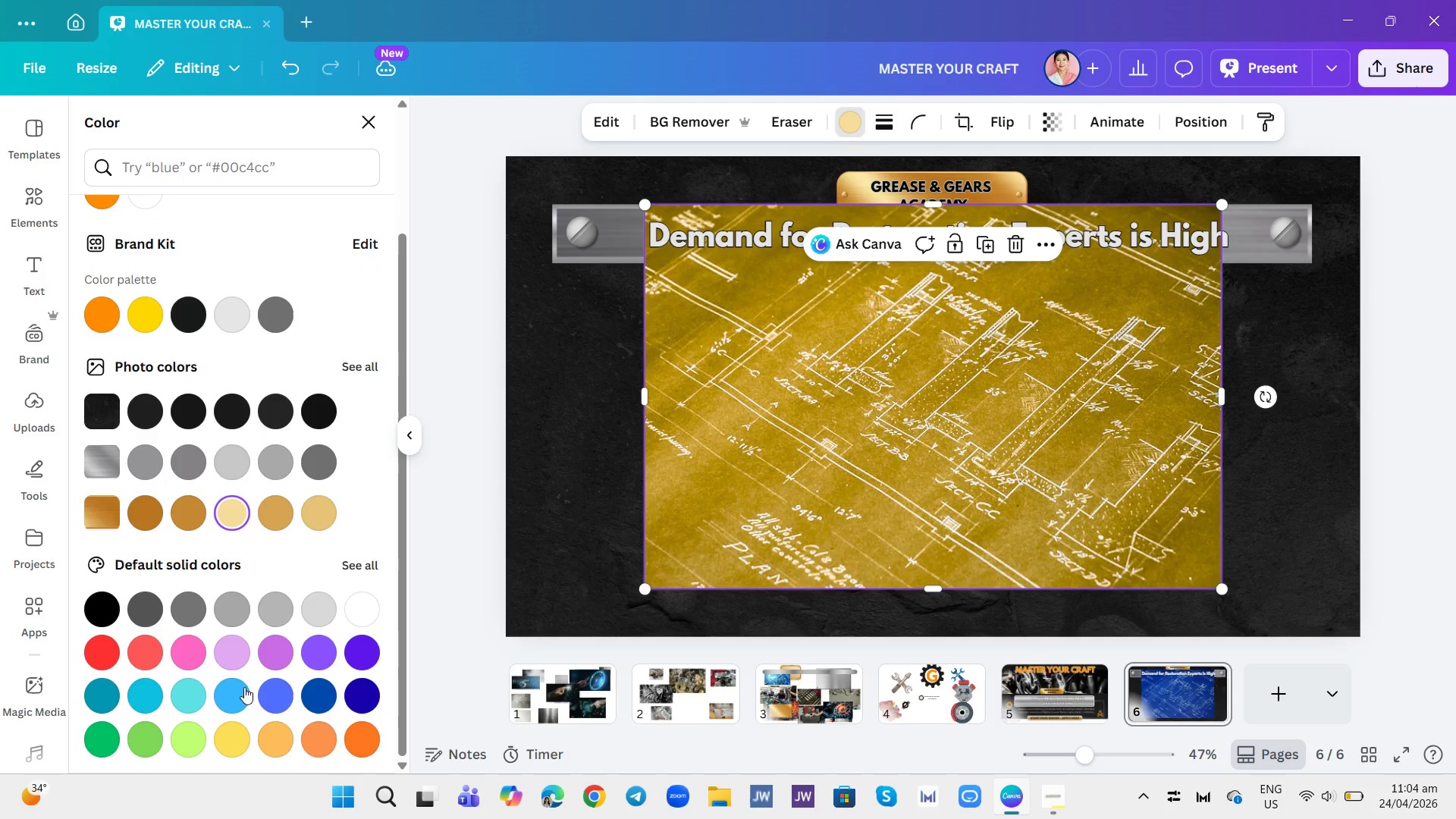 
scroll: coordinate [237, 481], scroll_direction: up, amount: 4.0
 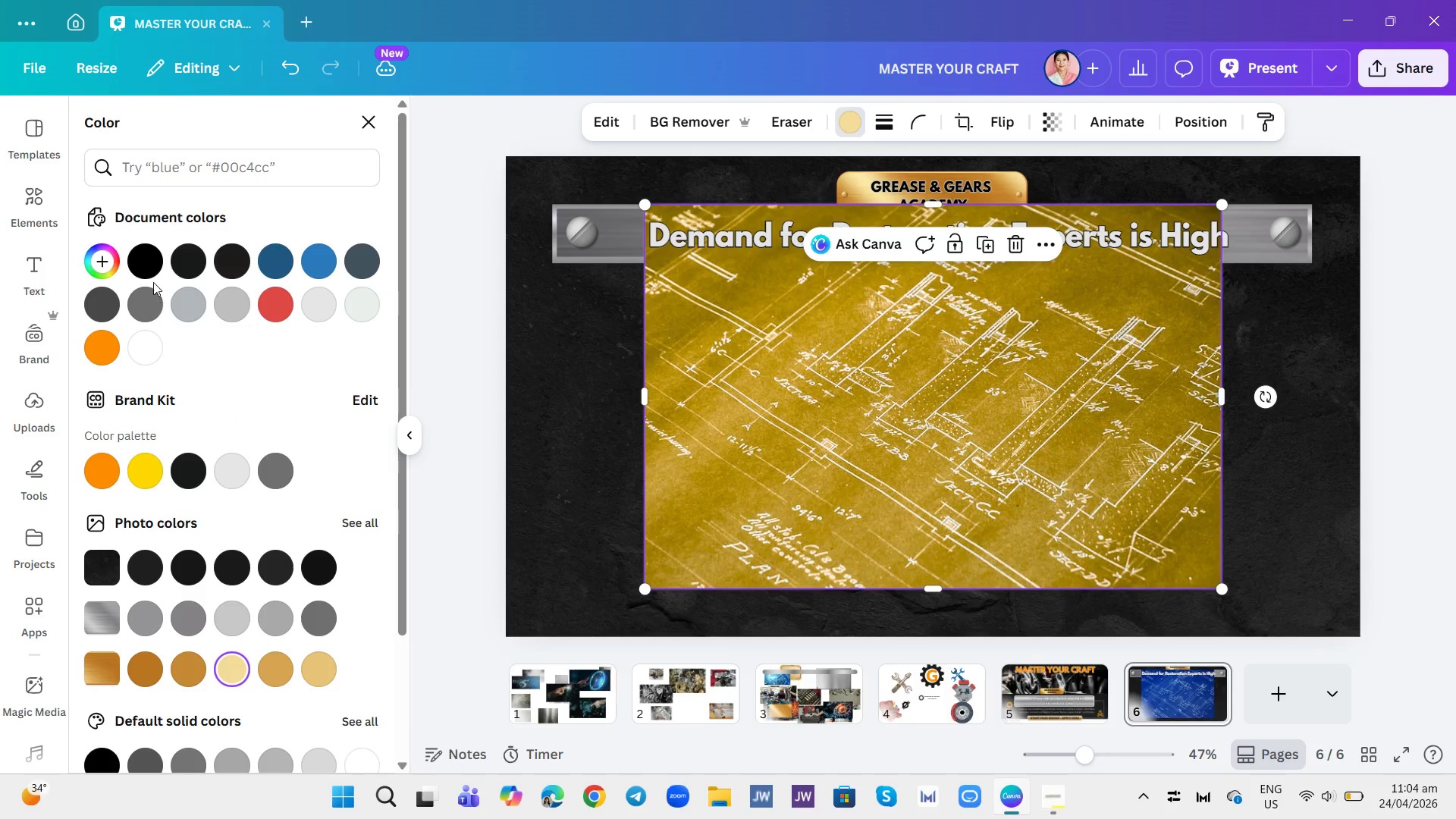 
left_click([104, 263])
 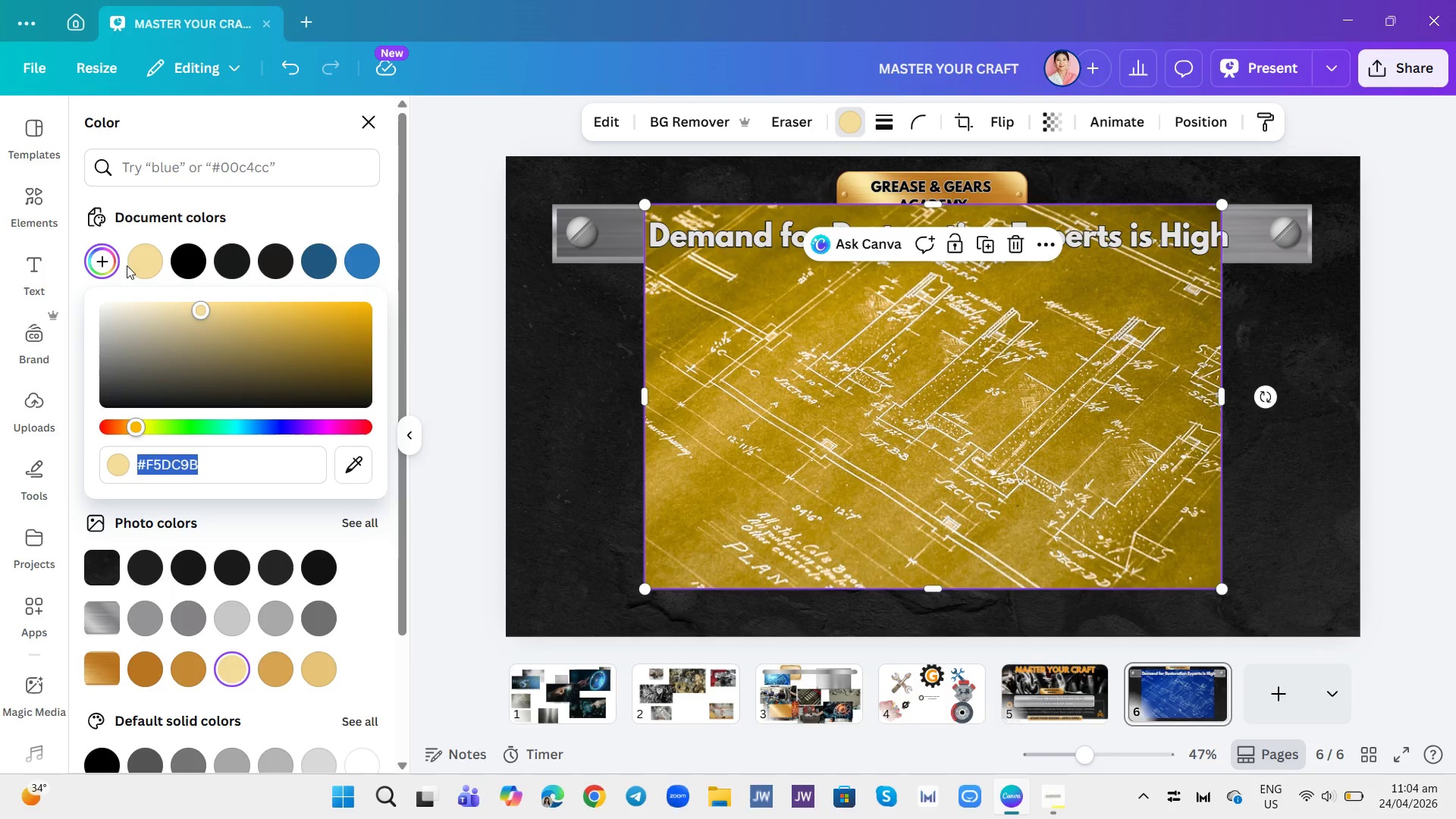 
left_click([140, 260])
 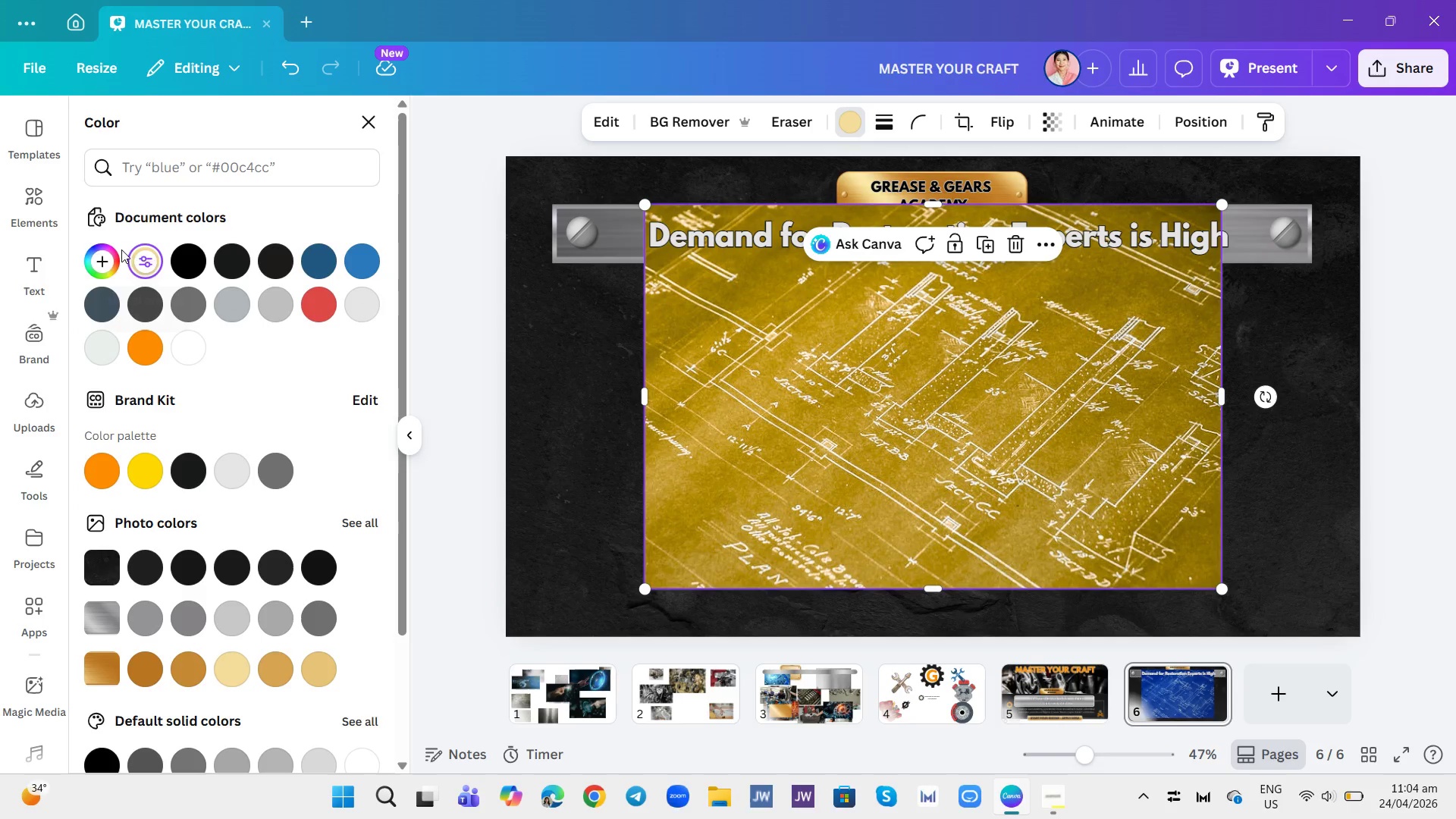 
left_click([107, 256])
 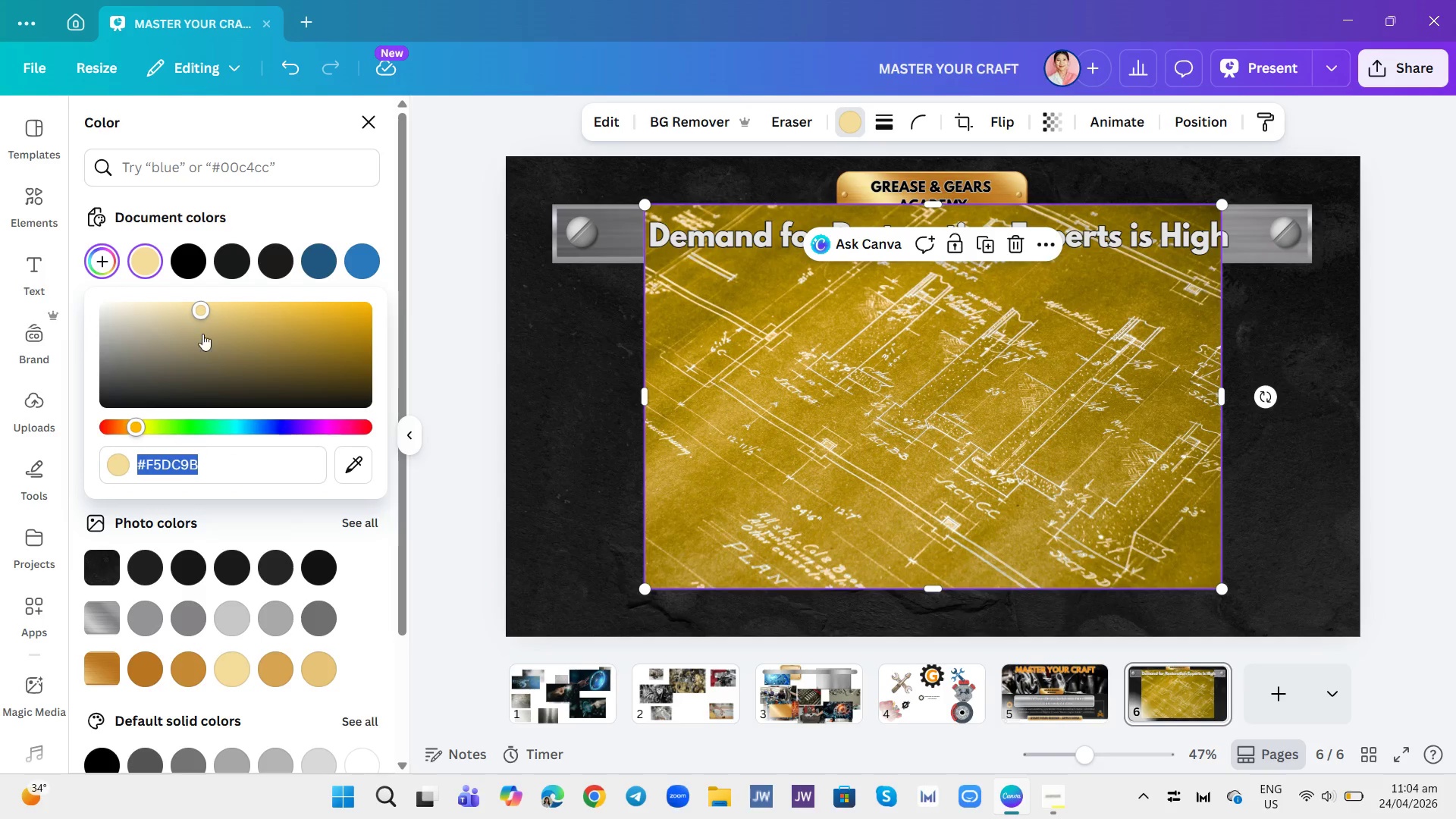 
left_click_drag(start_coordinate=[199, 310], to_coordinate=[184, 306])
 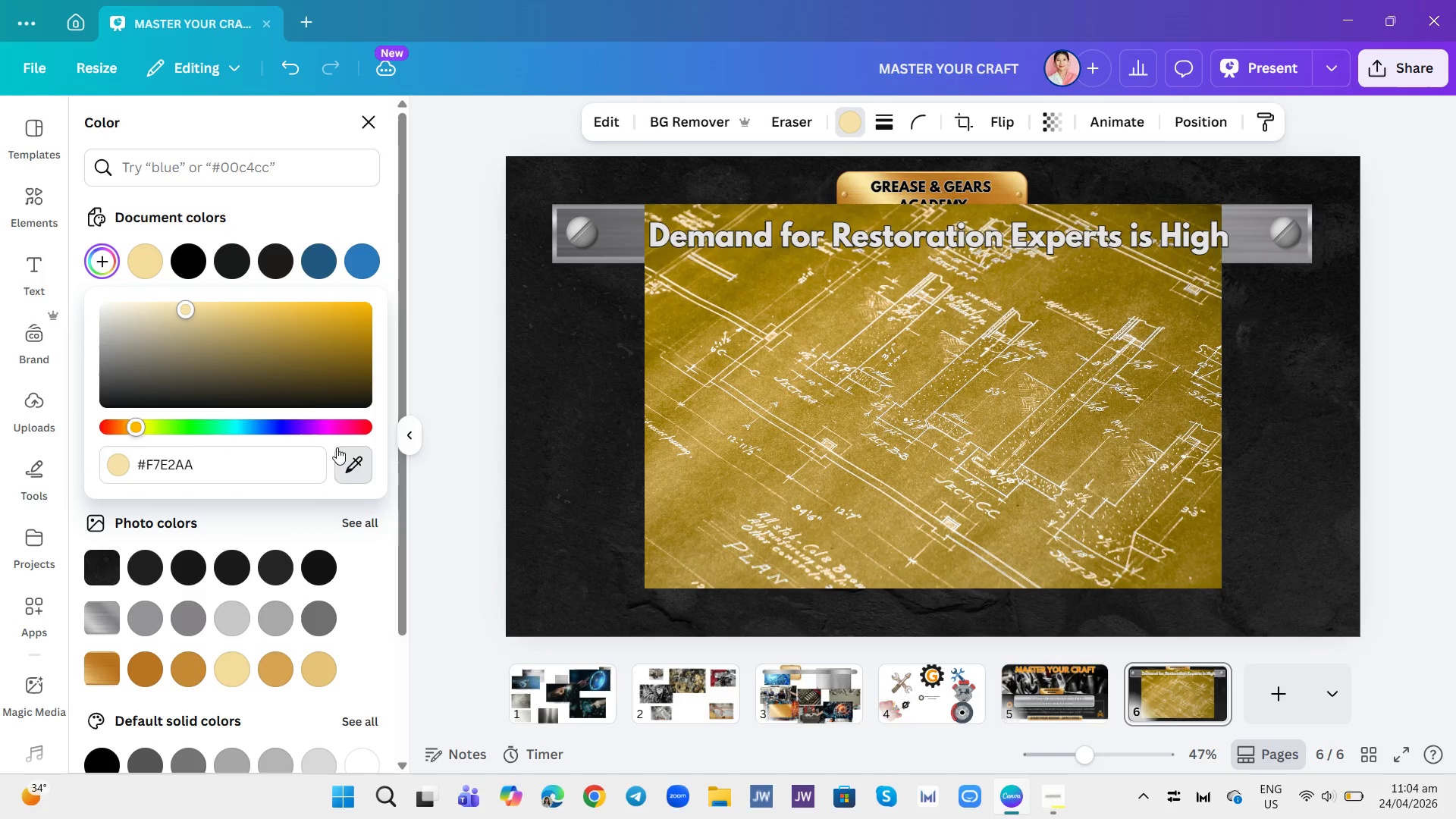 
left_click_drag(start_coordinate=[262, 340], to_coordinate=[148, 320])
 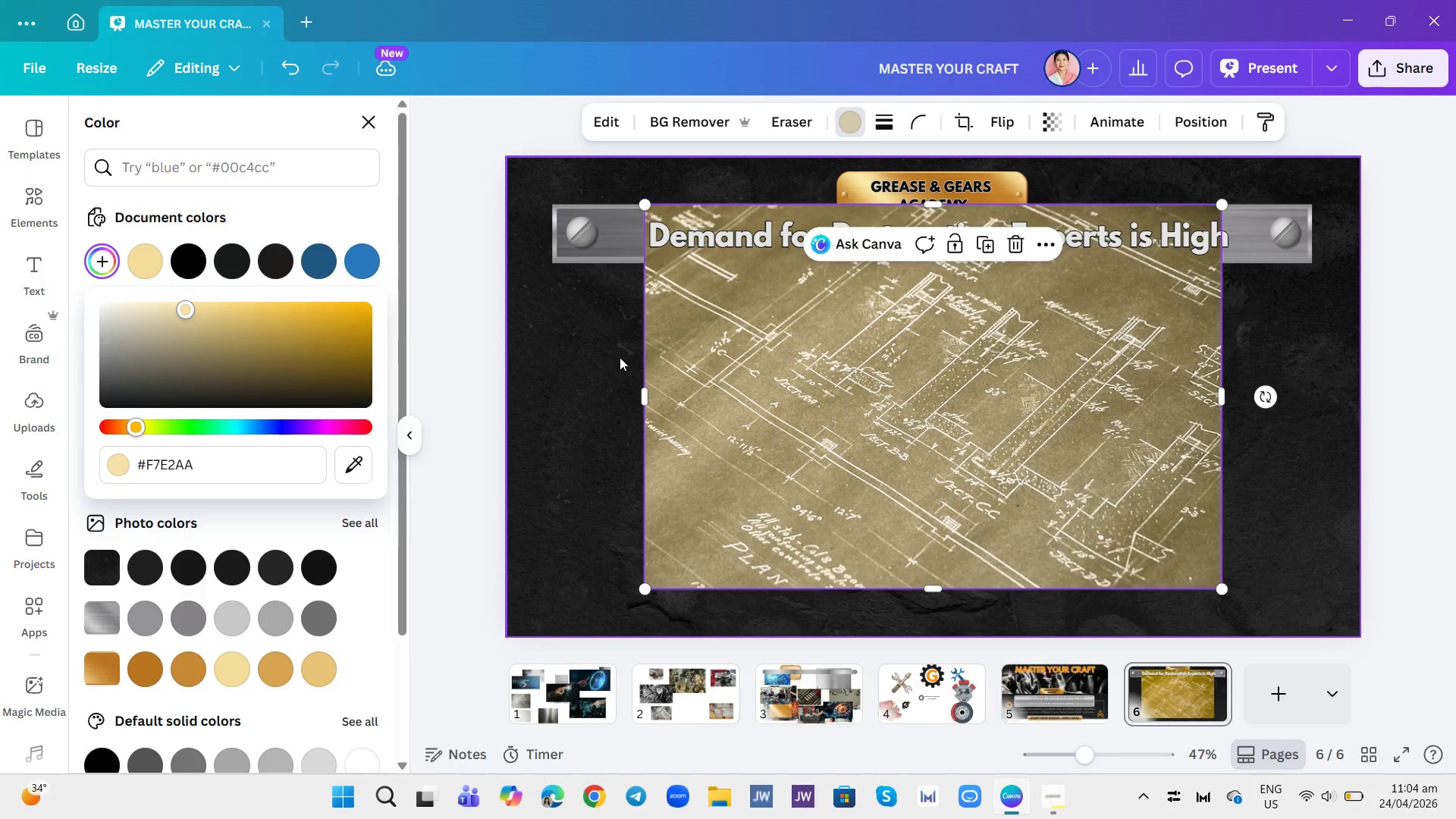 
left_click([617, 368])
 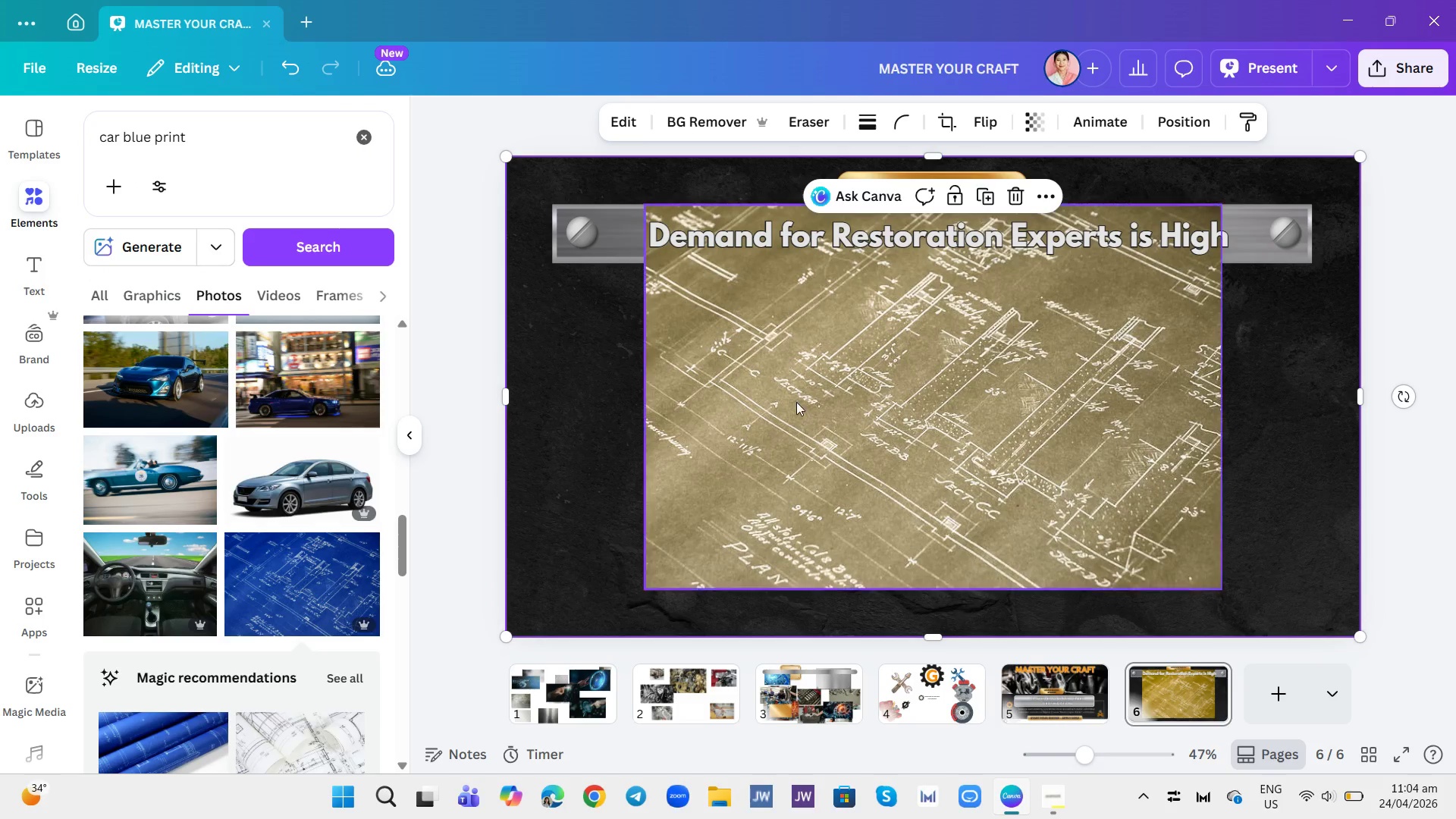 
left_click([802, 402])
 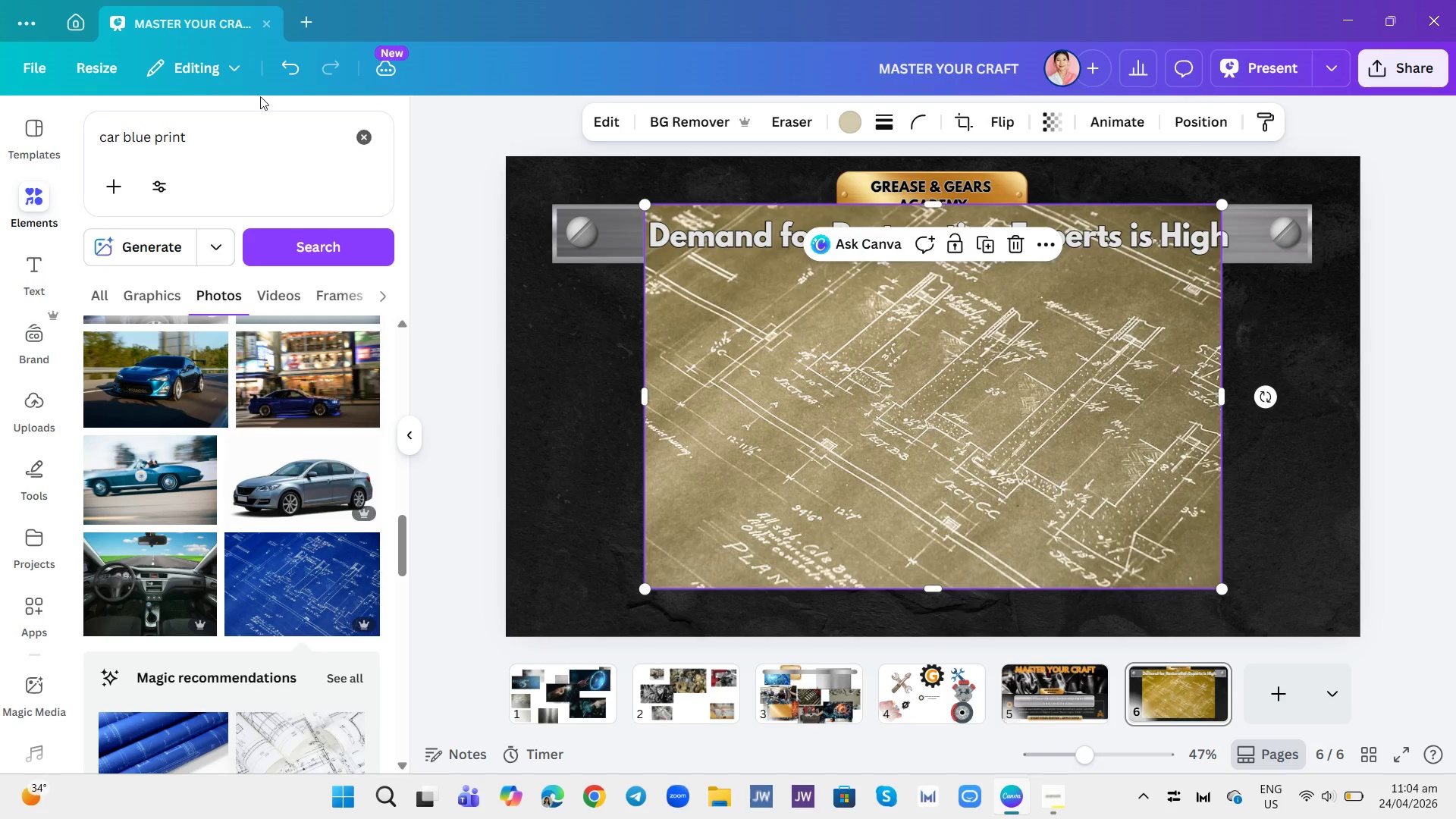 
left_click([359, 143])
 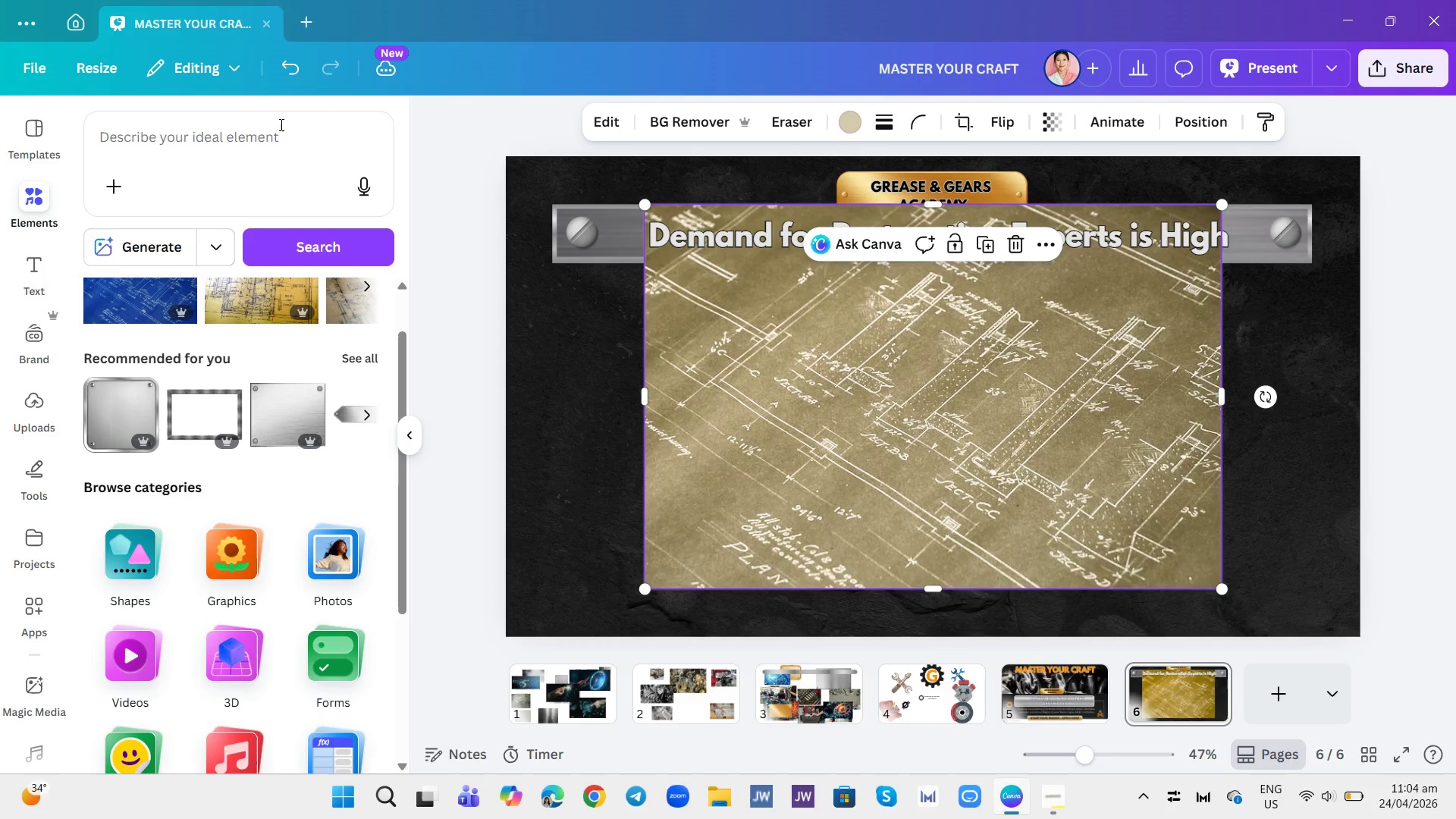 
left_click([275, 119])
 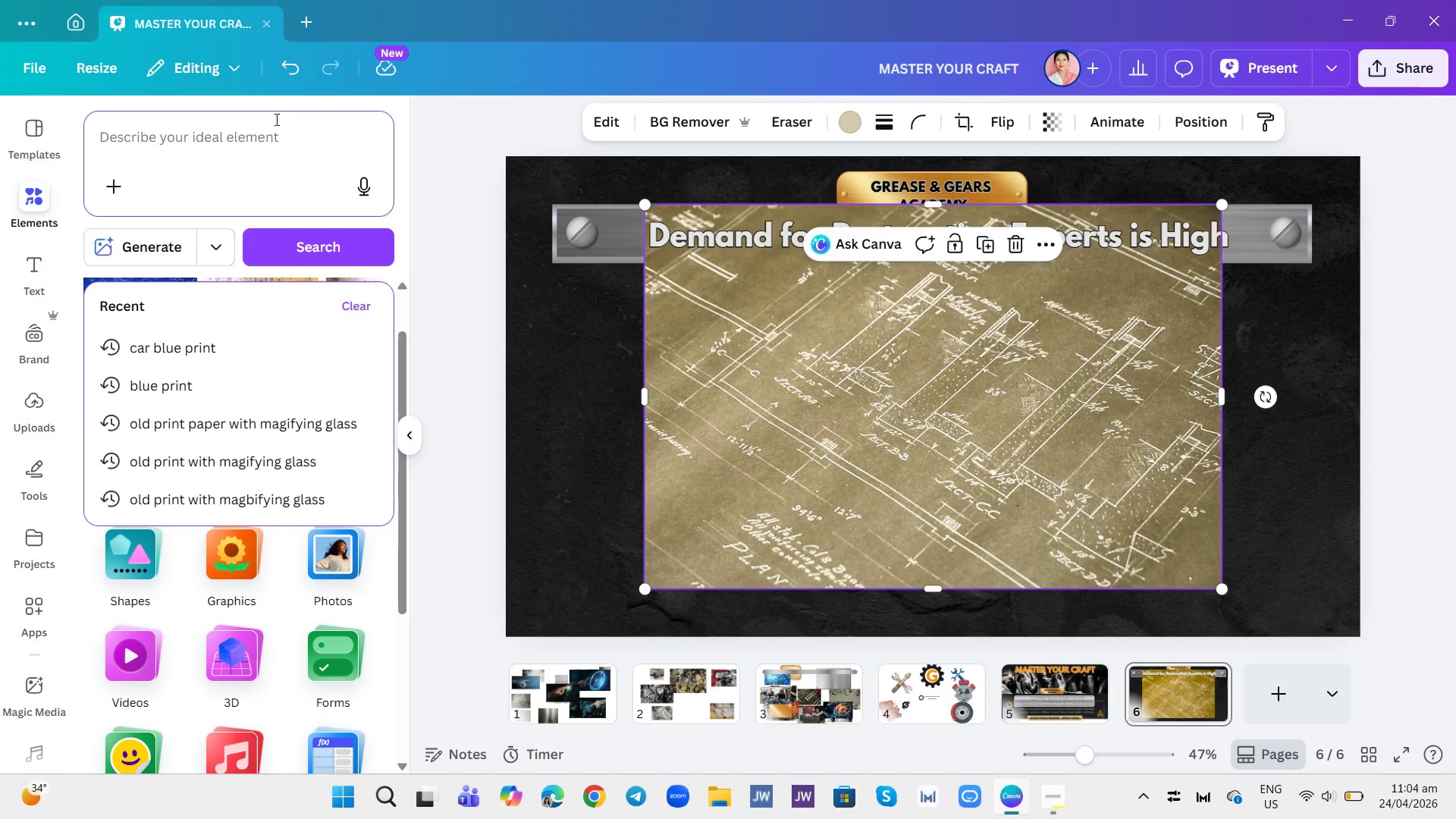 
type(magnifying glass)
 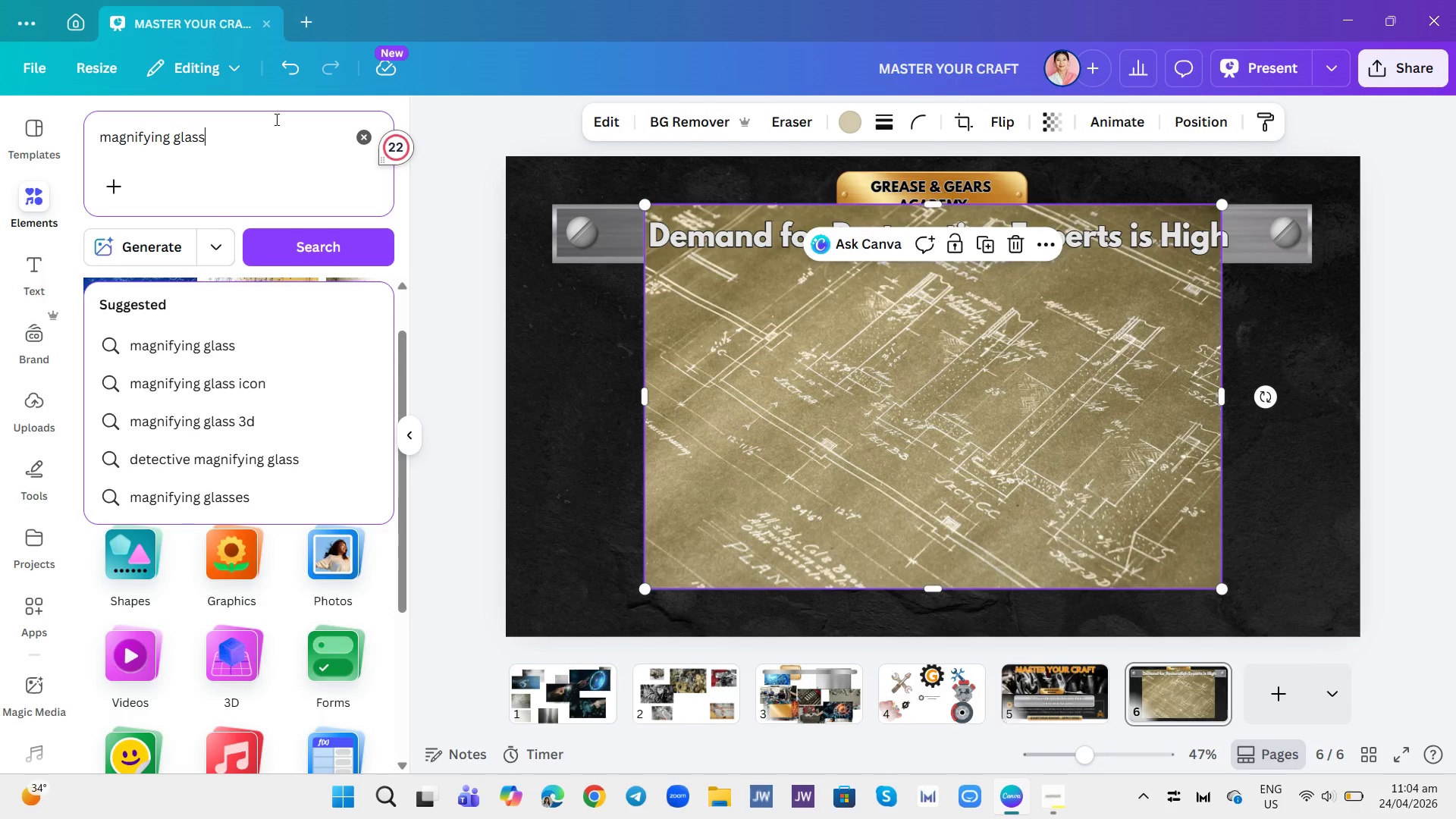 
key(Enter)
 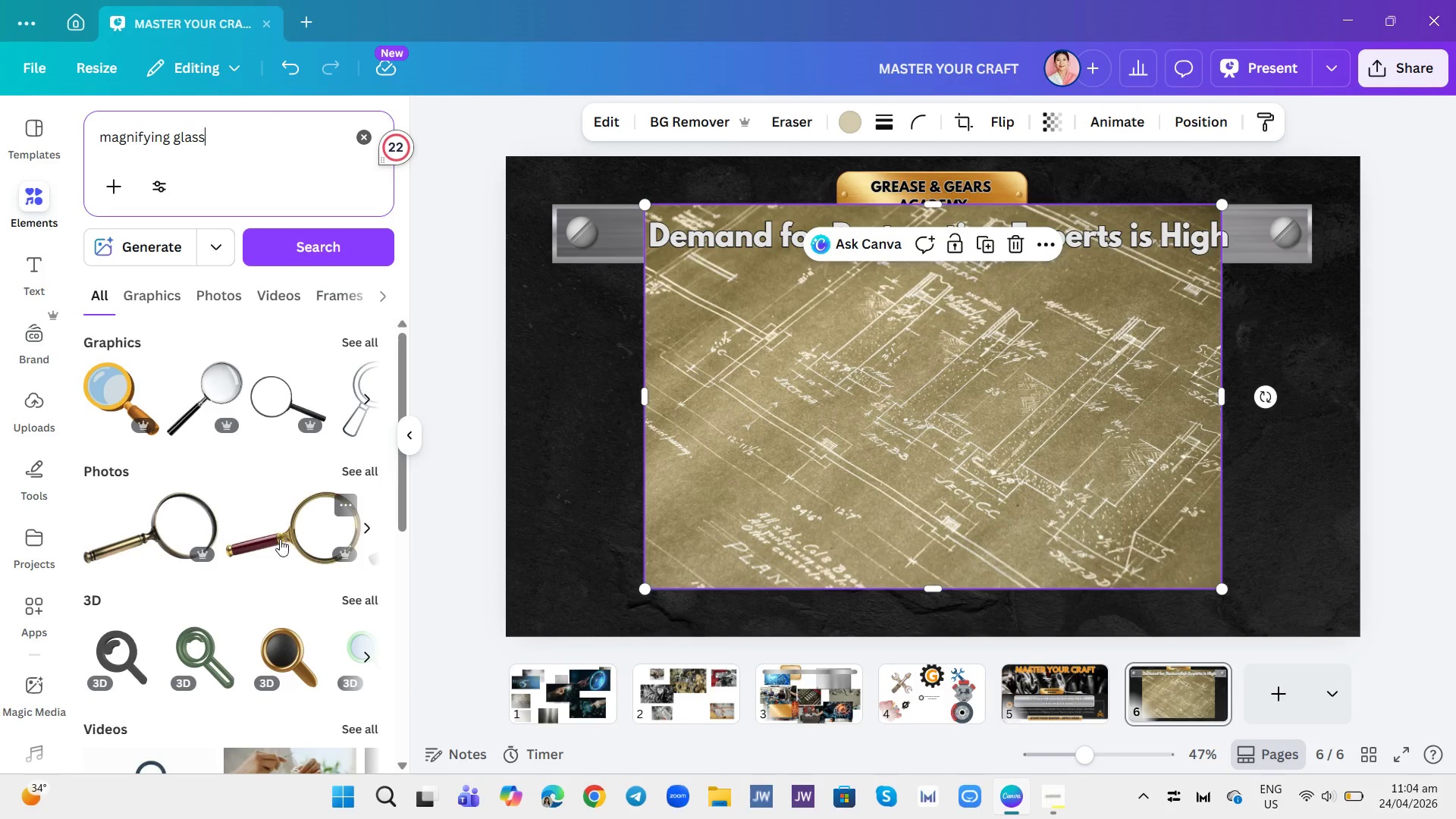 
wait(9.61)
 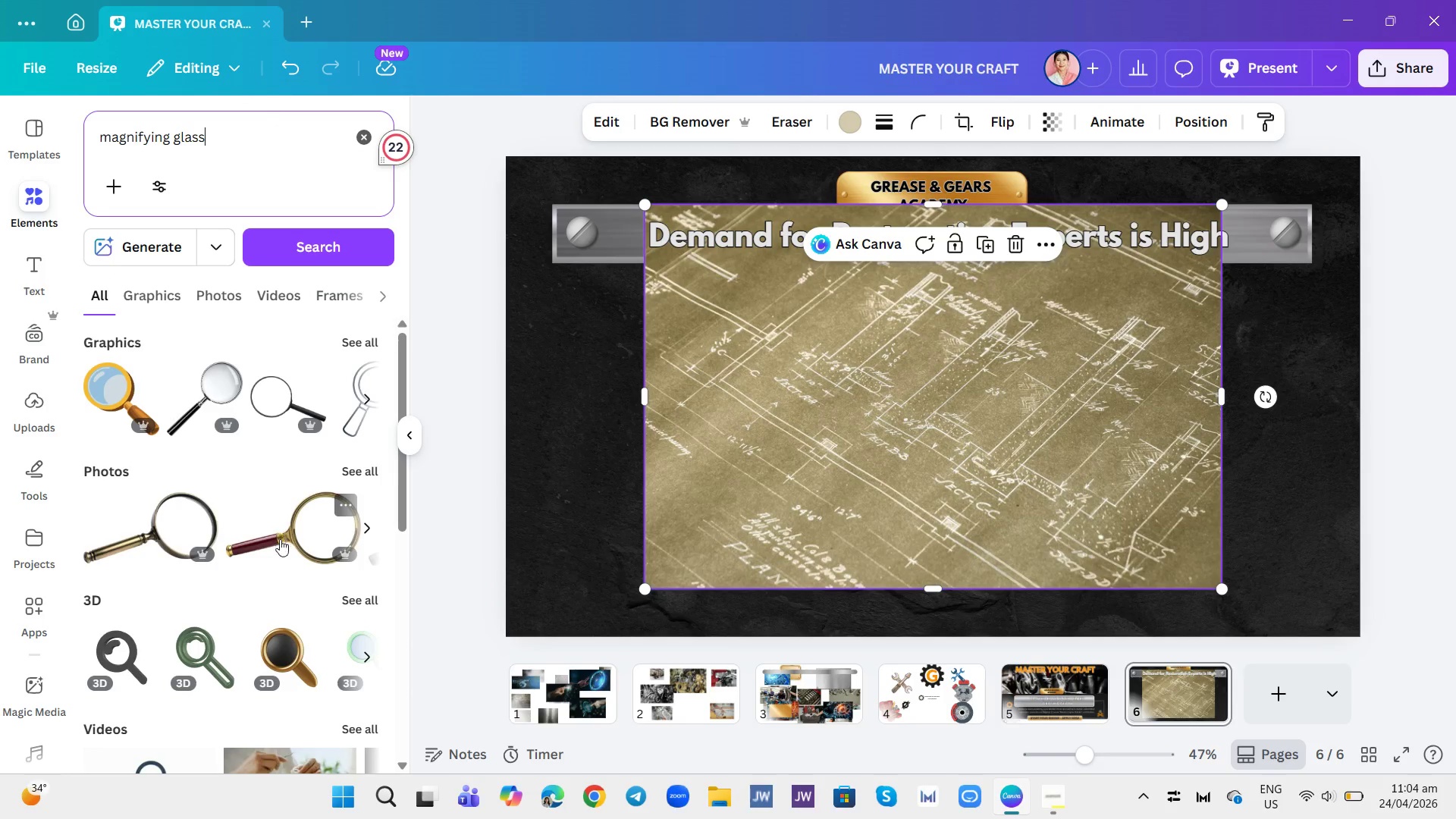 
left_click([188, 422])
 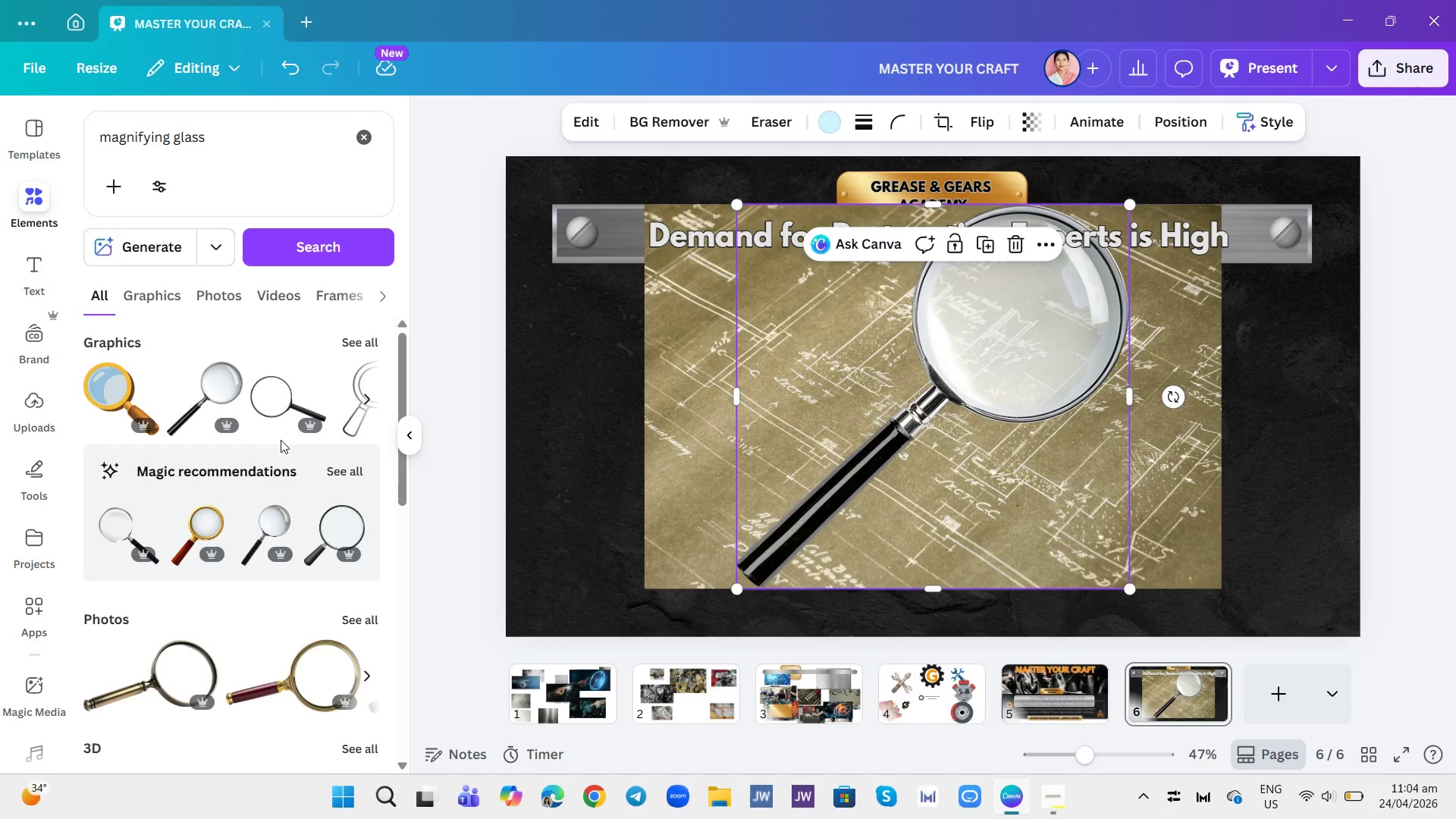 
scroll: coordinate [257, 477], scroll_direction: down, amount: 2.0
 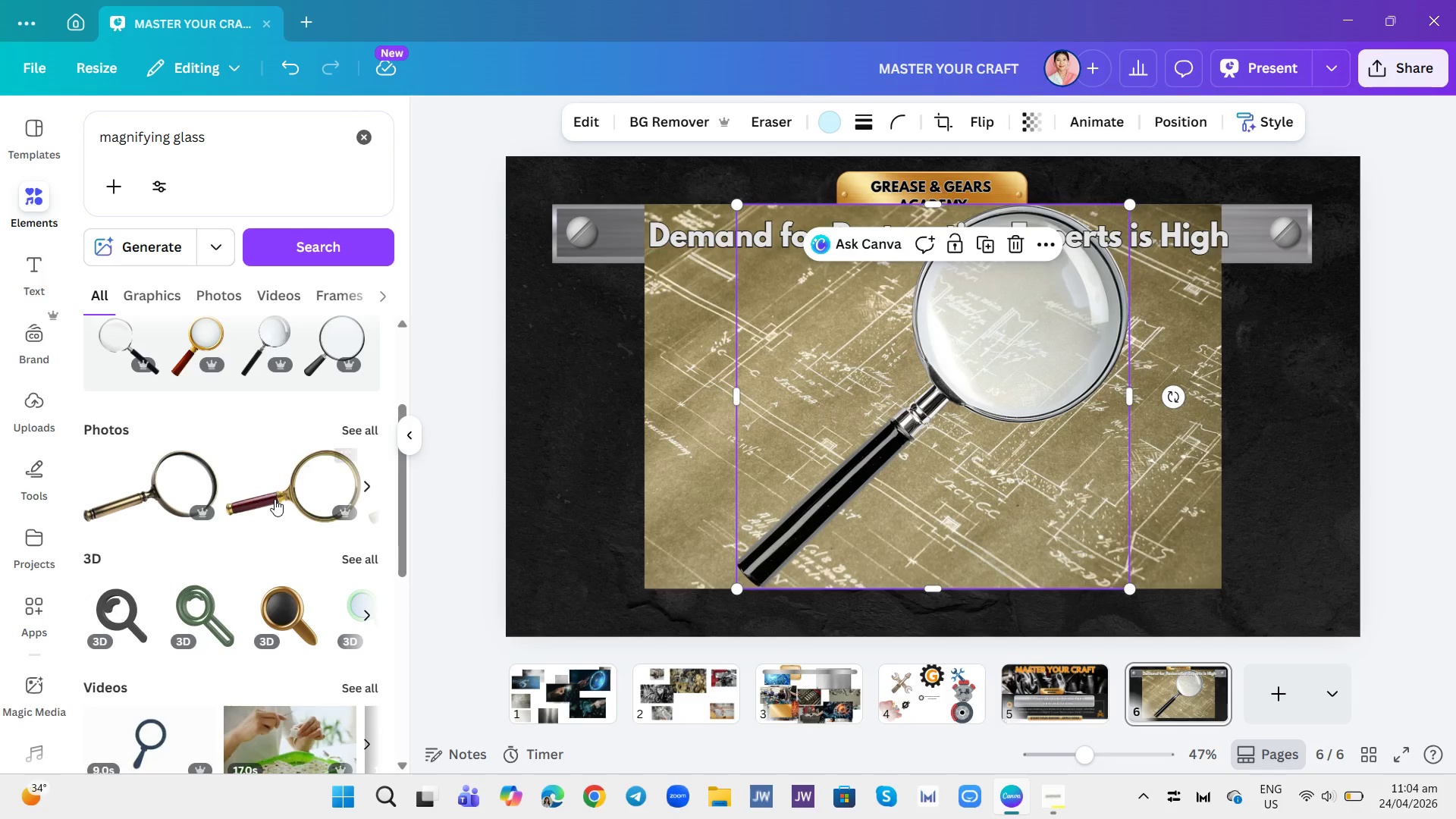 
left_click([199, 478])
 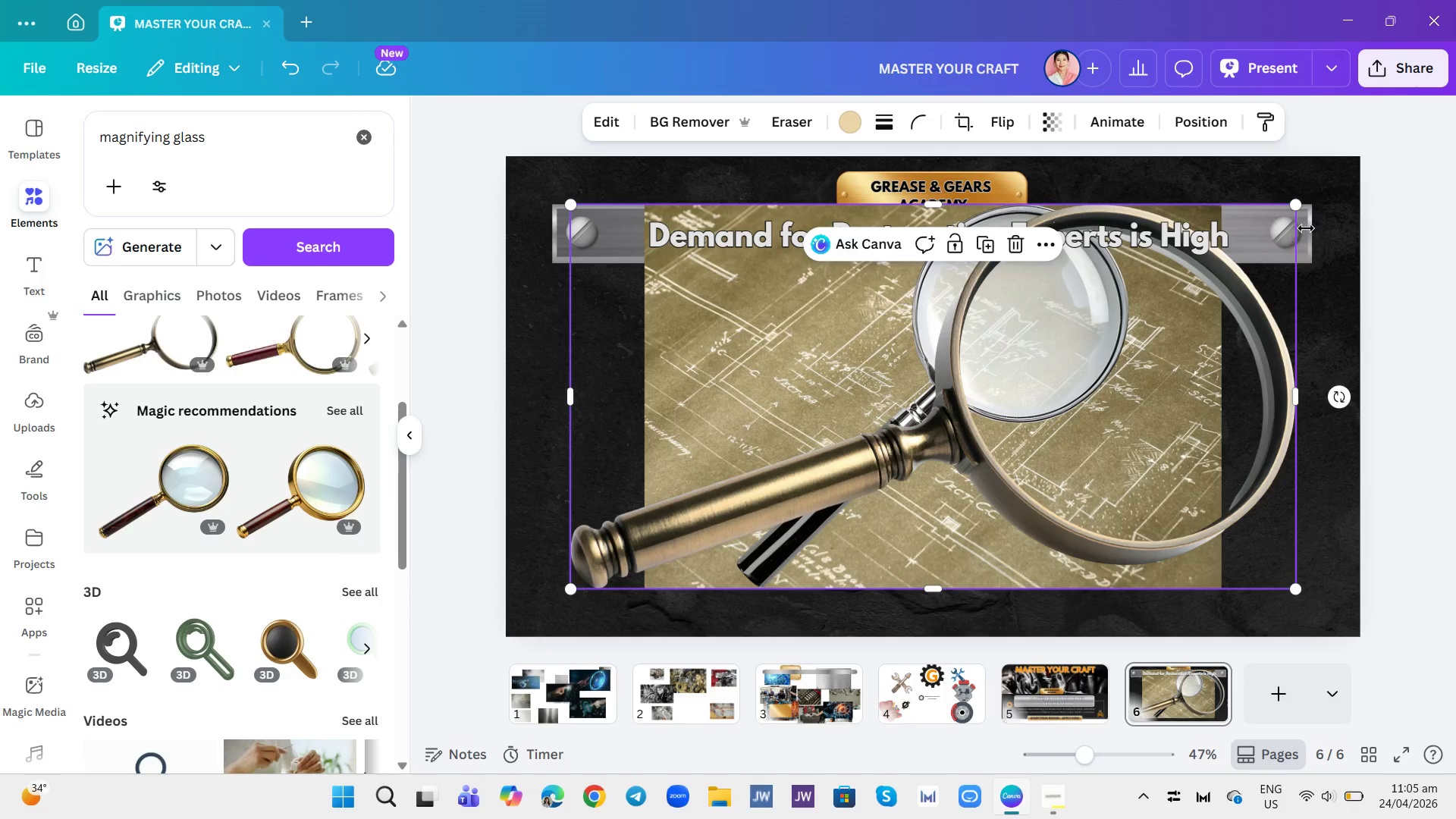 
left_click_drag(start_coordinate=[1301, 199], to_coordinate=[822, 392])
 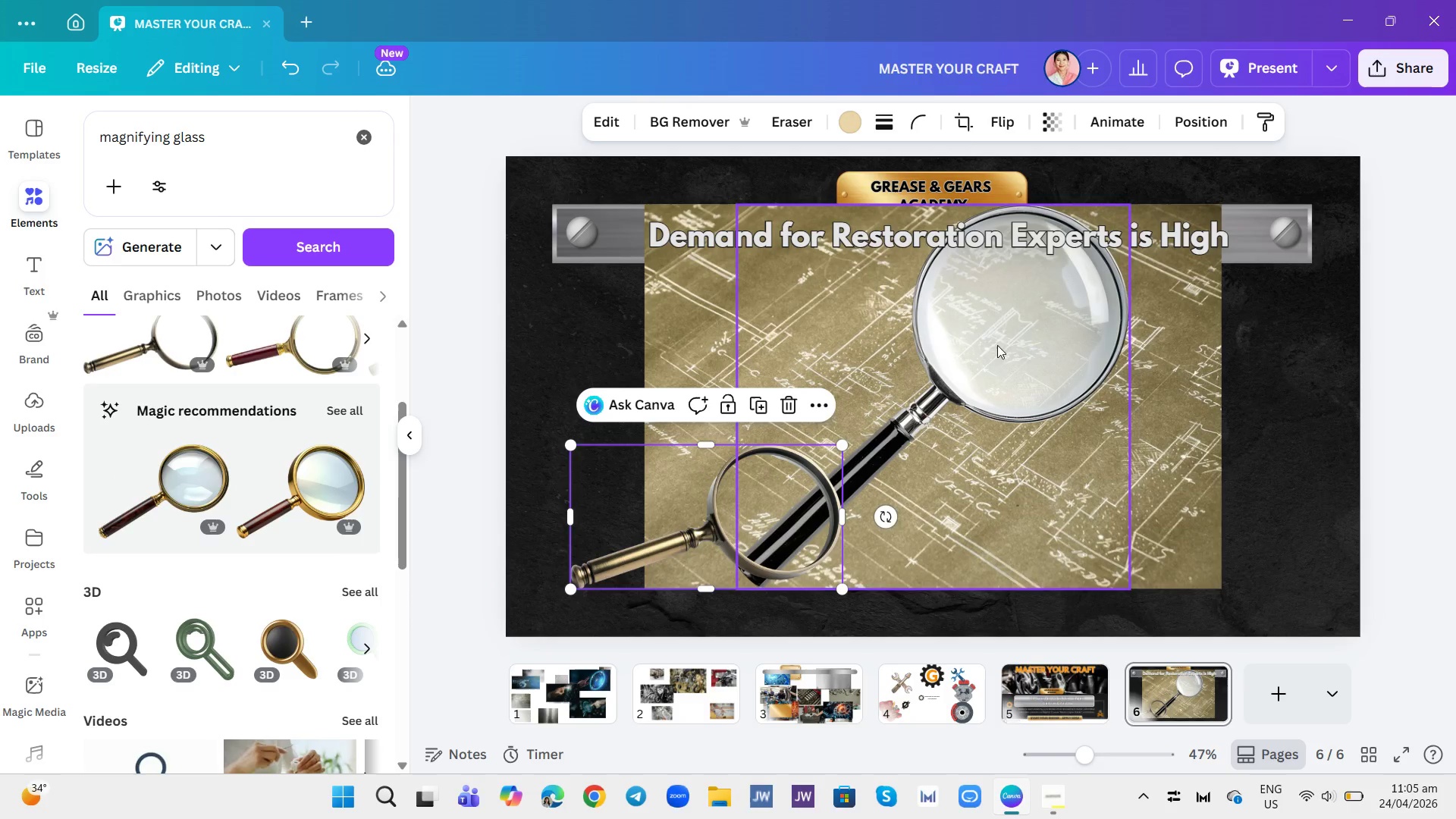 
left_click([1004, 341])
 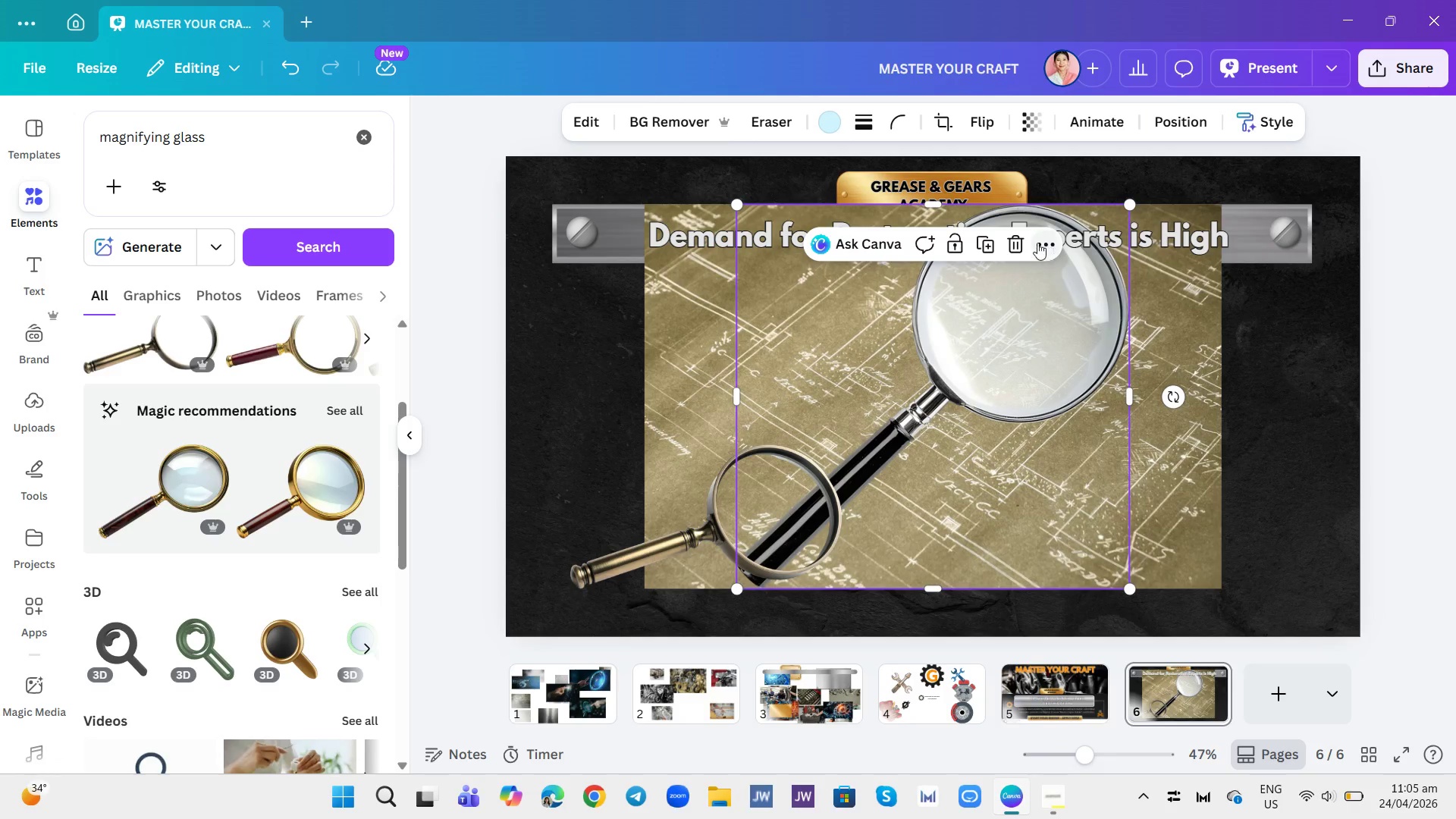 
left_click([1024, 241])
 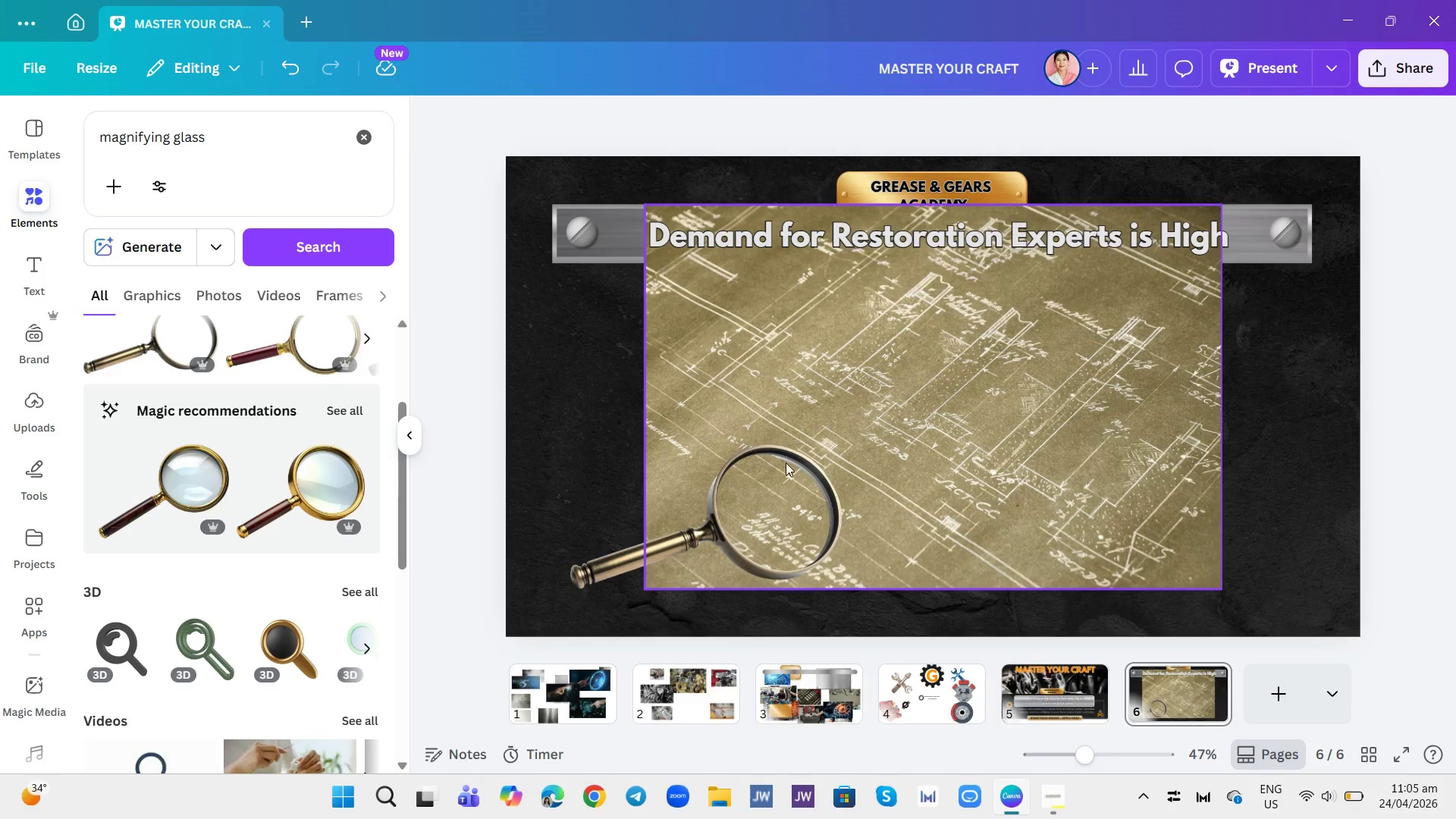 
left_click_drag(start_coordinate=[753, 492], to_coordinate=[902, 359])
 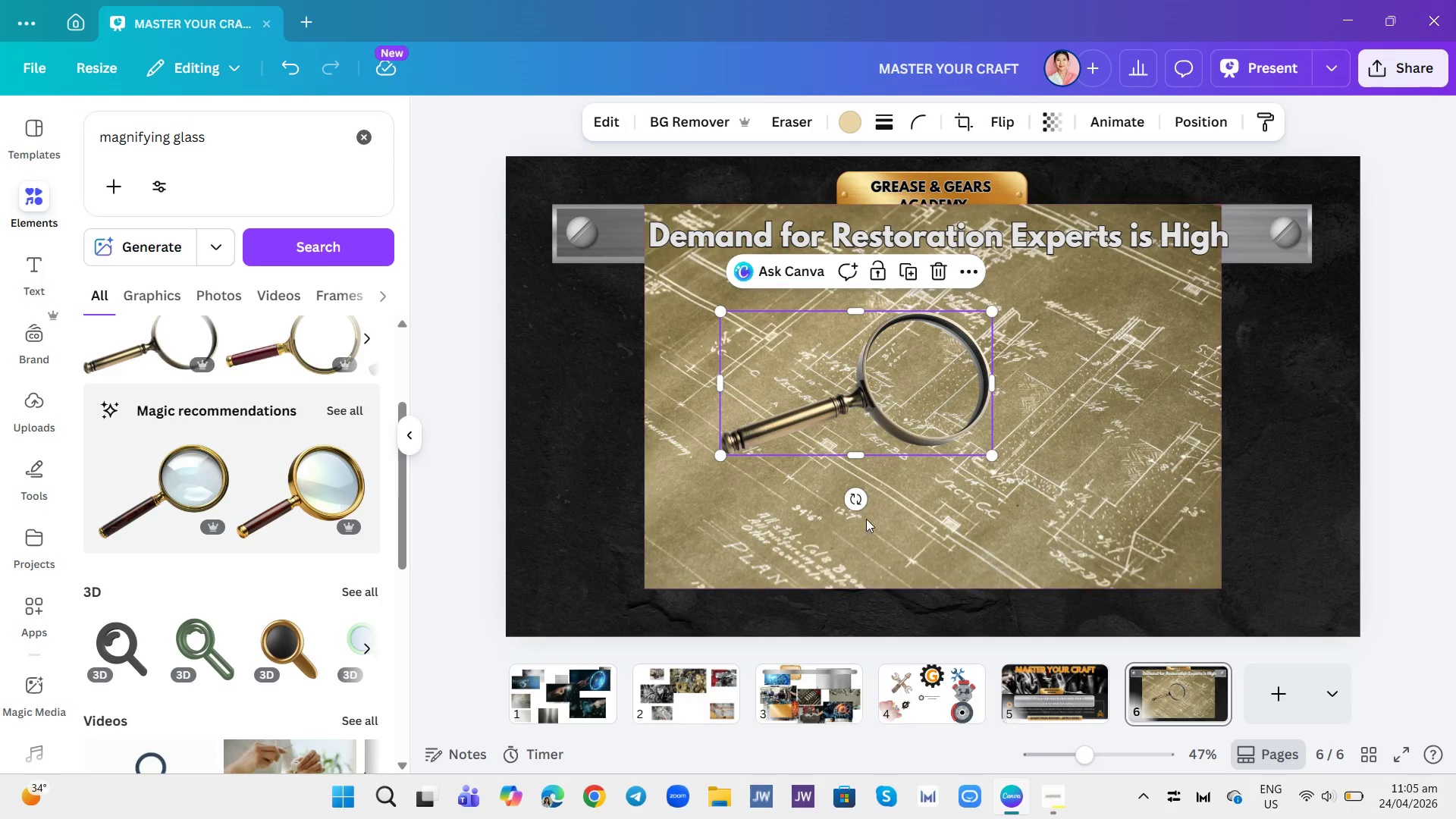 
left_click_drag(start_coordinate=[857, 497], to_coordinate=[921, 463])
 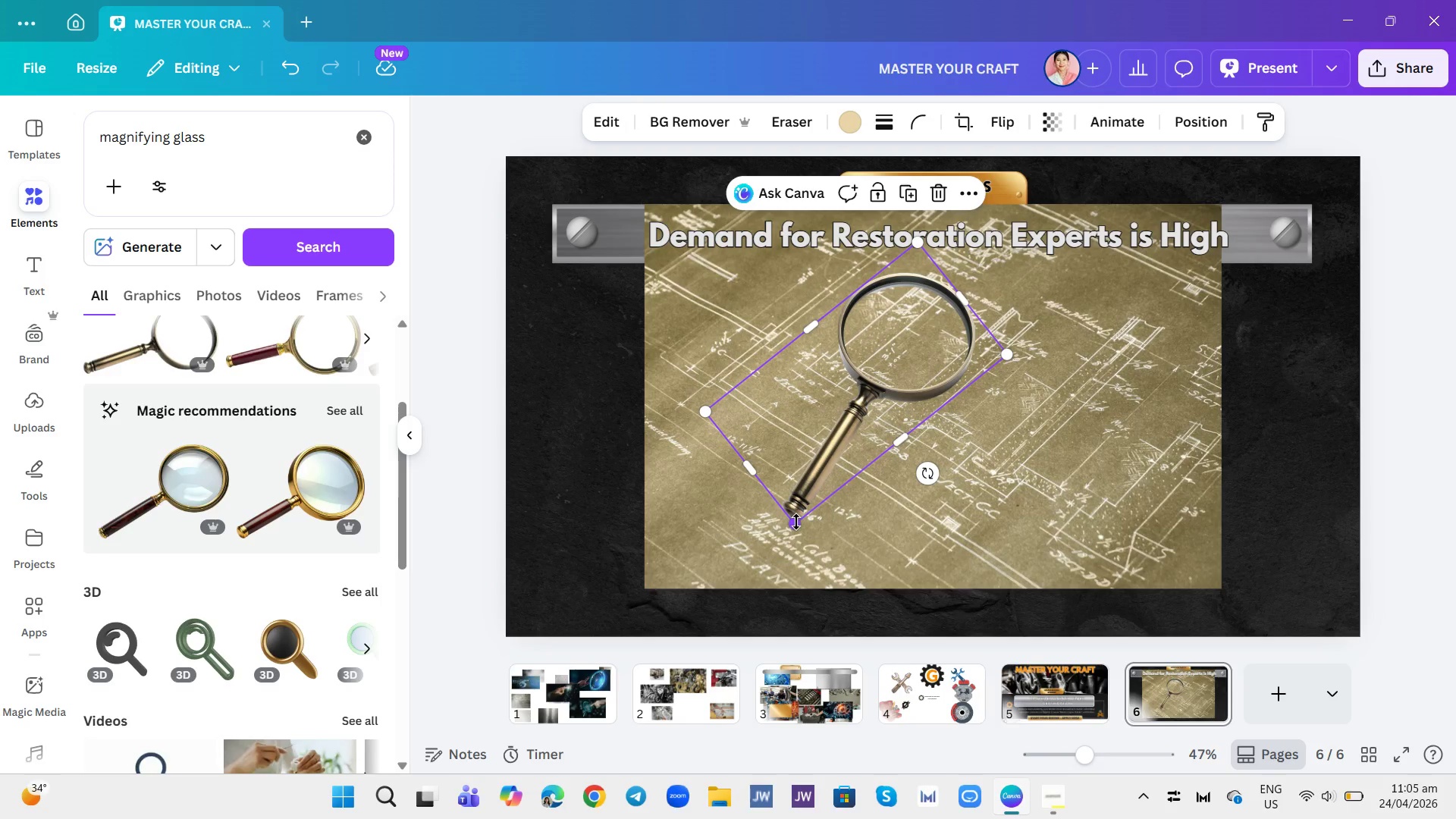 
left_click_drag(start_coordinate=[796, 522], to_coordinate=[840, 613])
 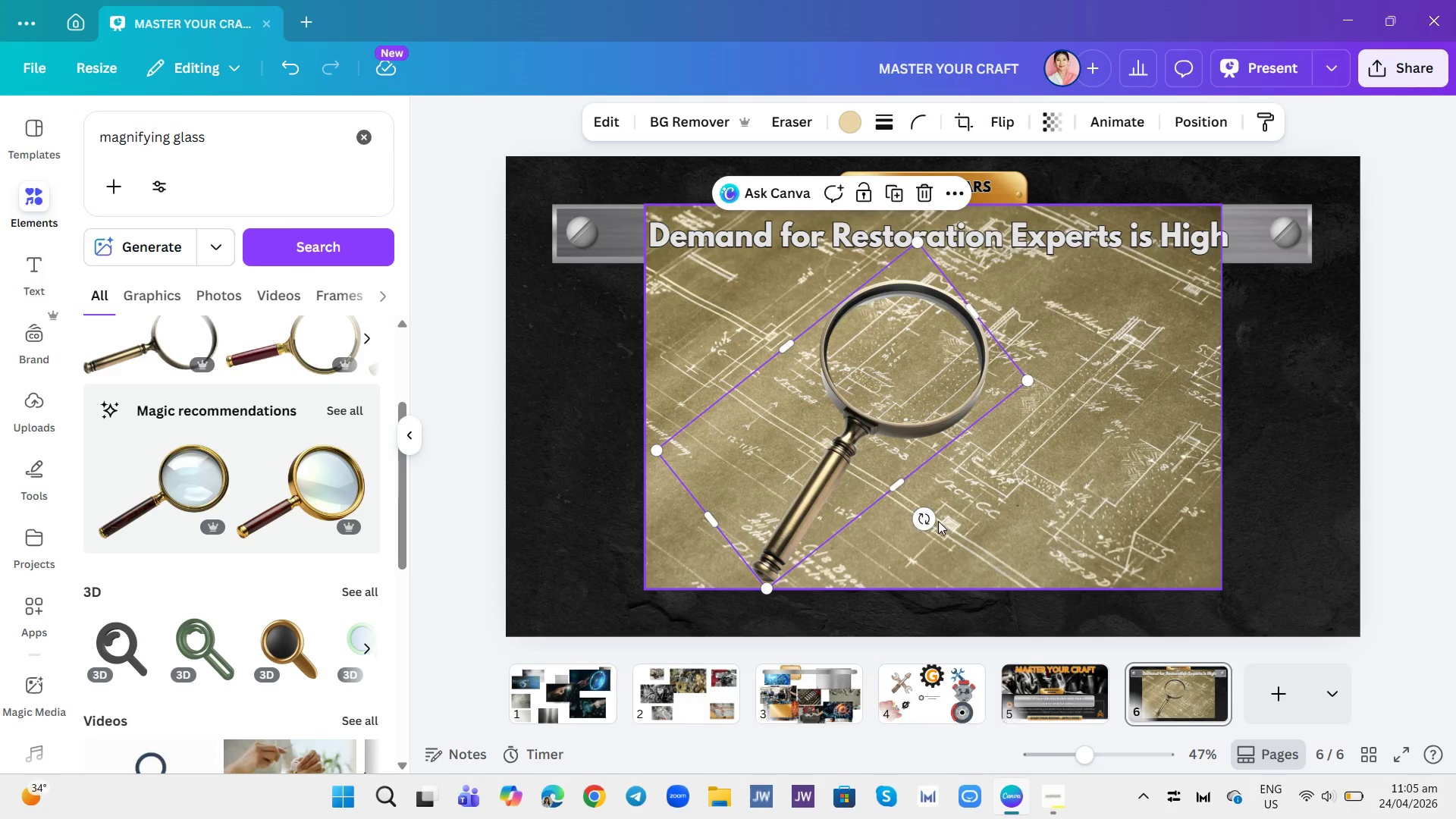 
left_click_drag(start_coordinate=[930, 522], to_coordinate=[899, 595])
 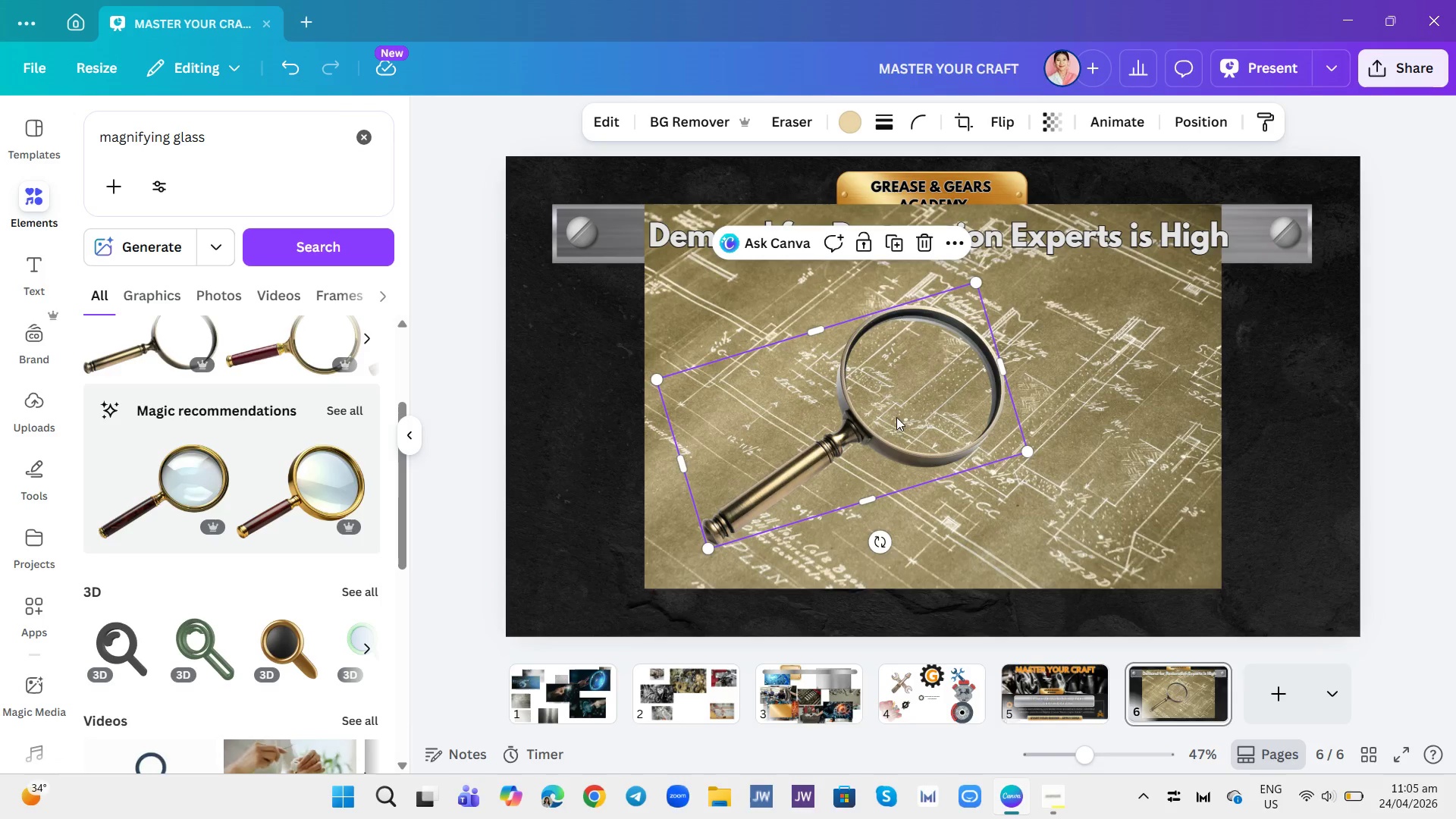 
left_click_drag(start_coordinate=[896, 417], to_coordinate=[850, 450])
 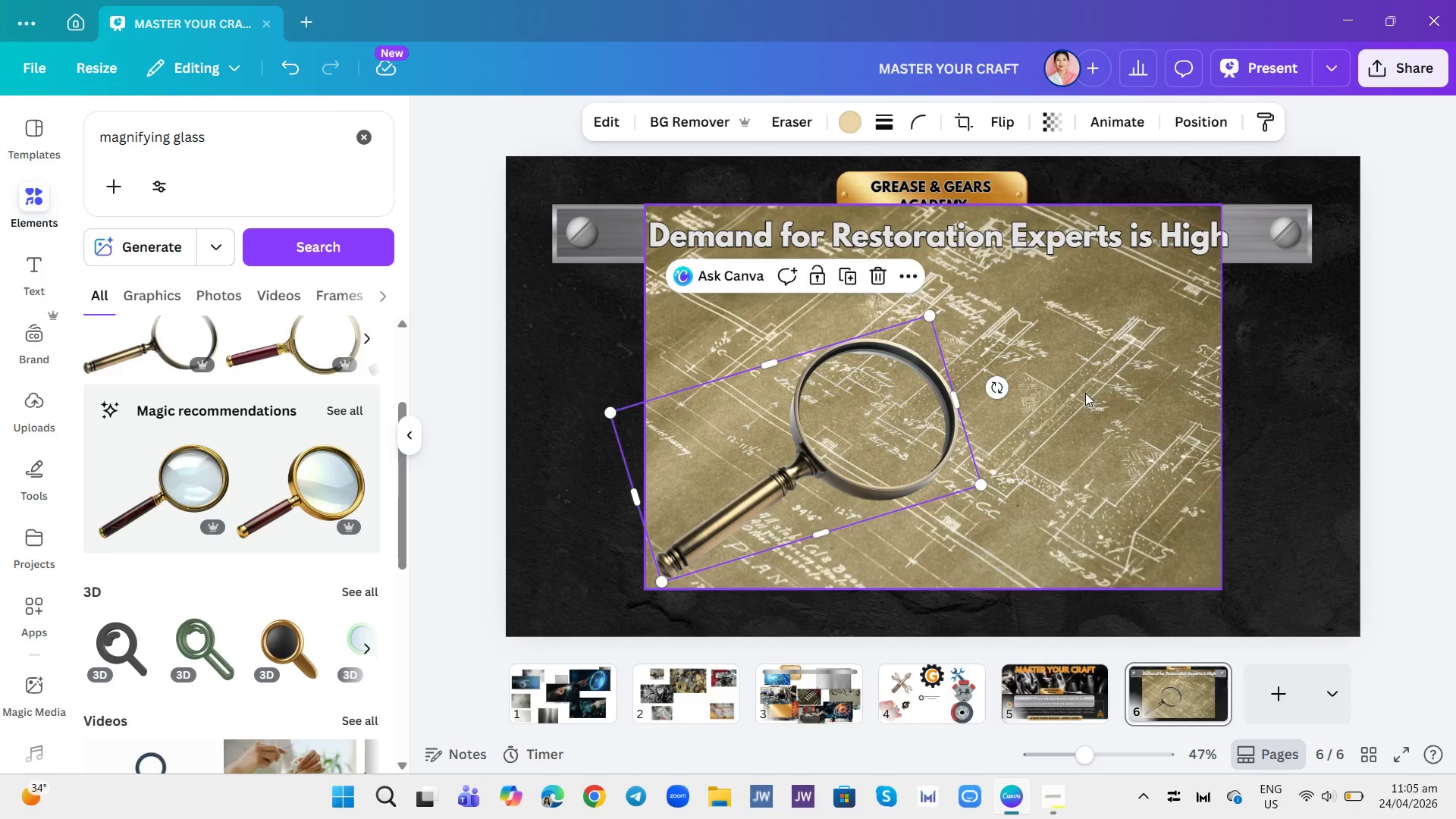 
left_click([1085, 393])
 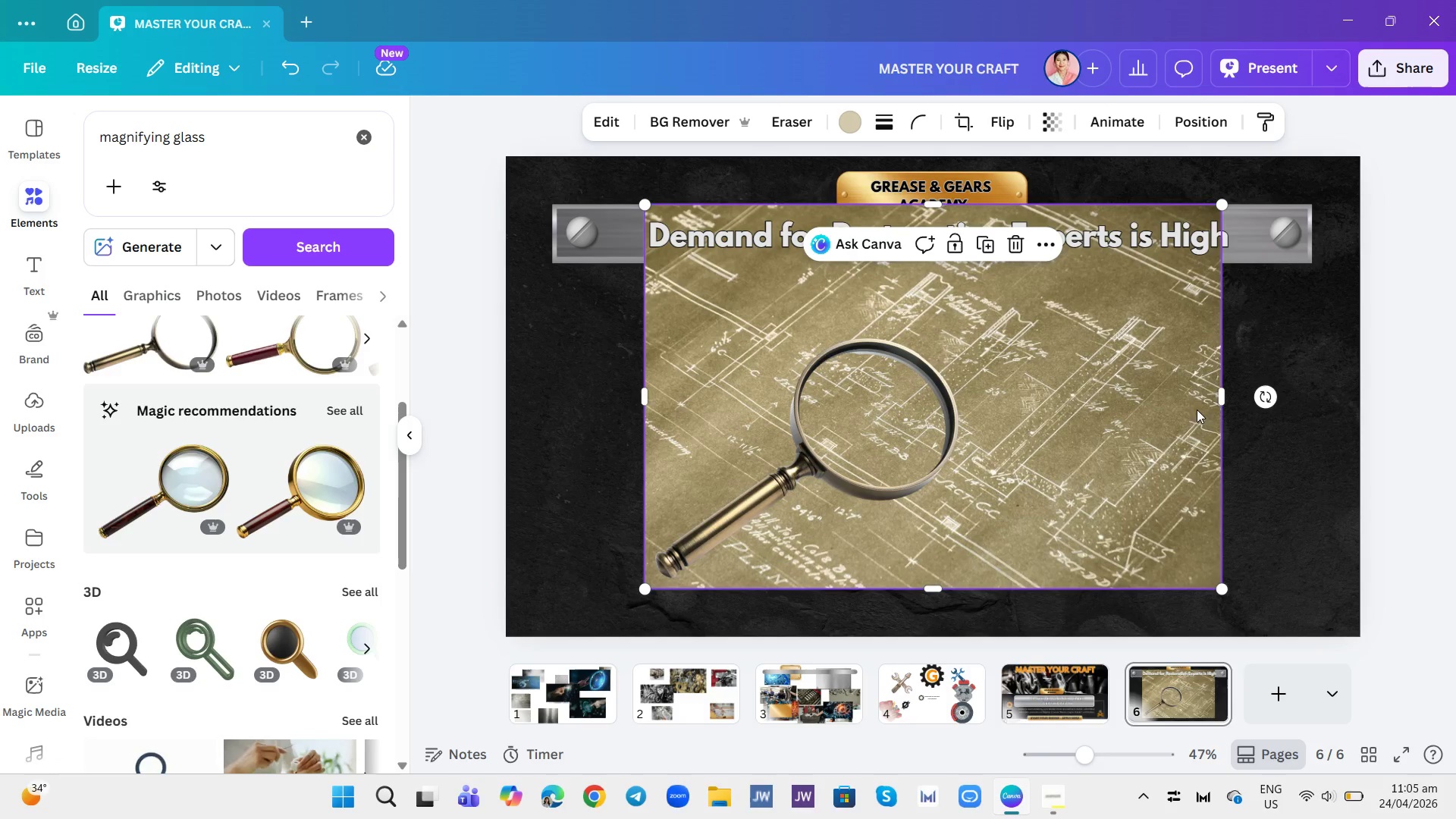 
left_click([1263, 474])
 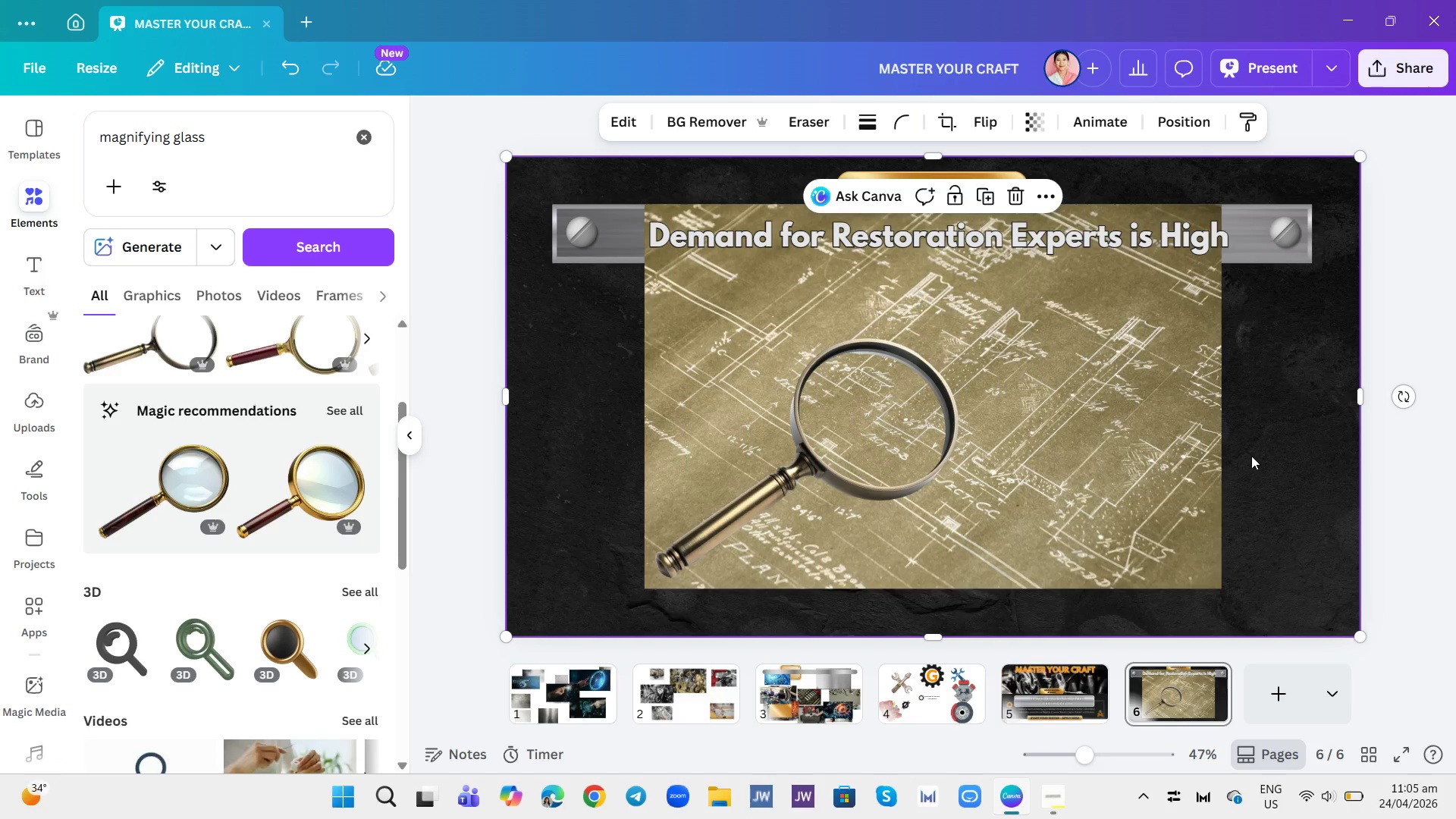 
left_click_drag(start_coordinate=[1263, 419], to_coordinate=[822, 450])
 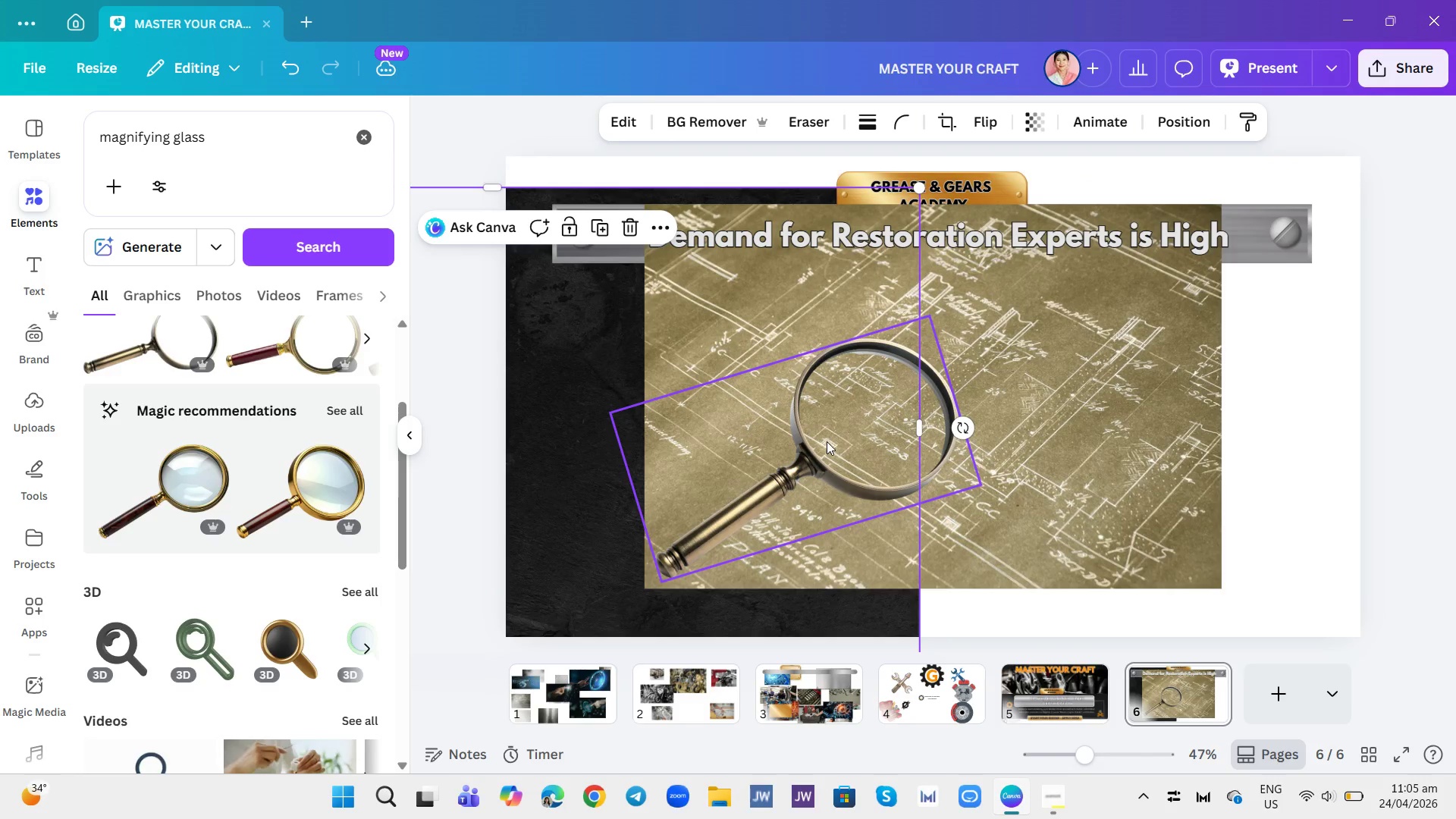 
key(Control+Z)
 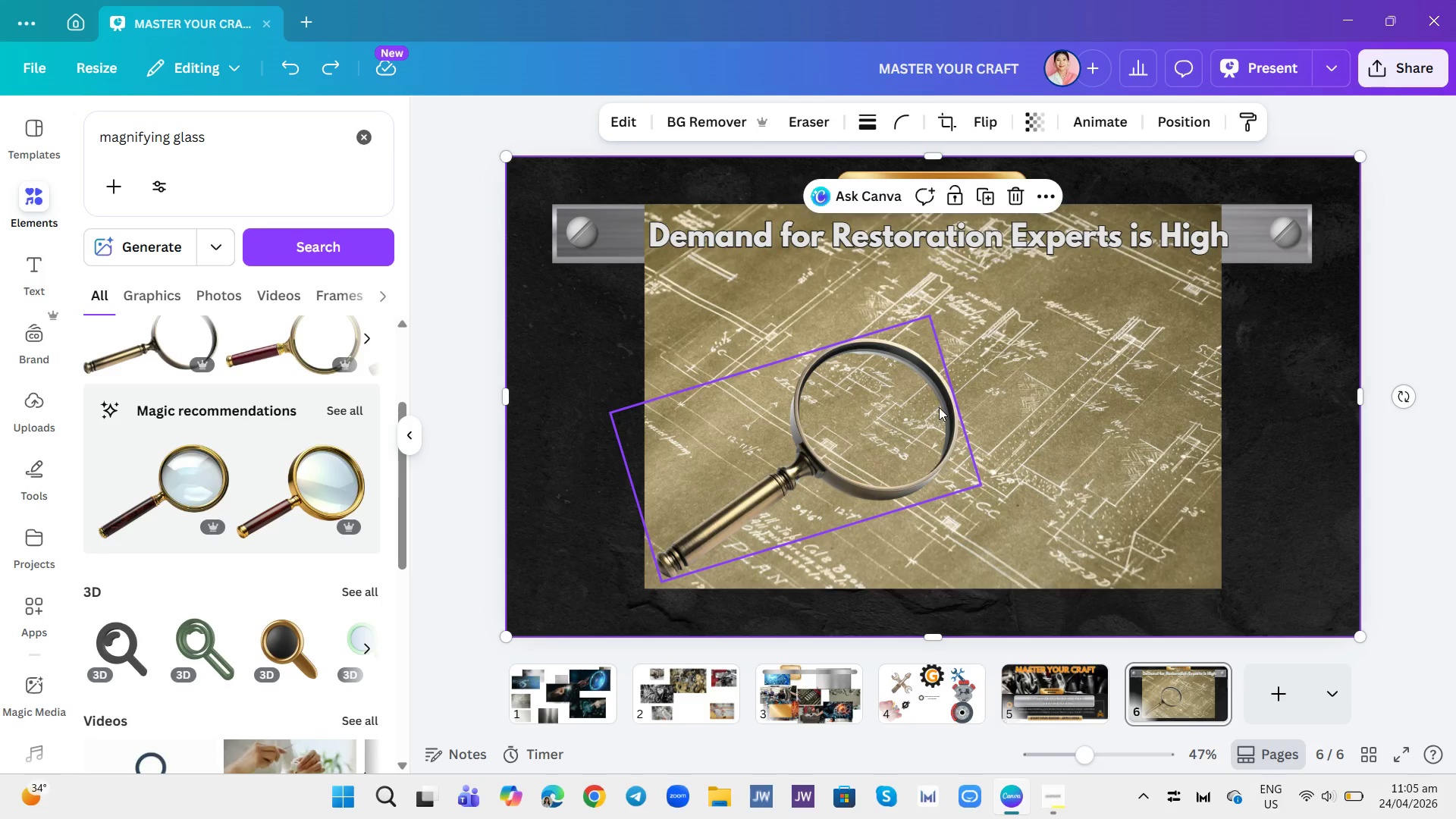 
left_click([939, 407])
 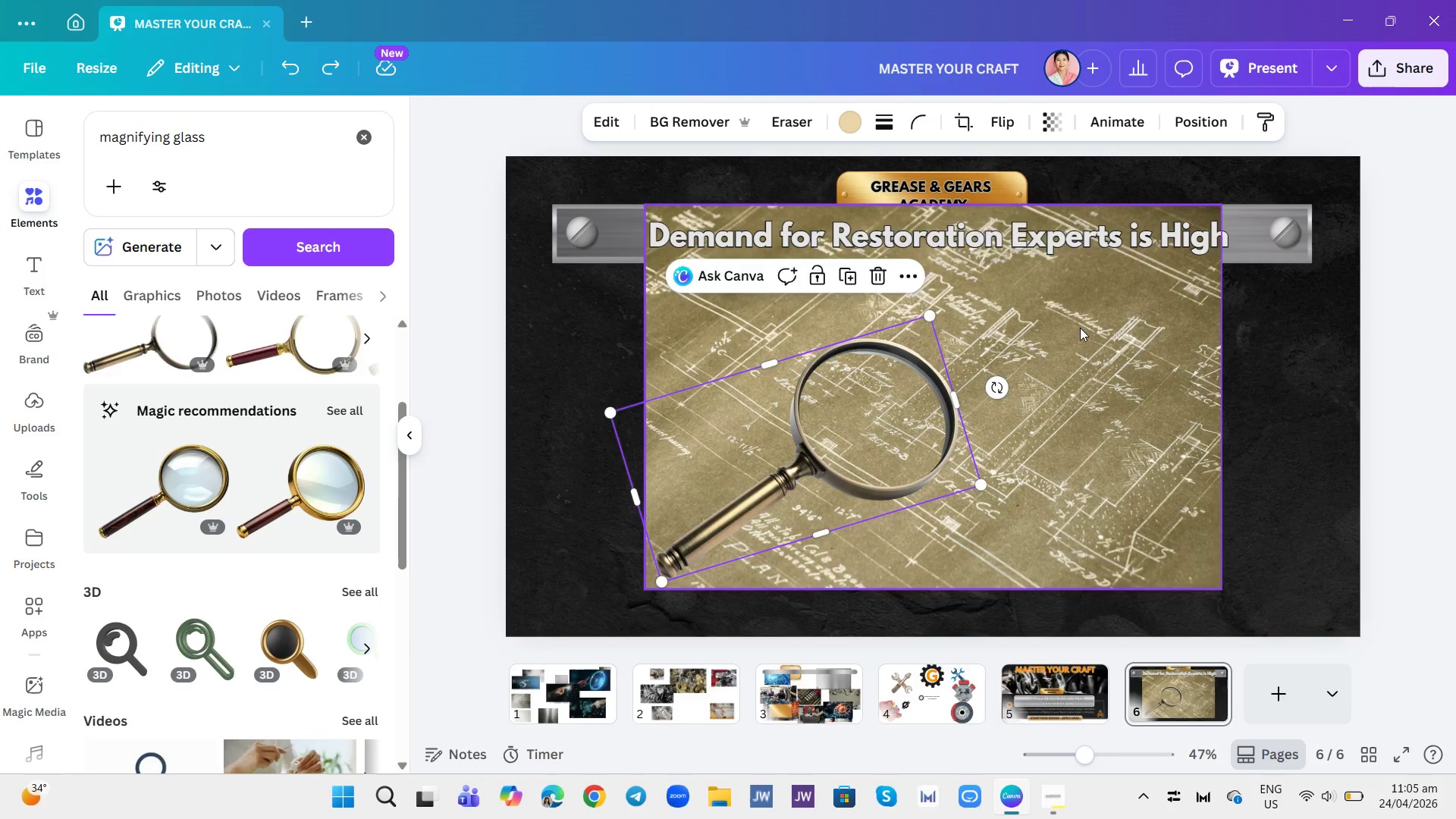 
left_click([1084, 330])
 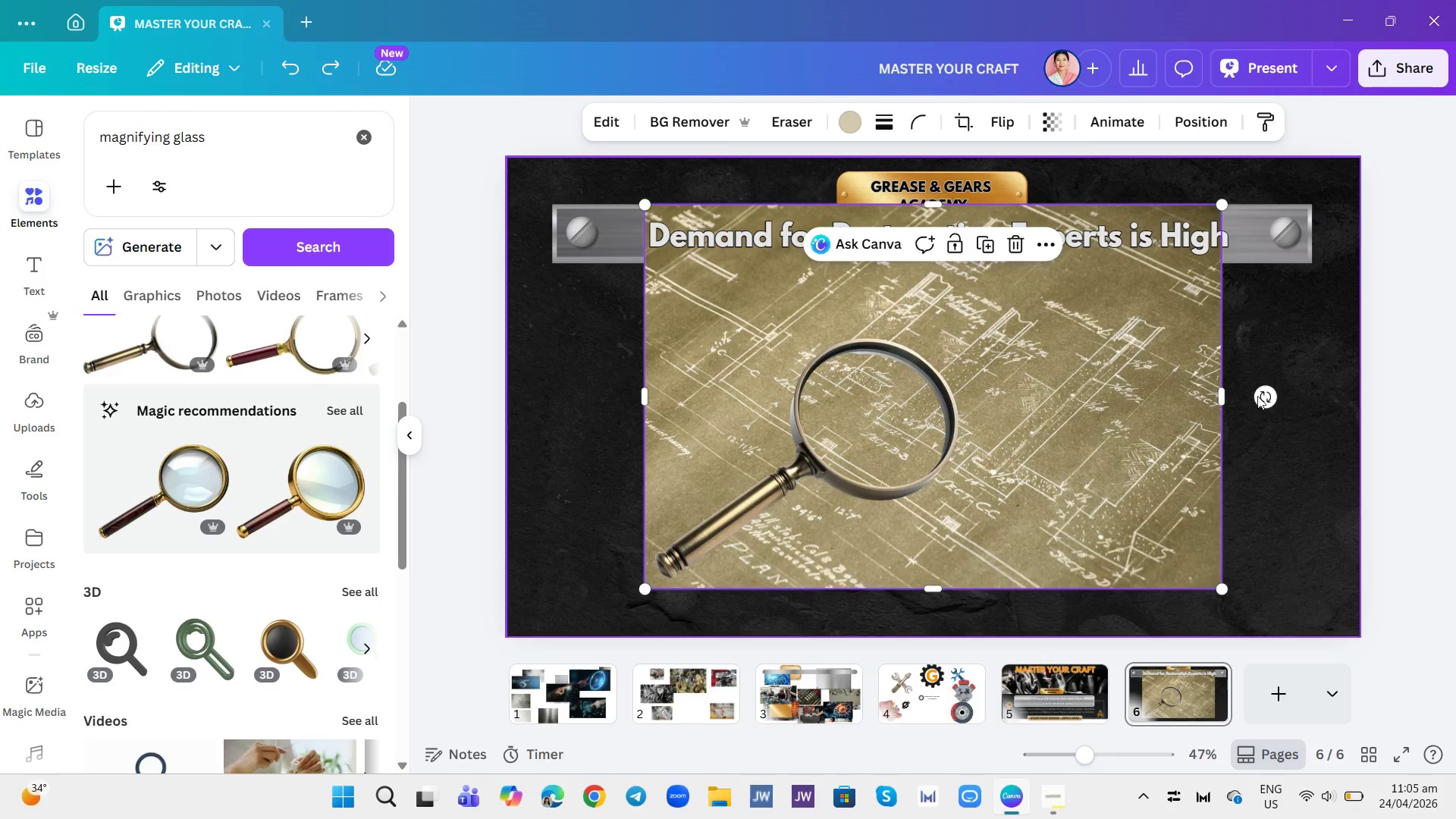 
left_click_drag(start_coordinate=[1265, 410], to_coordinate=[1264, 414])
 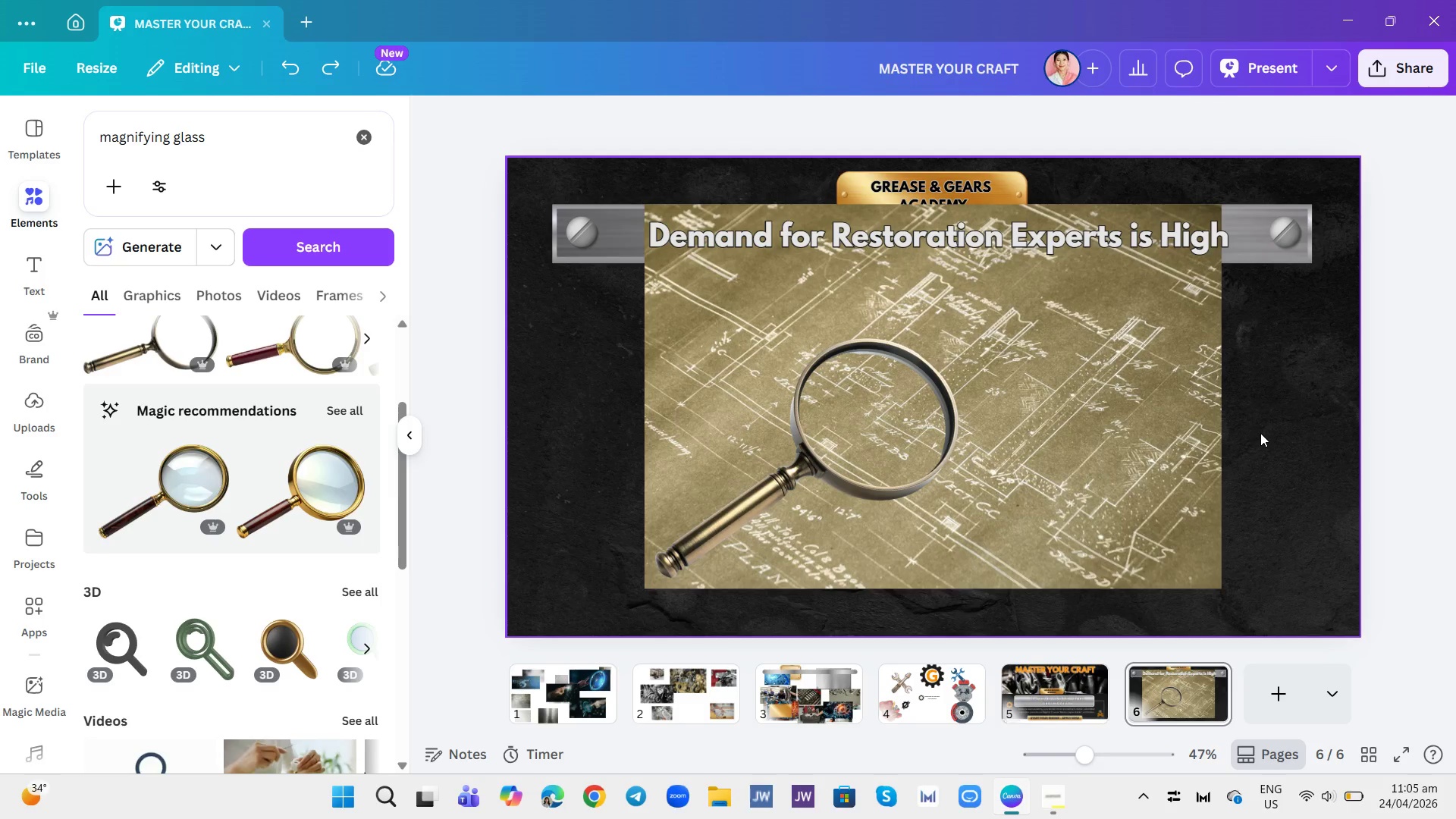 
left_click([1260, 433])
 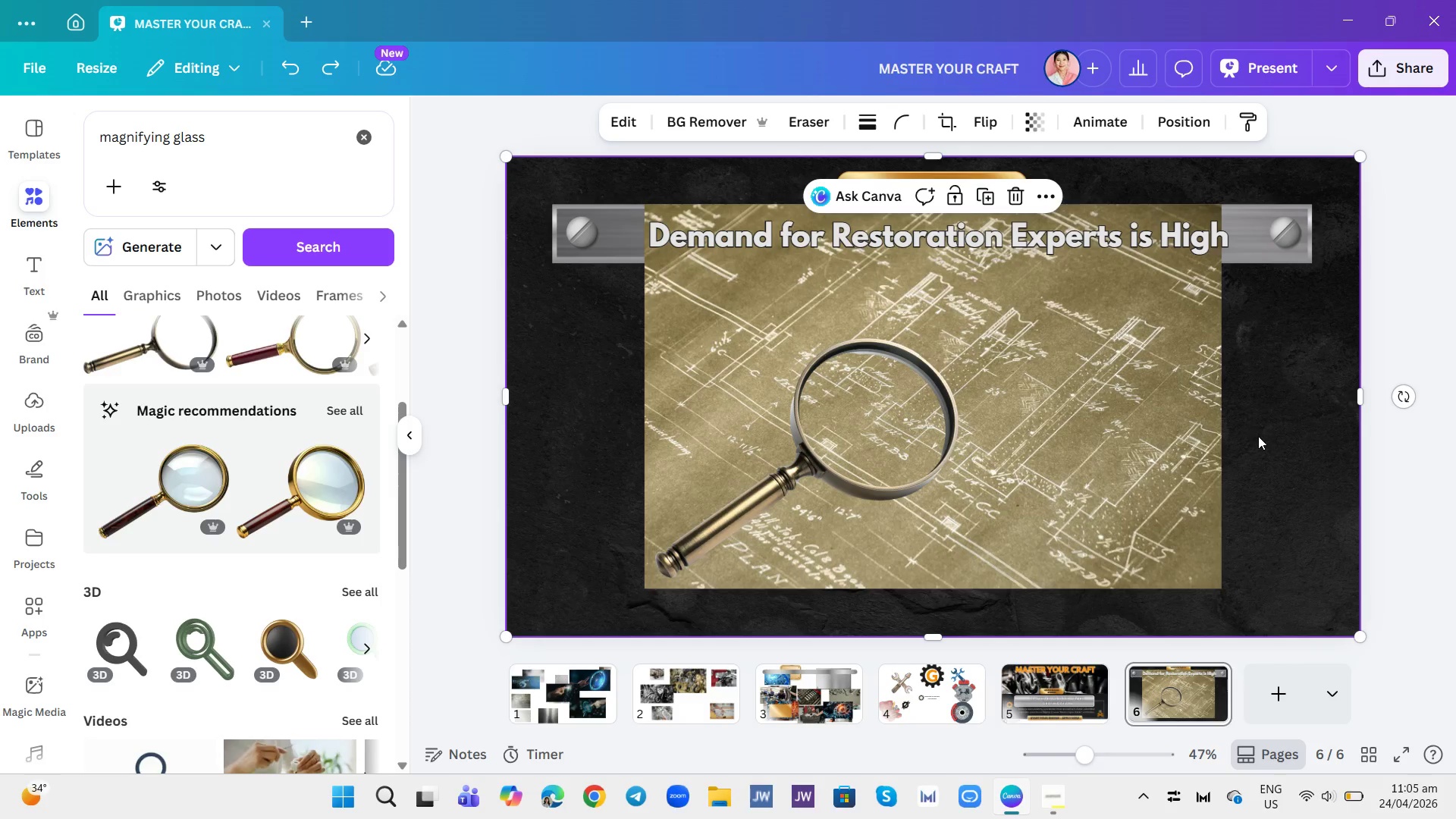 
left_click_drag(start_coordinate=[1260, 433], to_coordinate=[1240, 445])
 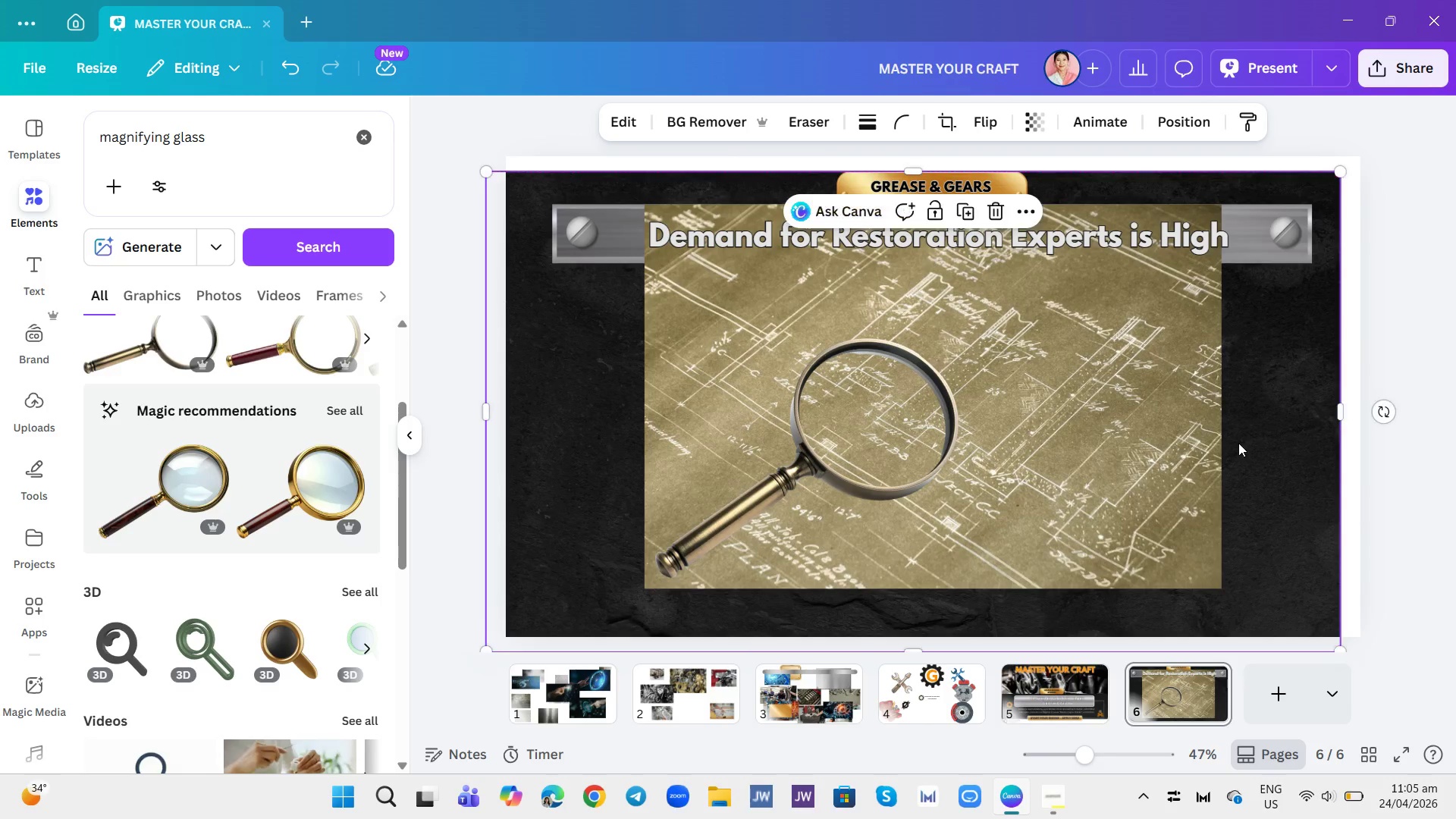 
key(Control+Z)
 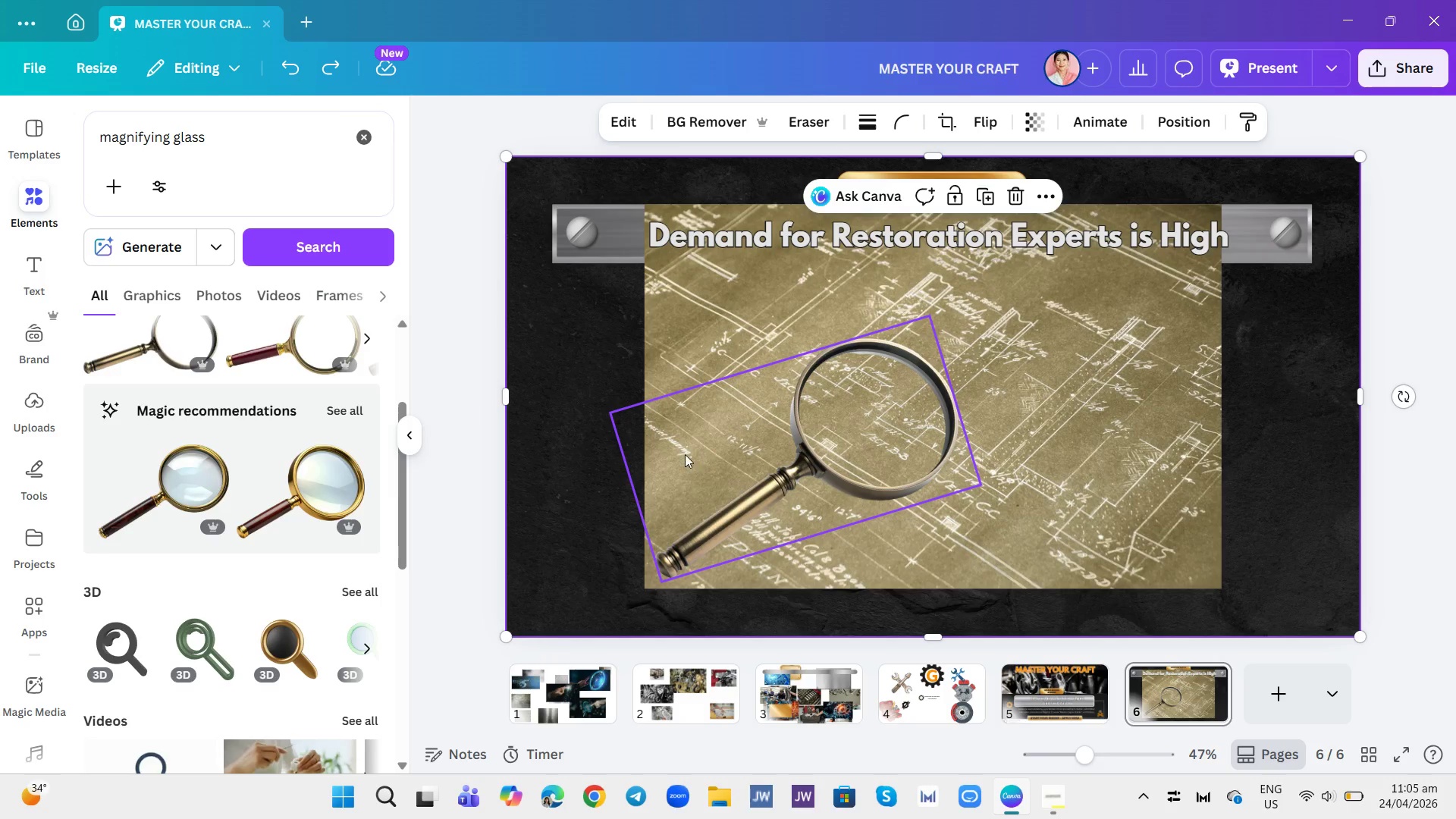 
left_click([705, 436])
 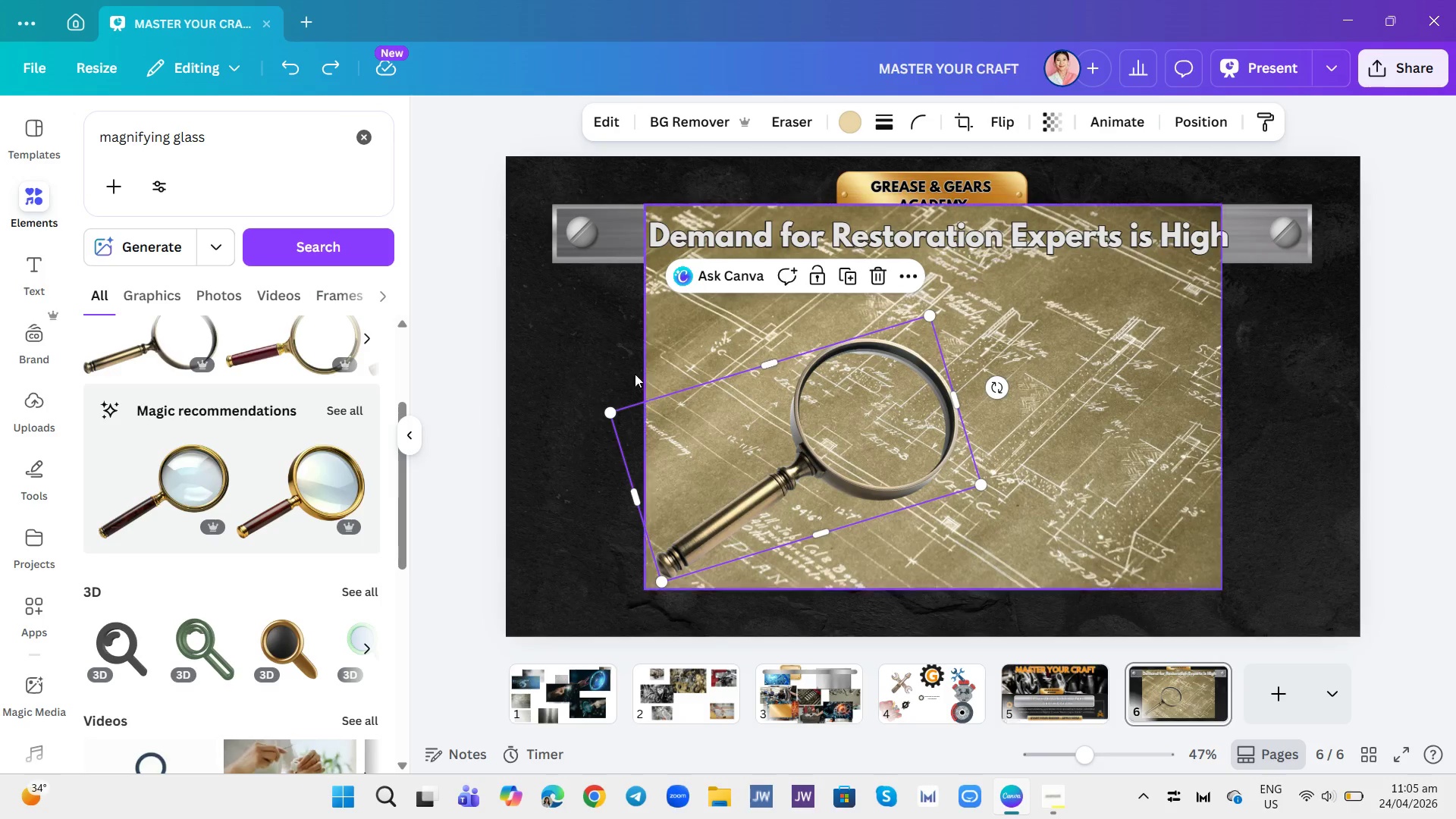 
left_click([630, 367])
 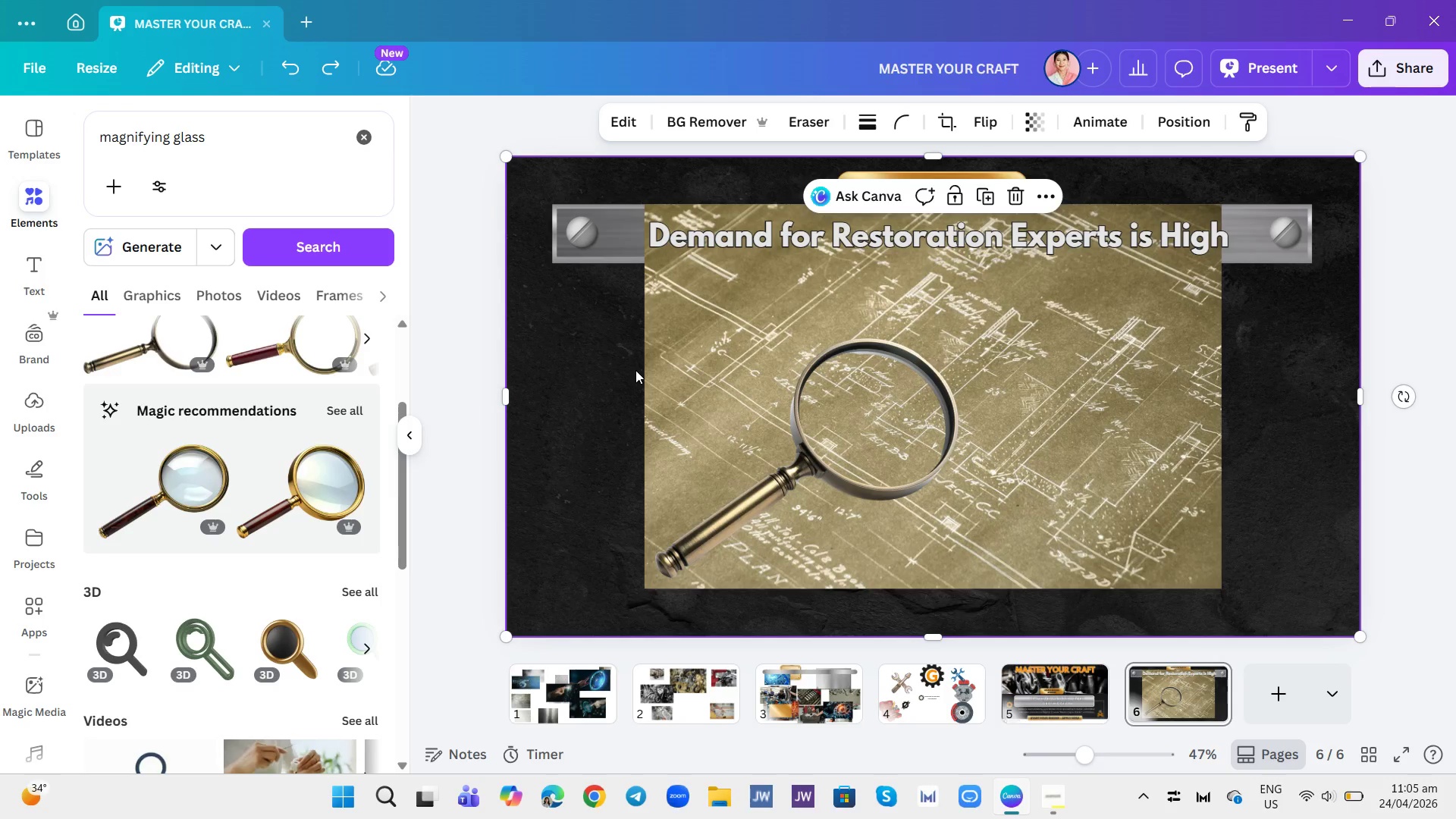 
left_click([635, 370])
 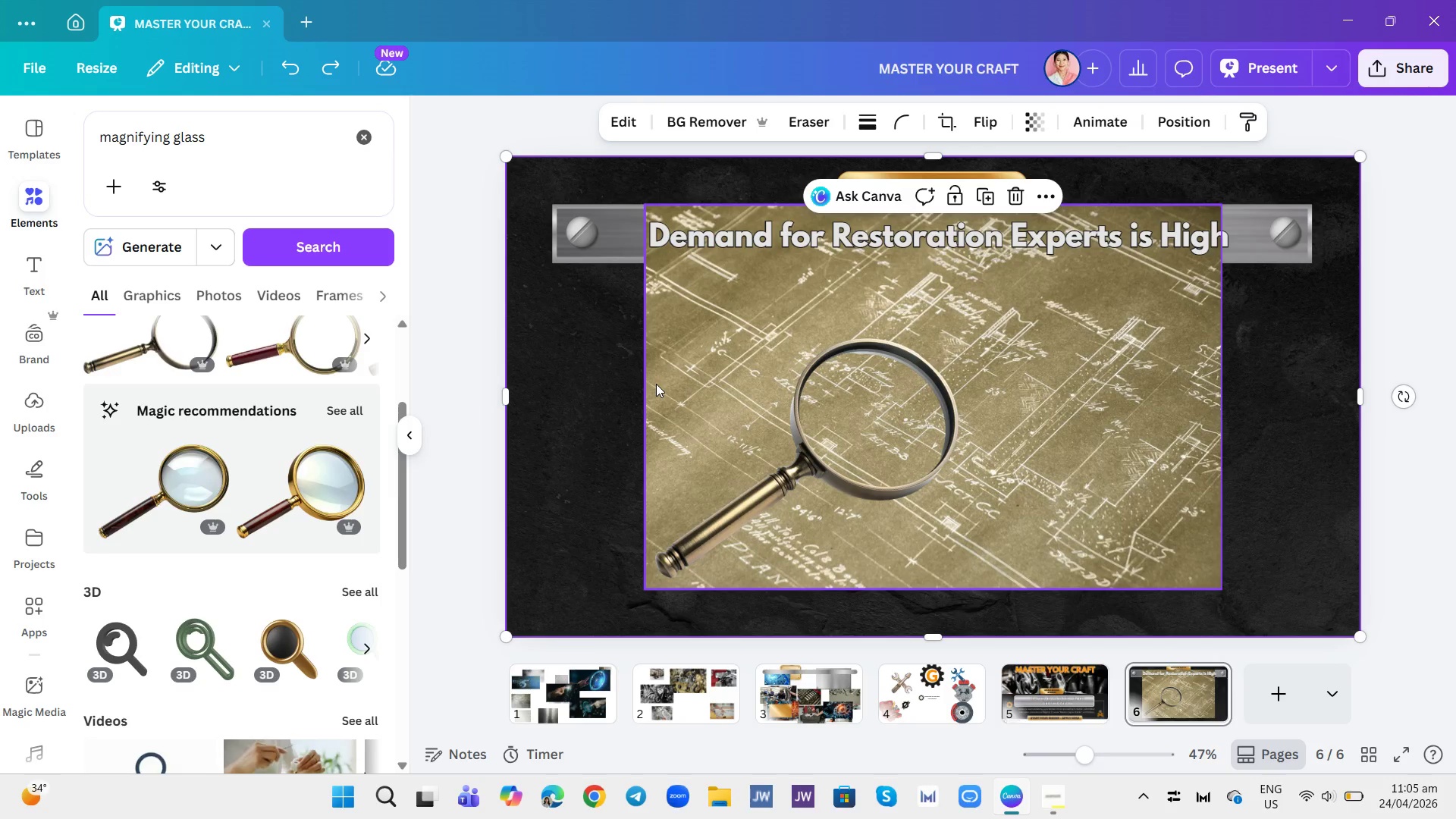 
left_click([656, 384])
 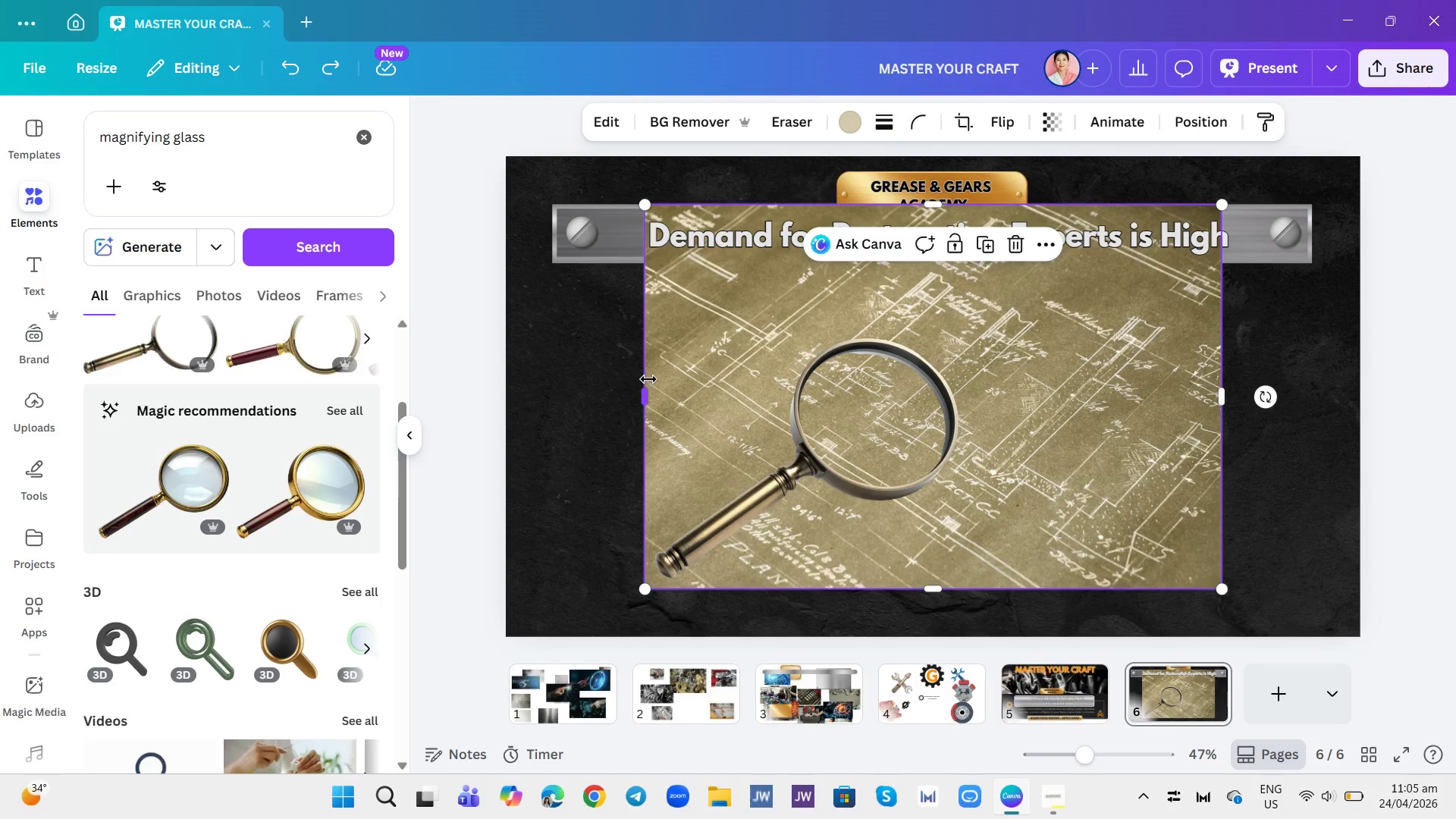 
left_click([648, 379])
 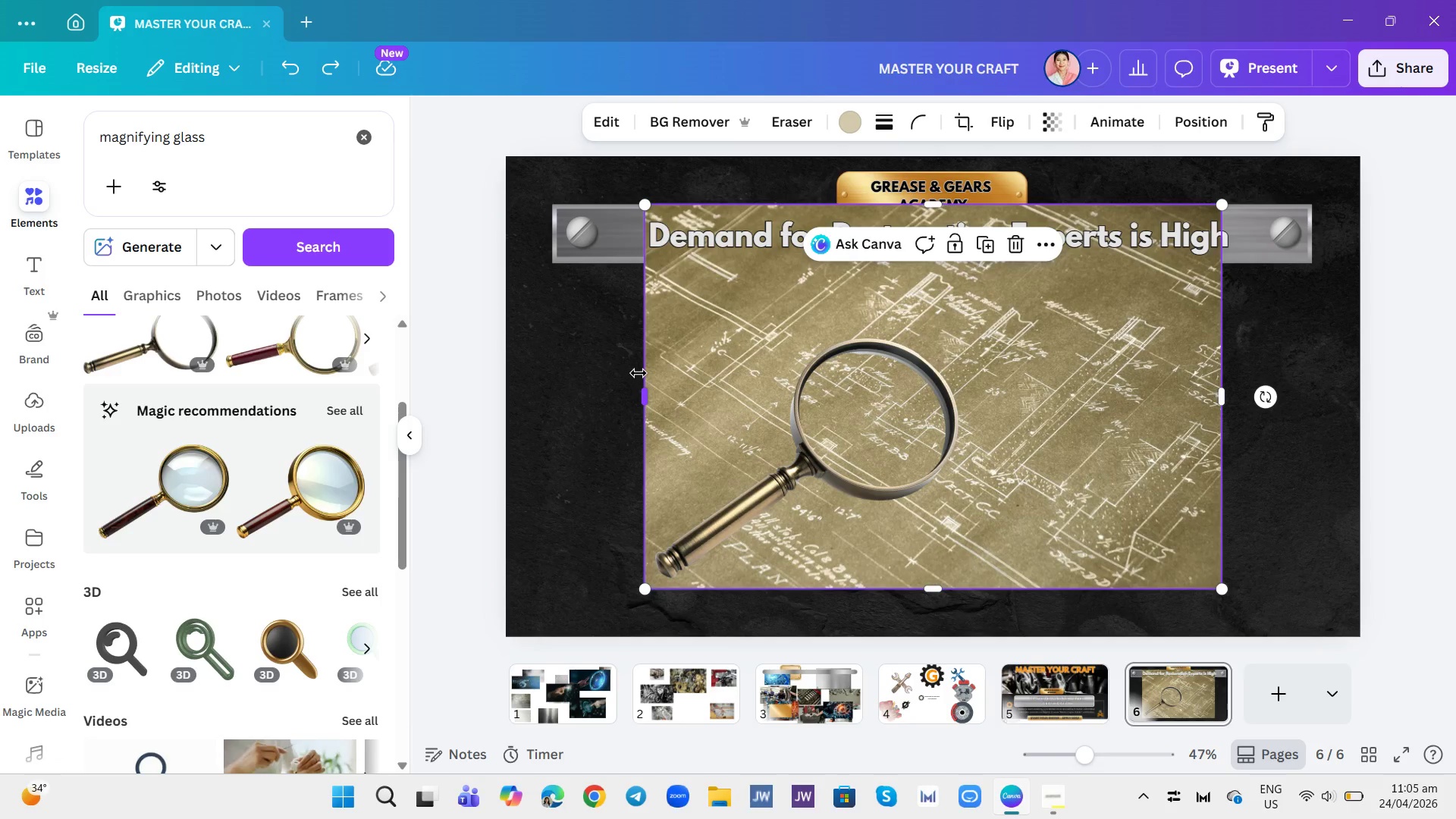 
left_click([639, 373])
 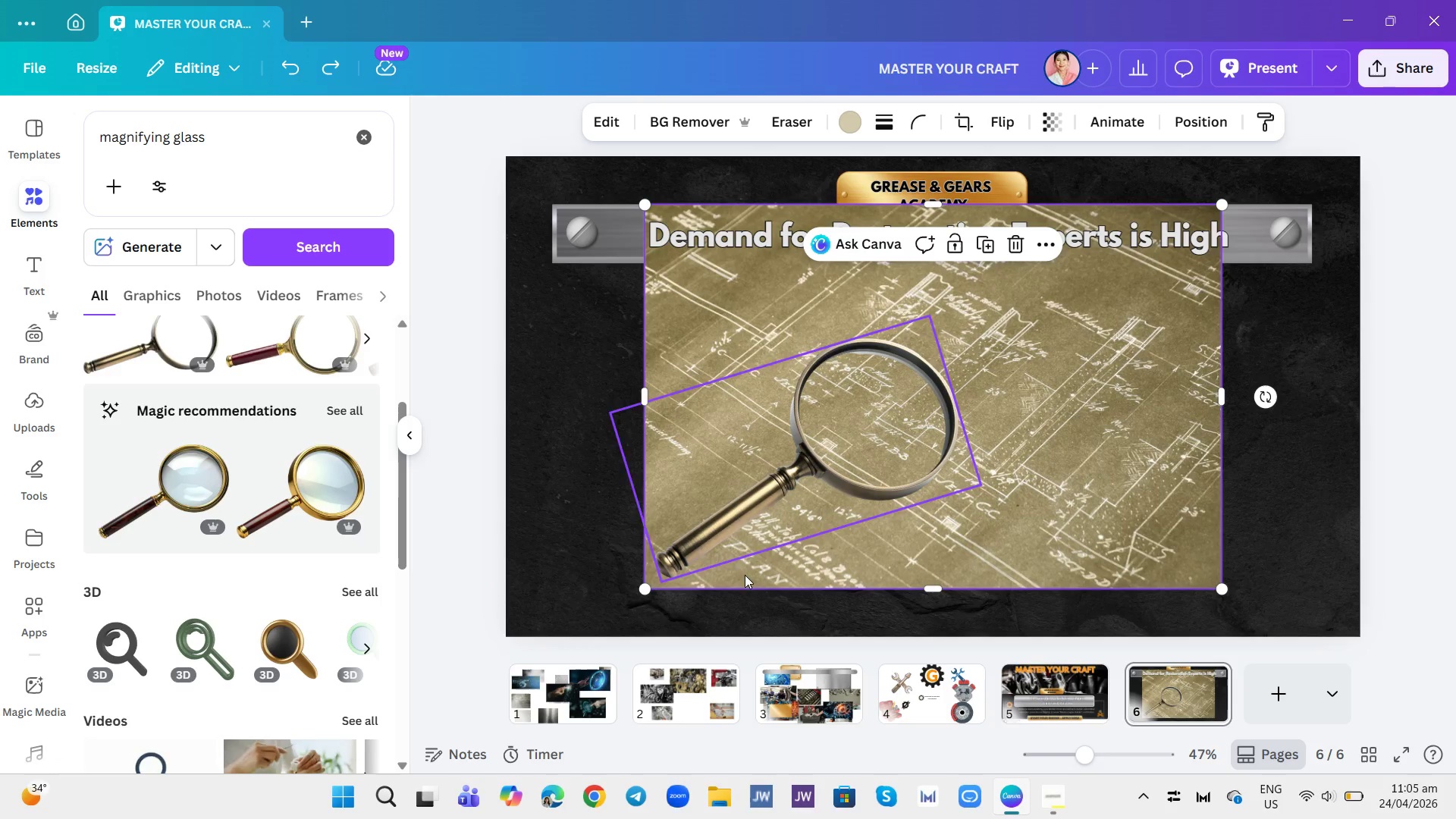 
wait(7.23)
 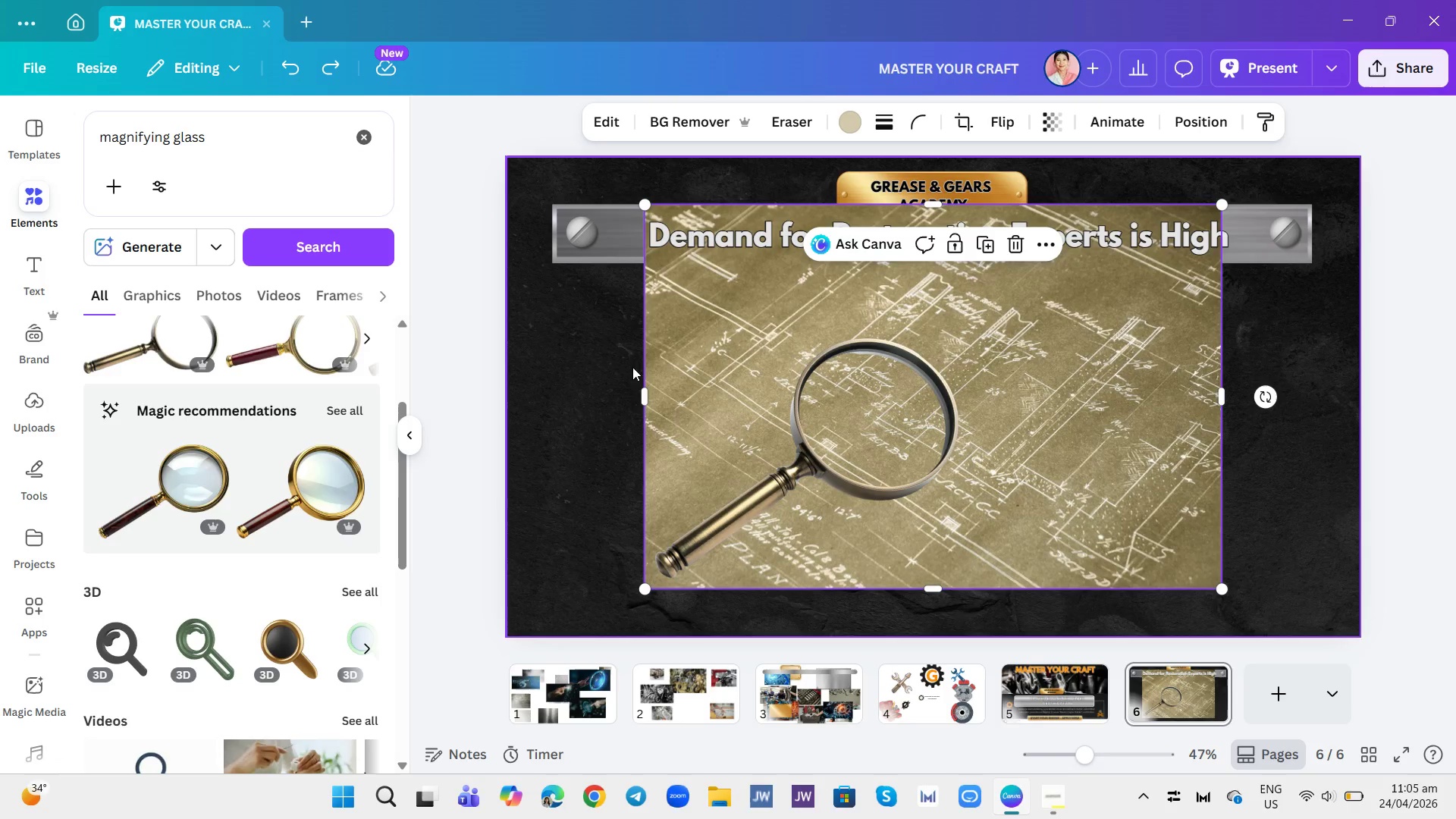 
left_click([283, 142])
 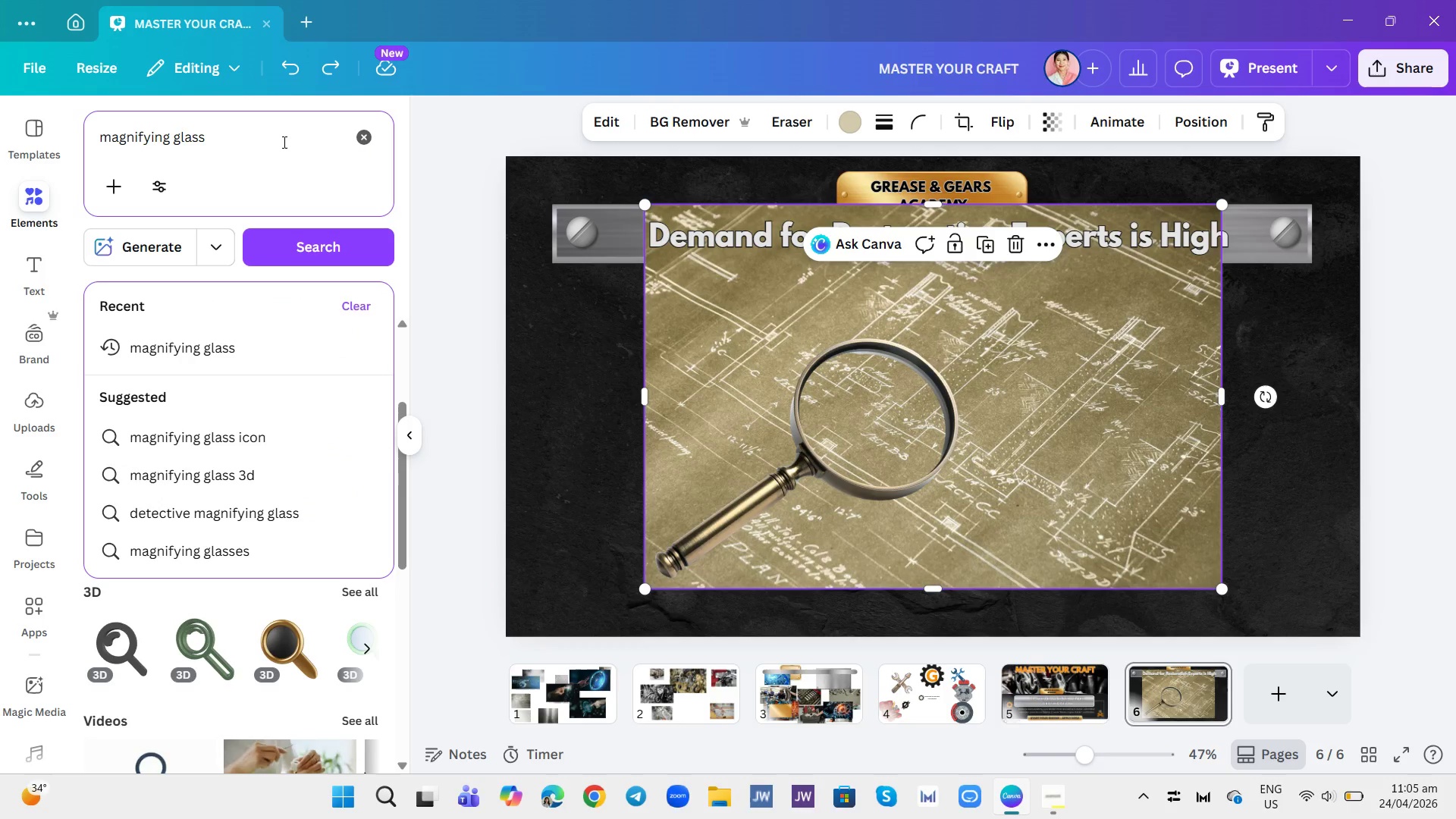 
hold_key(key=Backspace, duration=1.5)
 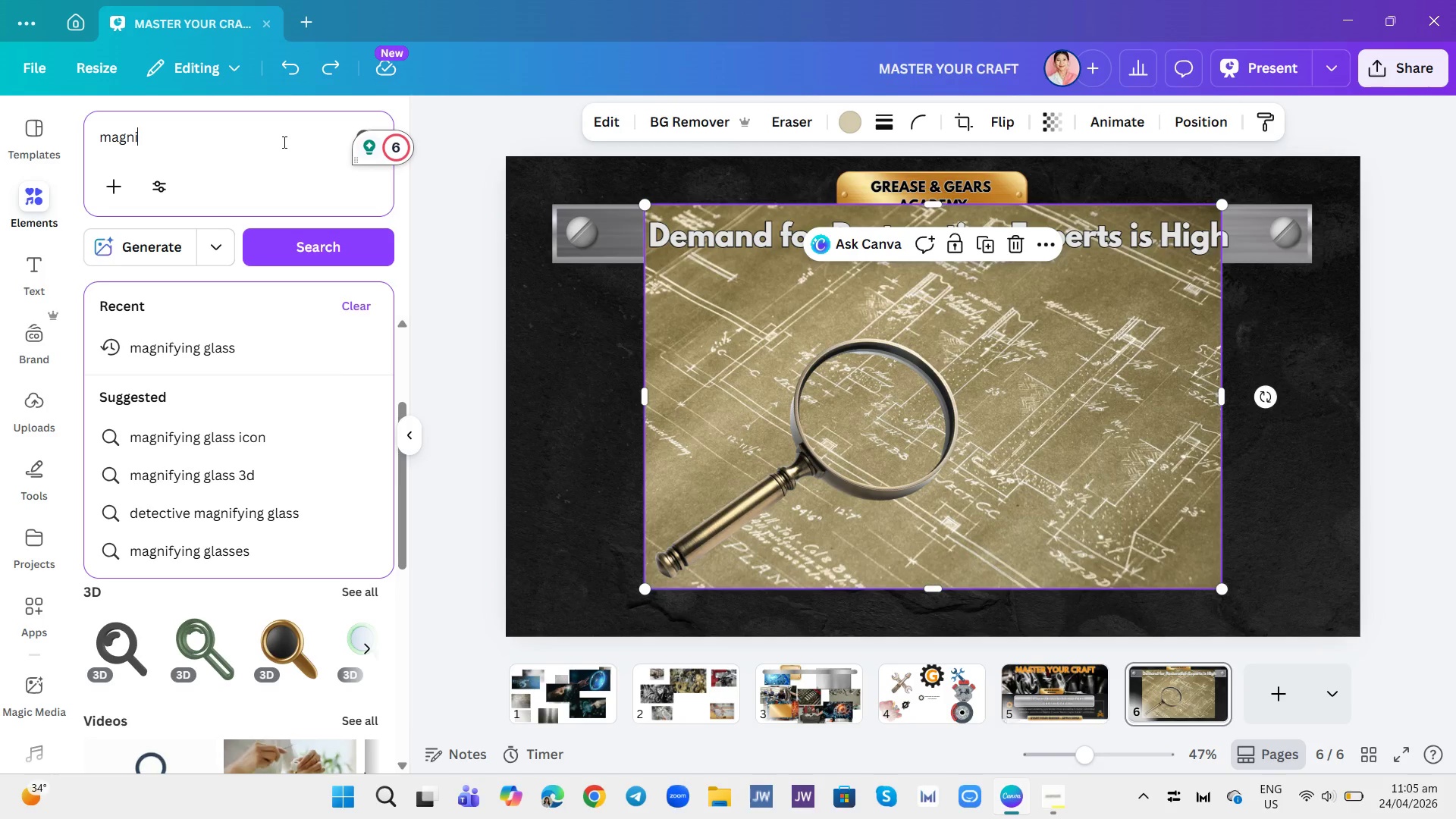 
key(Backspace)
type(old paper)
 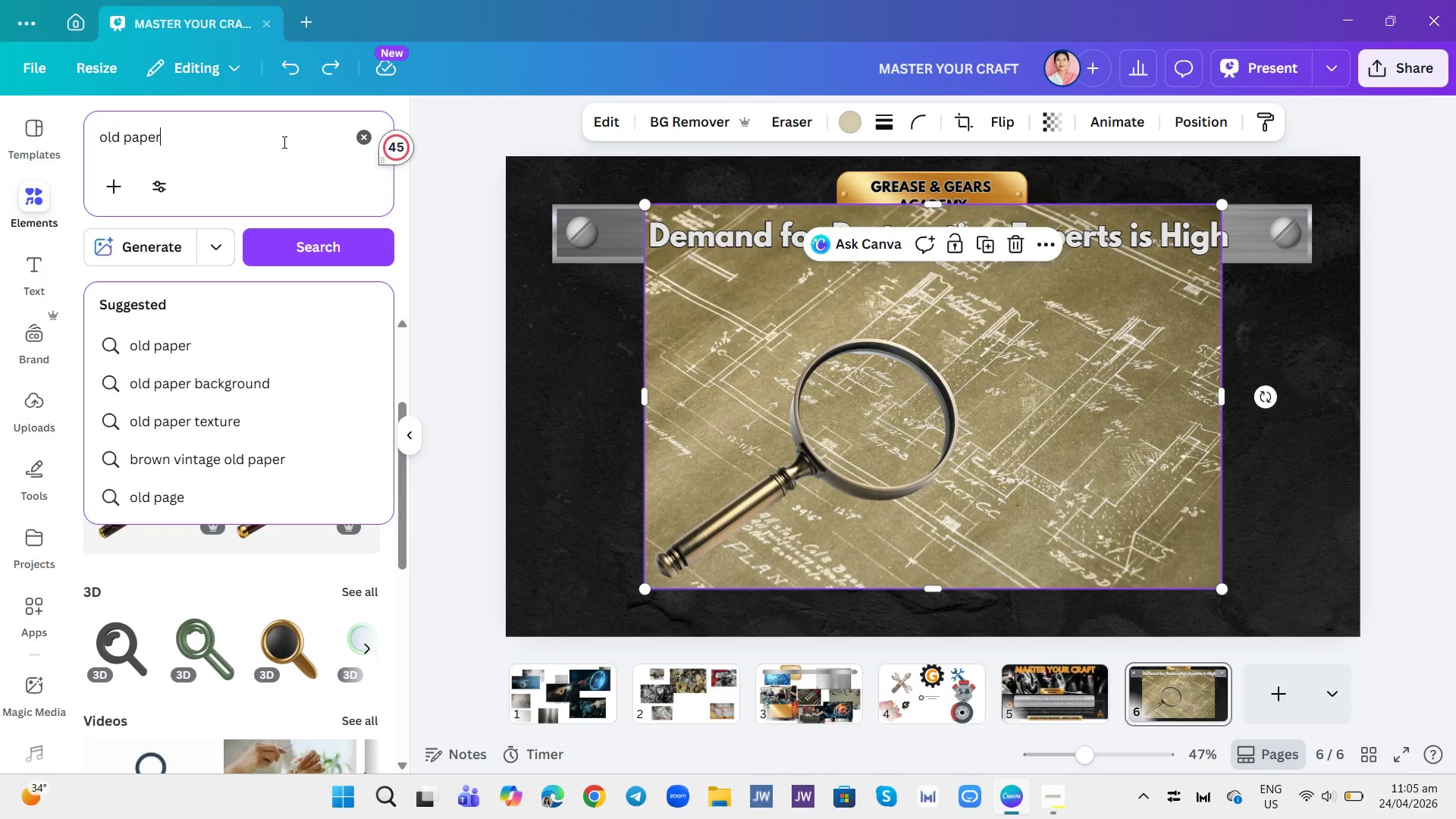 
key(Enter)
 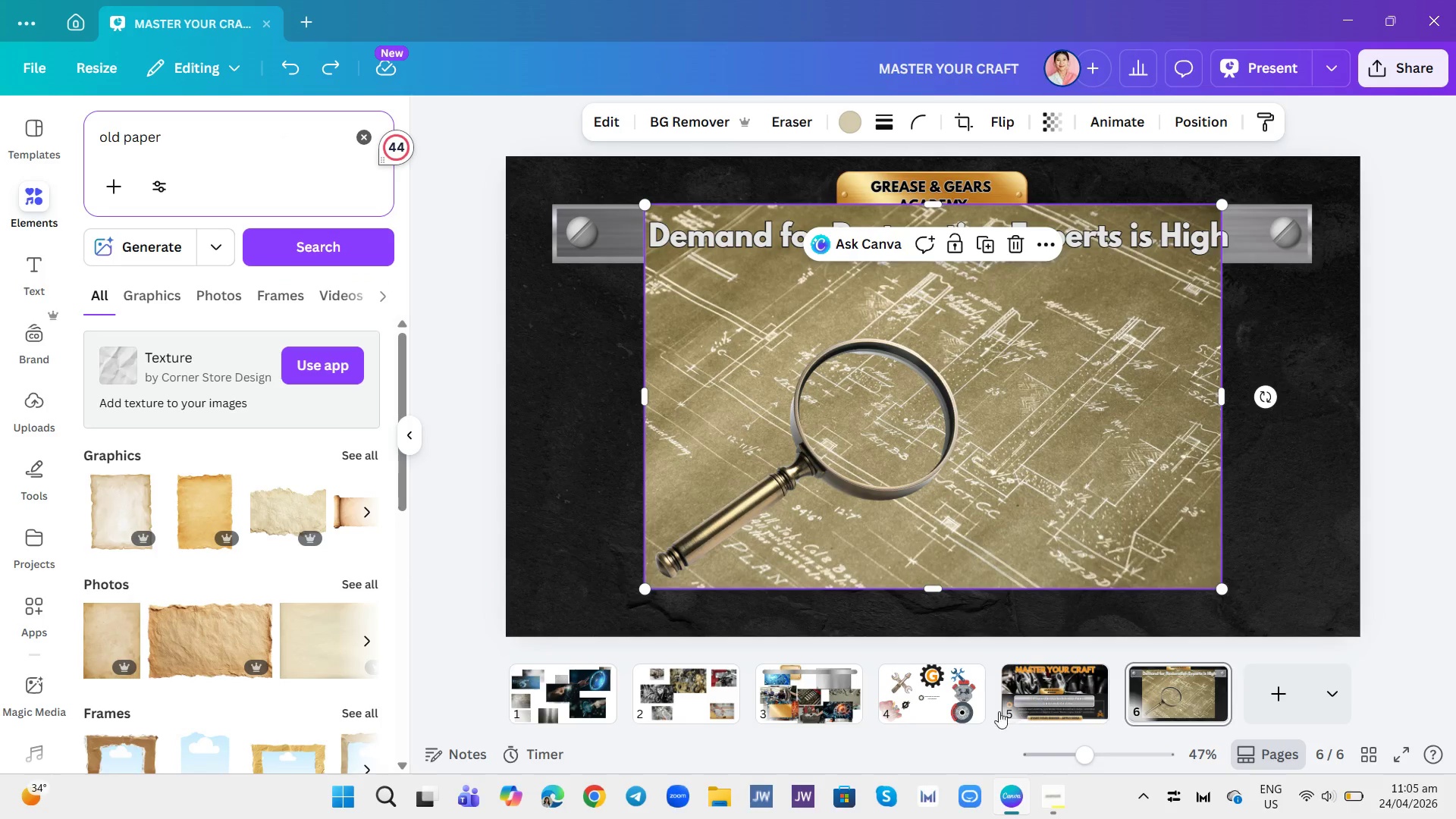 
left_click([996, 700])
 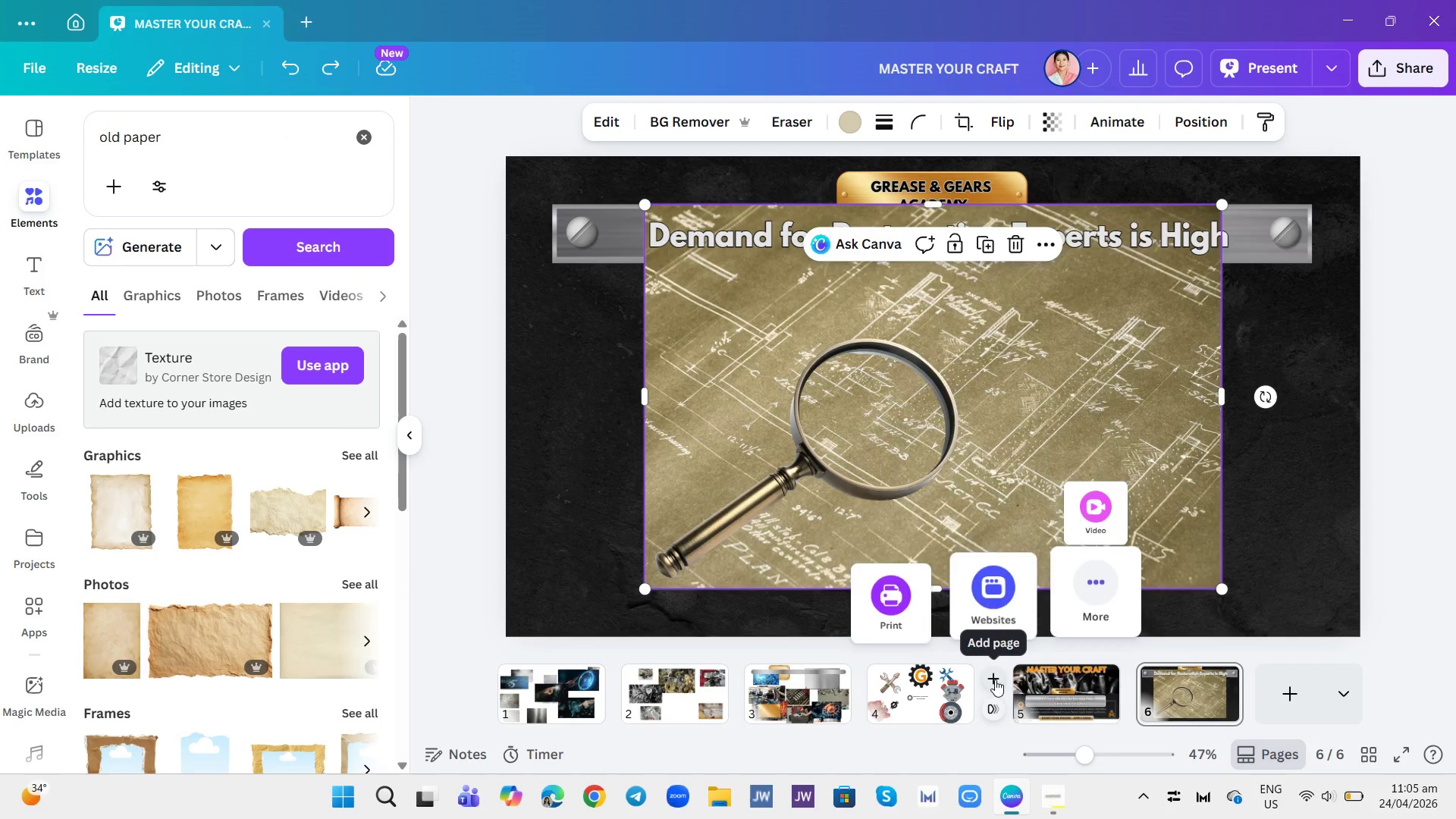 
left_click([995, 679])
 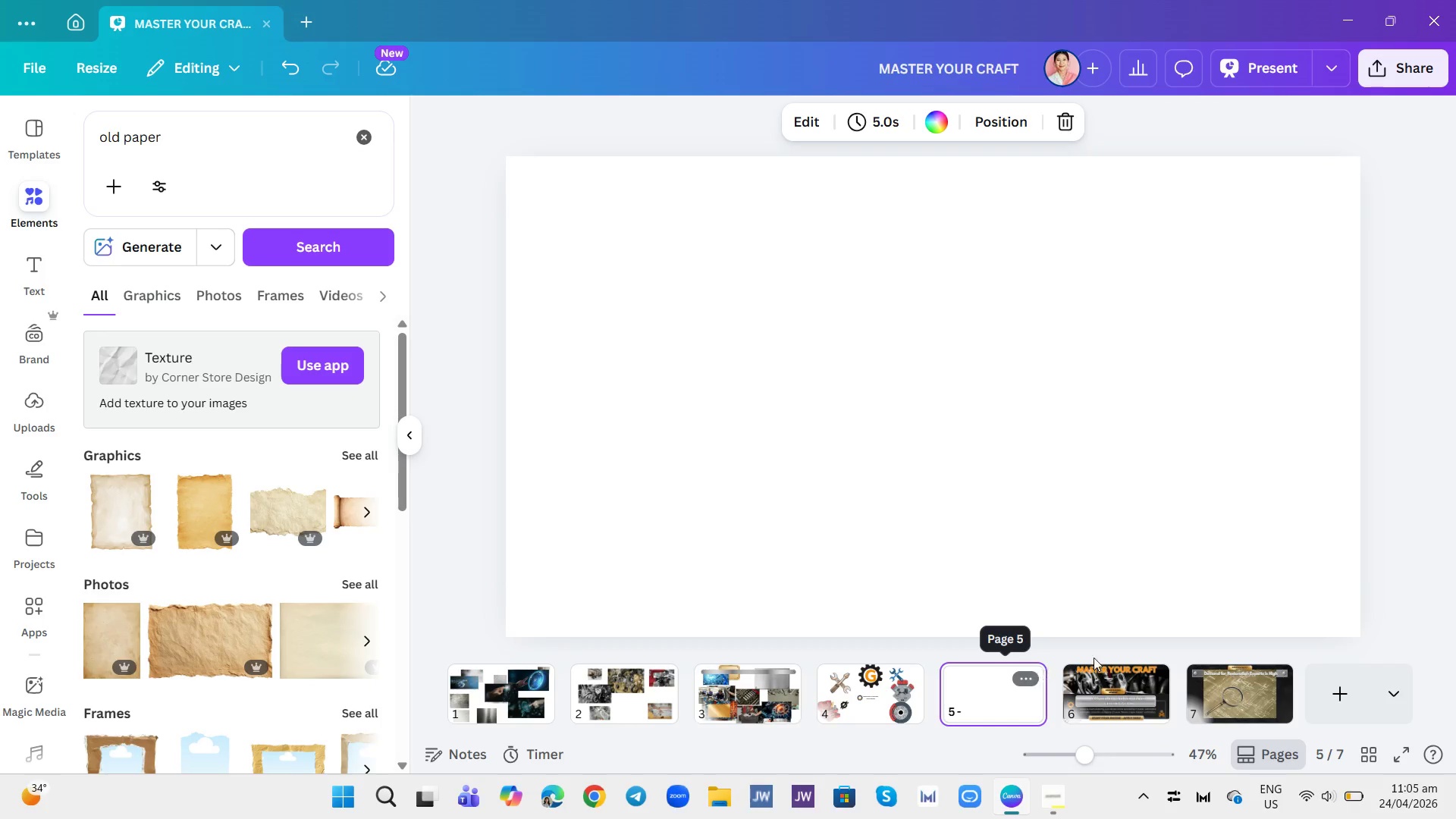 
left_click([1276, 686])
 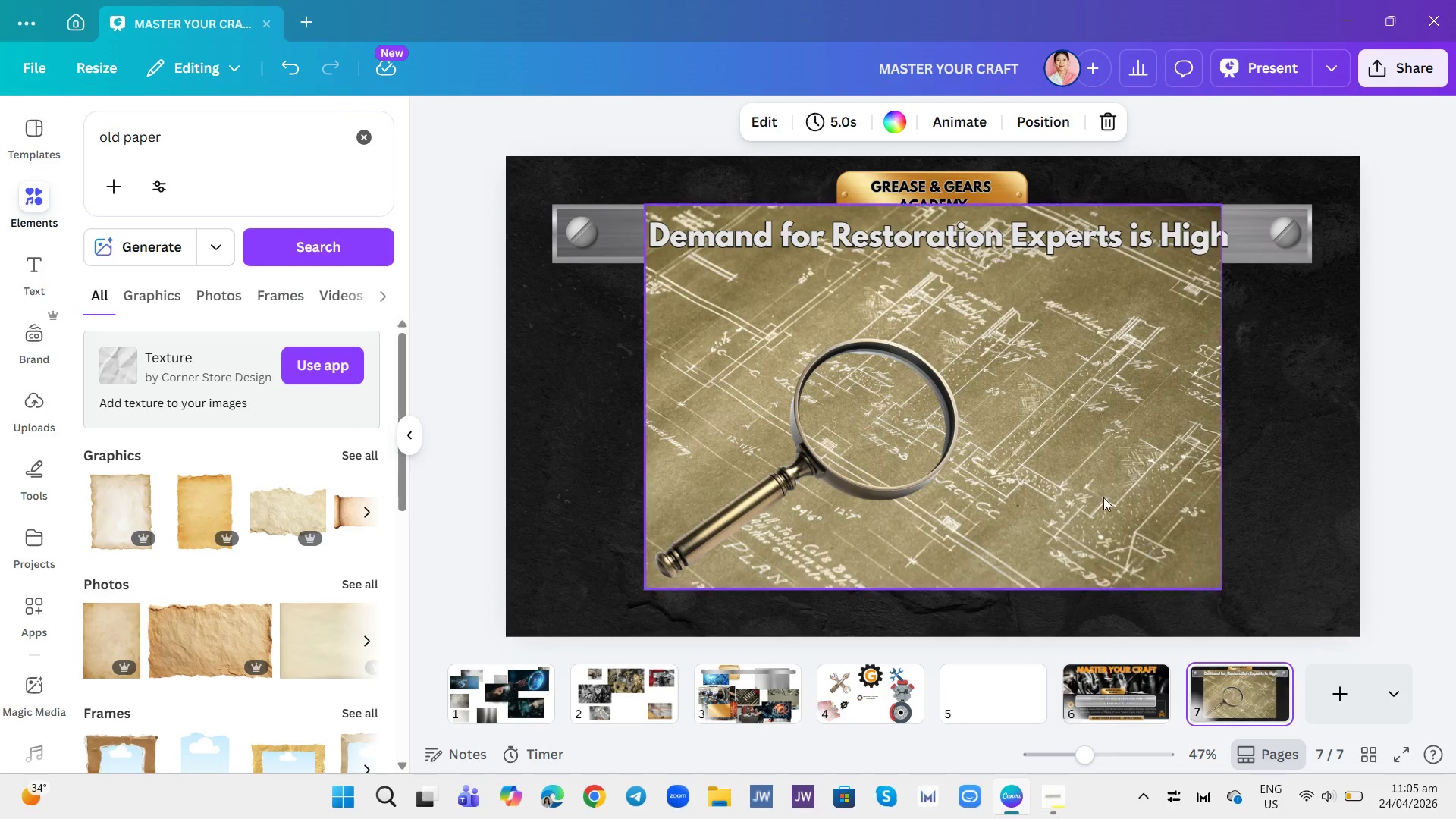 
left_click([1103, 496])
 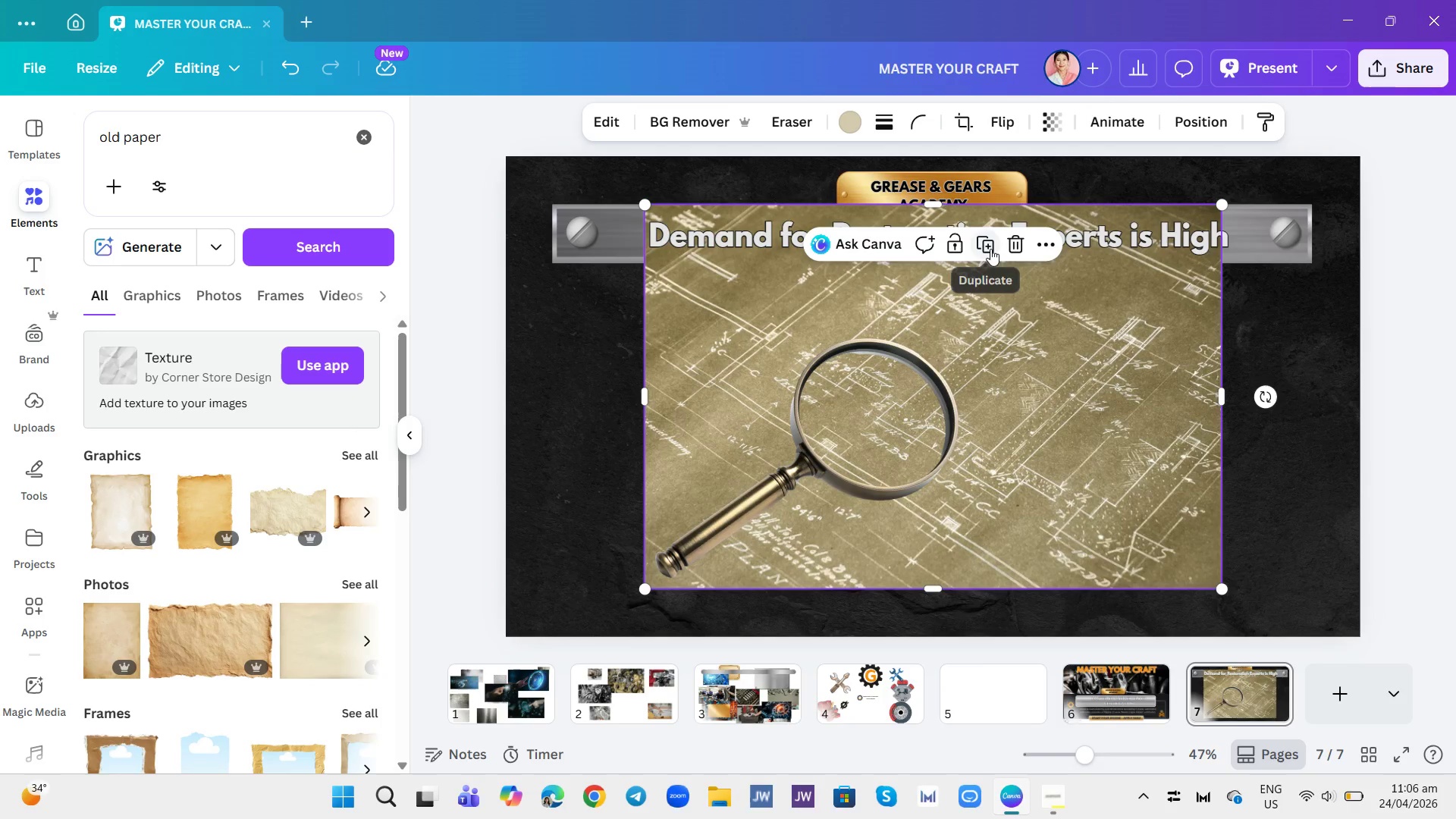 
left_click([990, 249])
 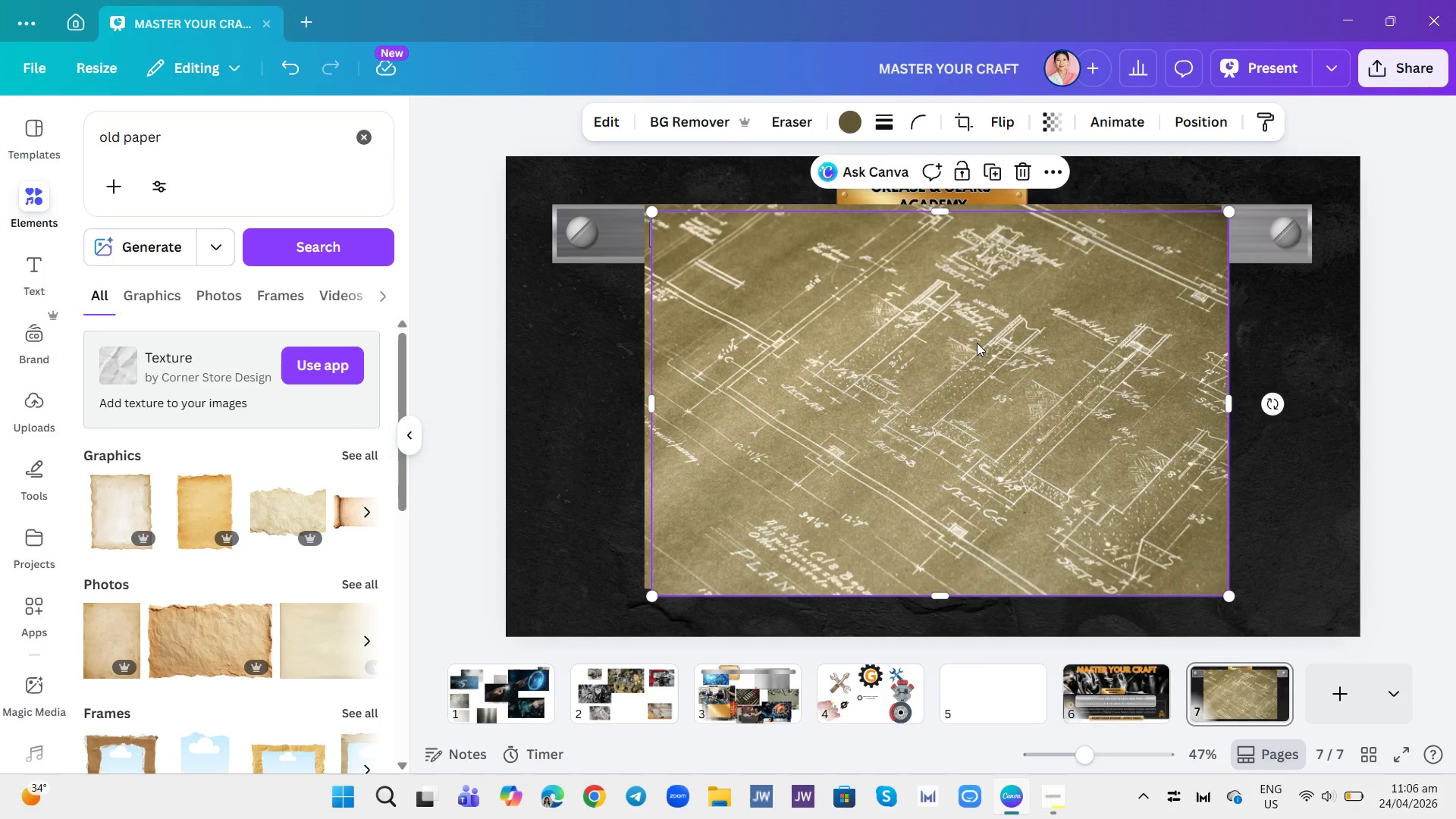 
left_click_drag(start_coordinate=[977, 343], to_coordinate=[1012, 684])
 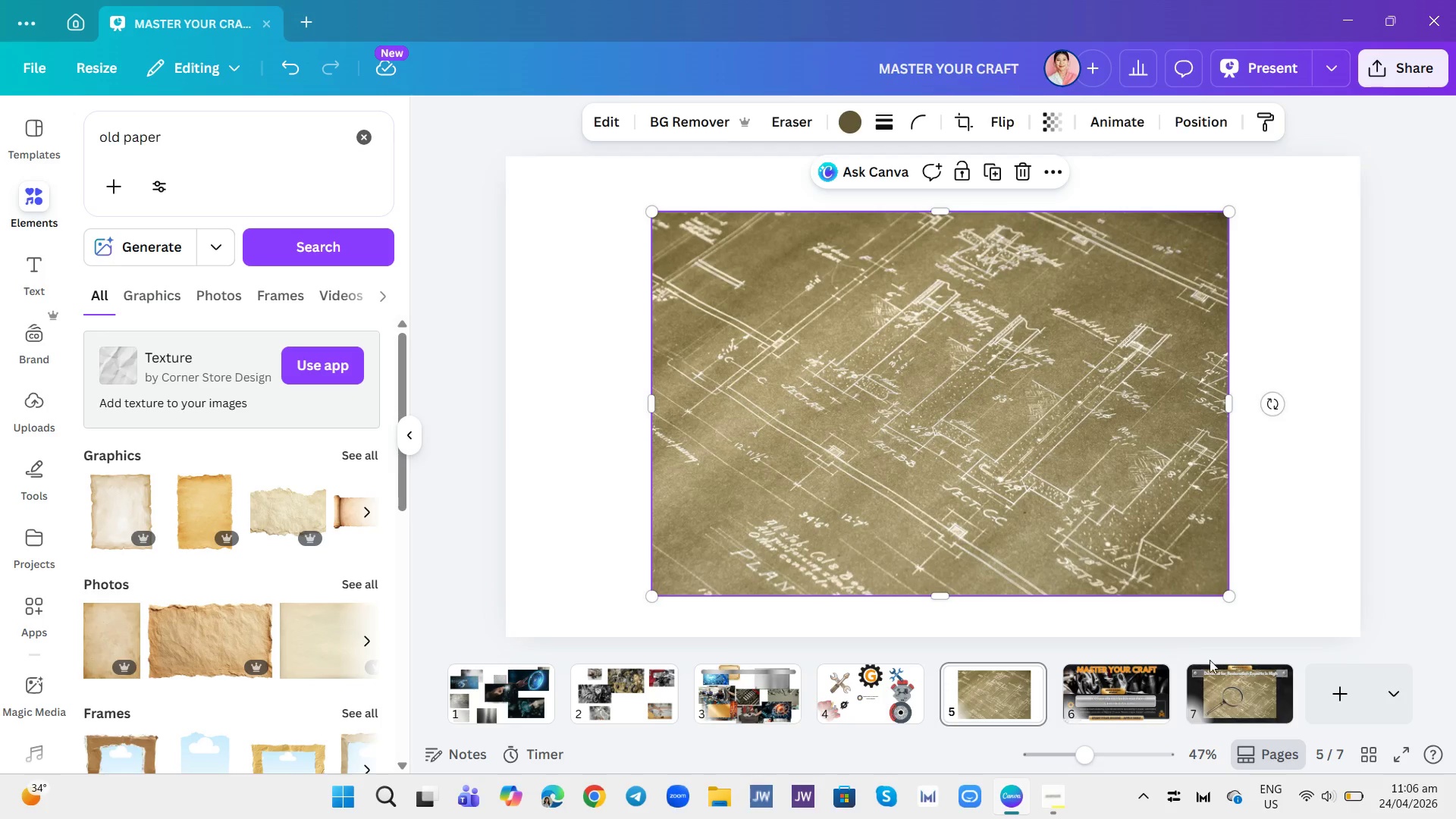 
left_click([1242, 699])
 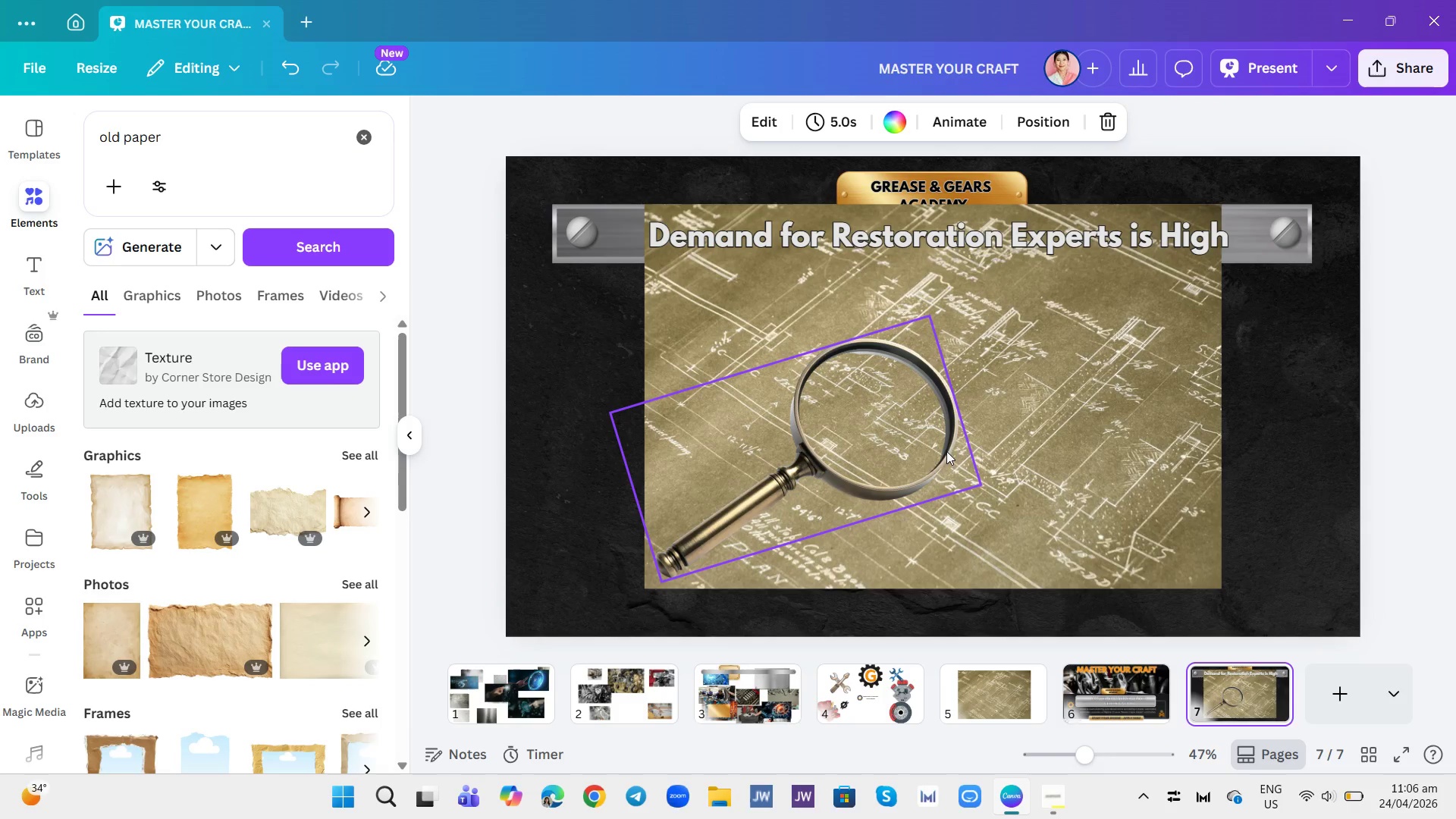 
left_click_drag(start_coordinate=[900, 443], to_coordinate=[998, 703])
 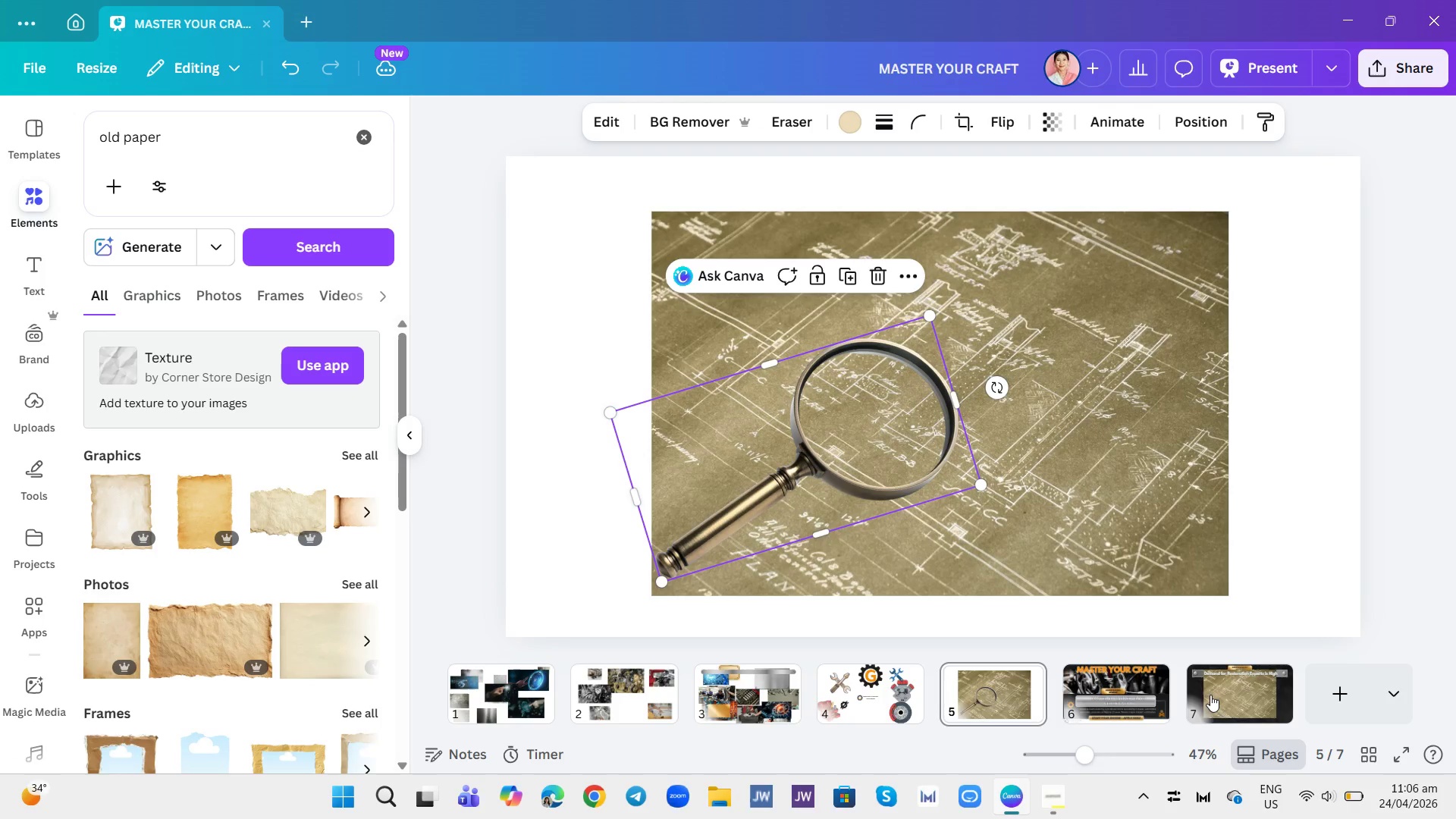 
left_click([1225, 695])
 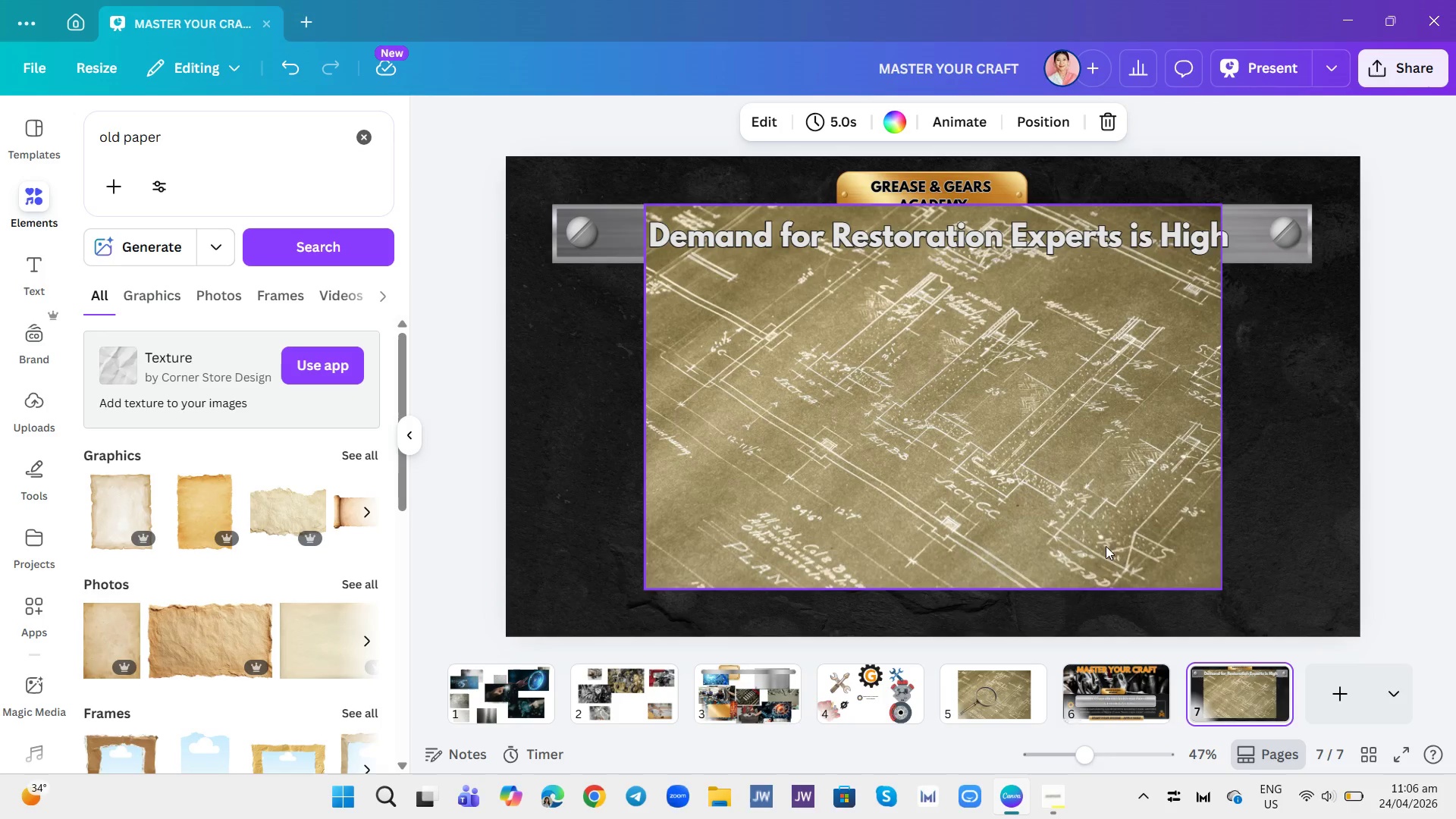 
left_click([1097, 516])
 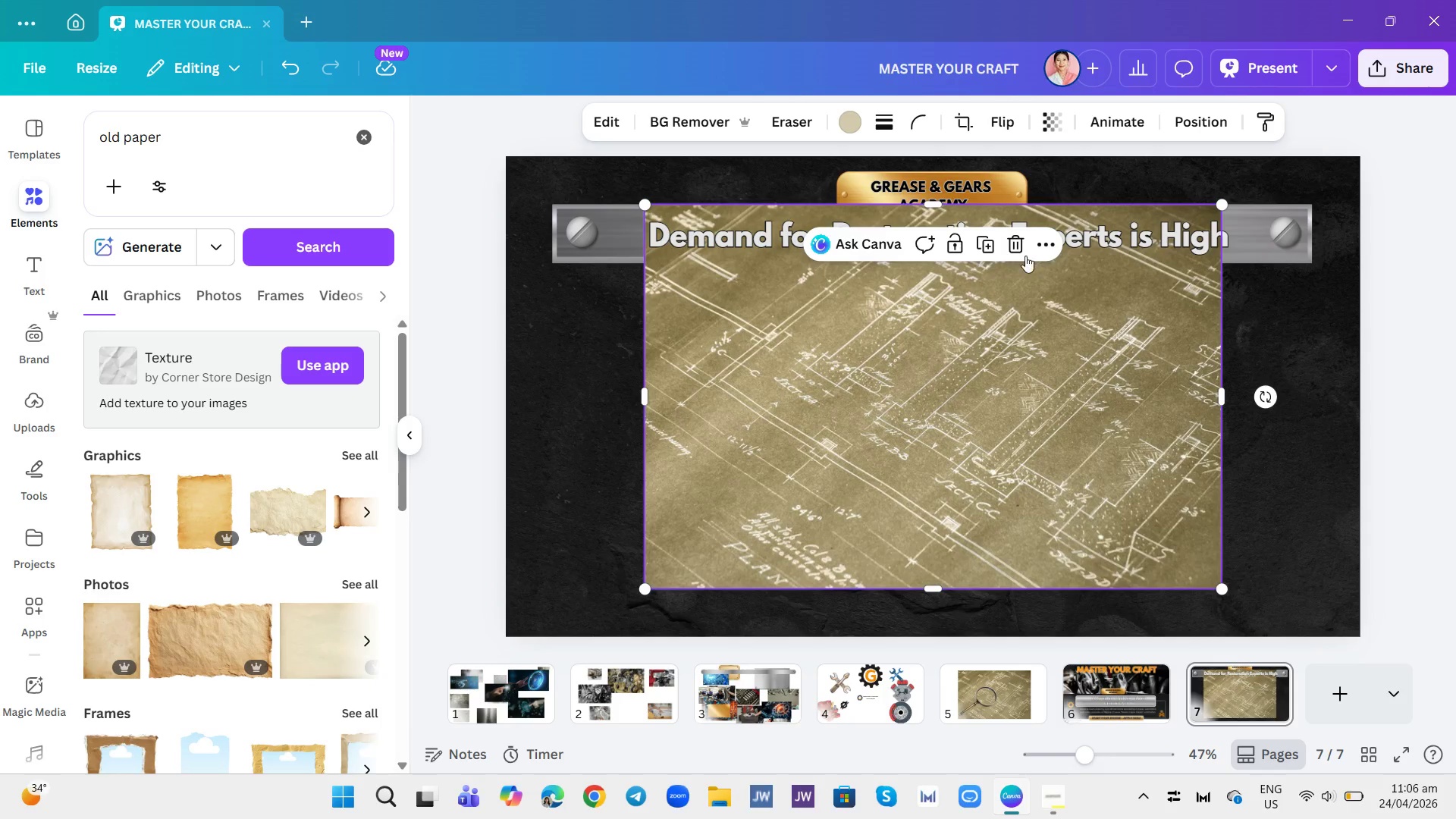 
left_click([1015, 243])
 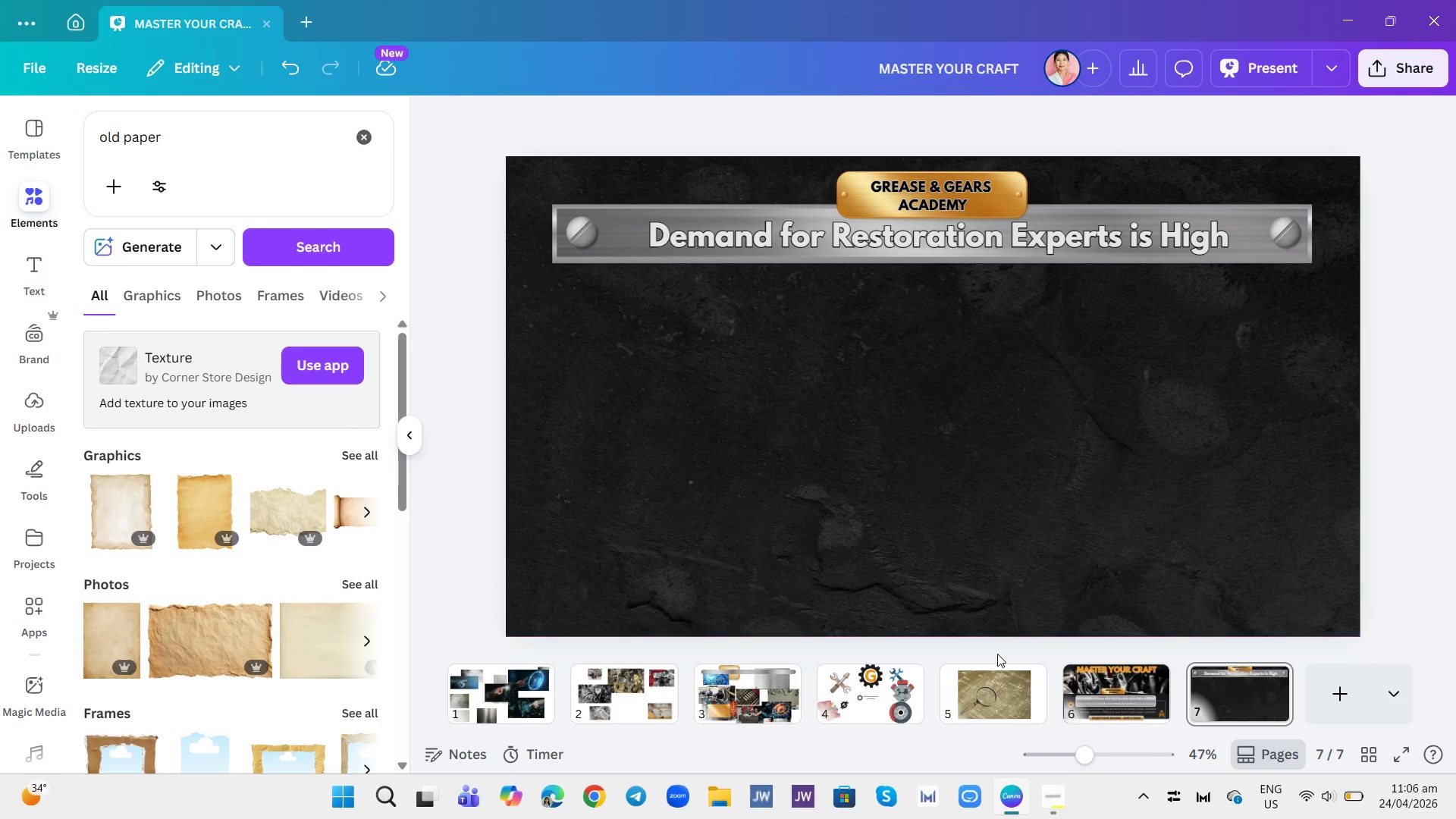 
left_click([999, 675])
 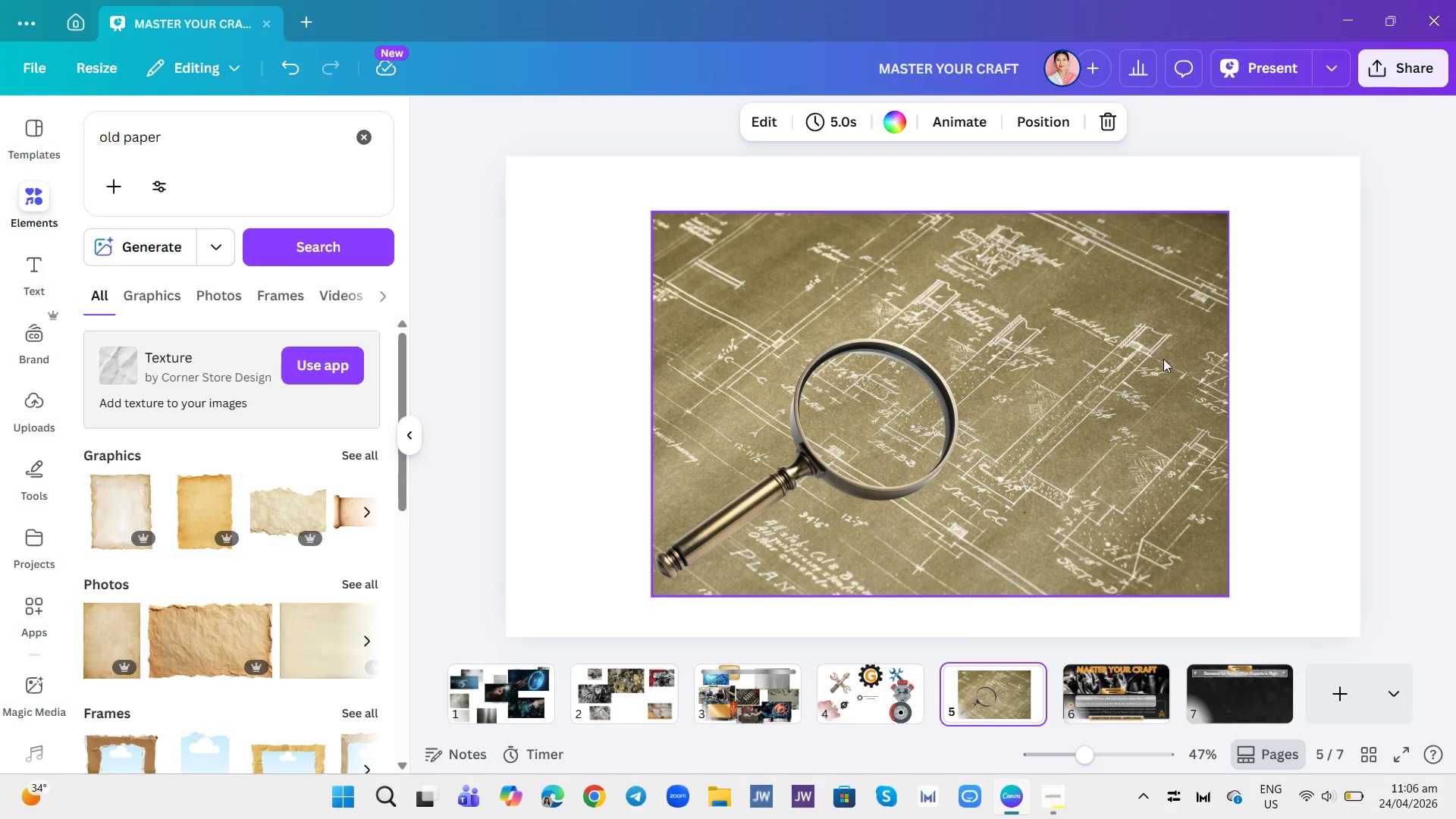 
left_click_drag(start_coordinate=[1269, 428], to_coordinate=[720, 457])
 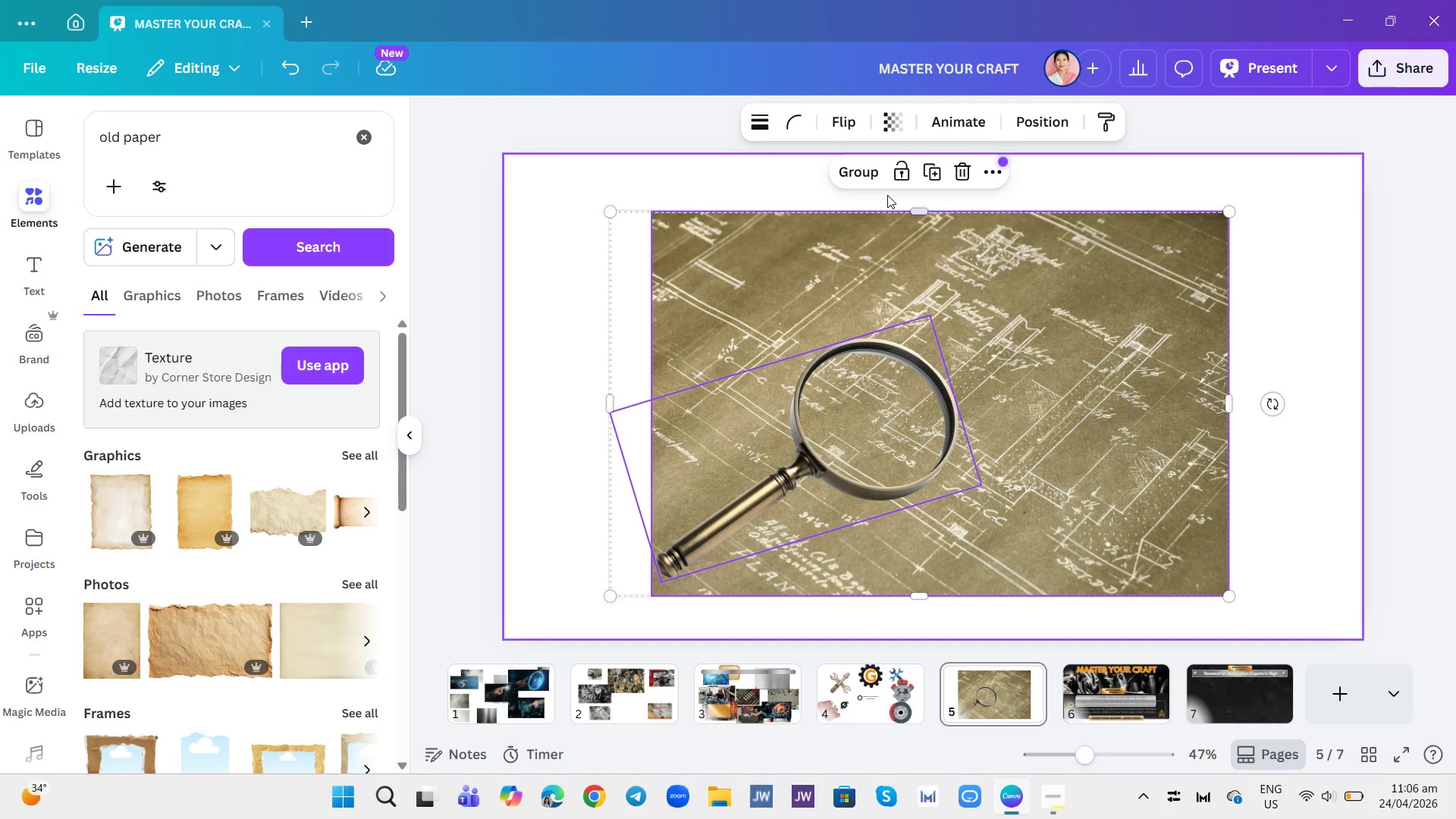 
left_click([861, 171])
 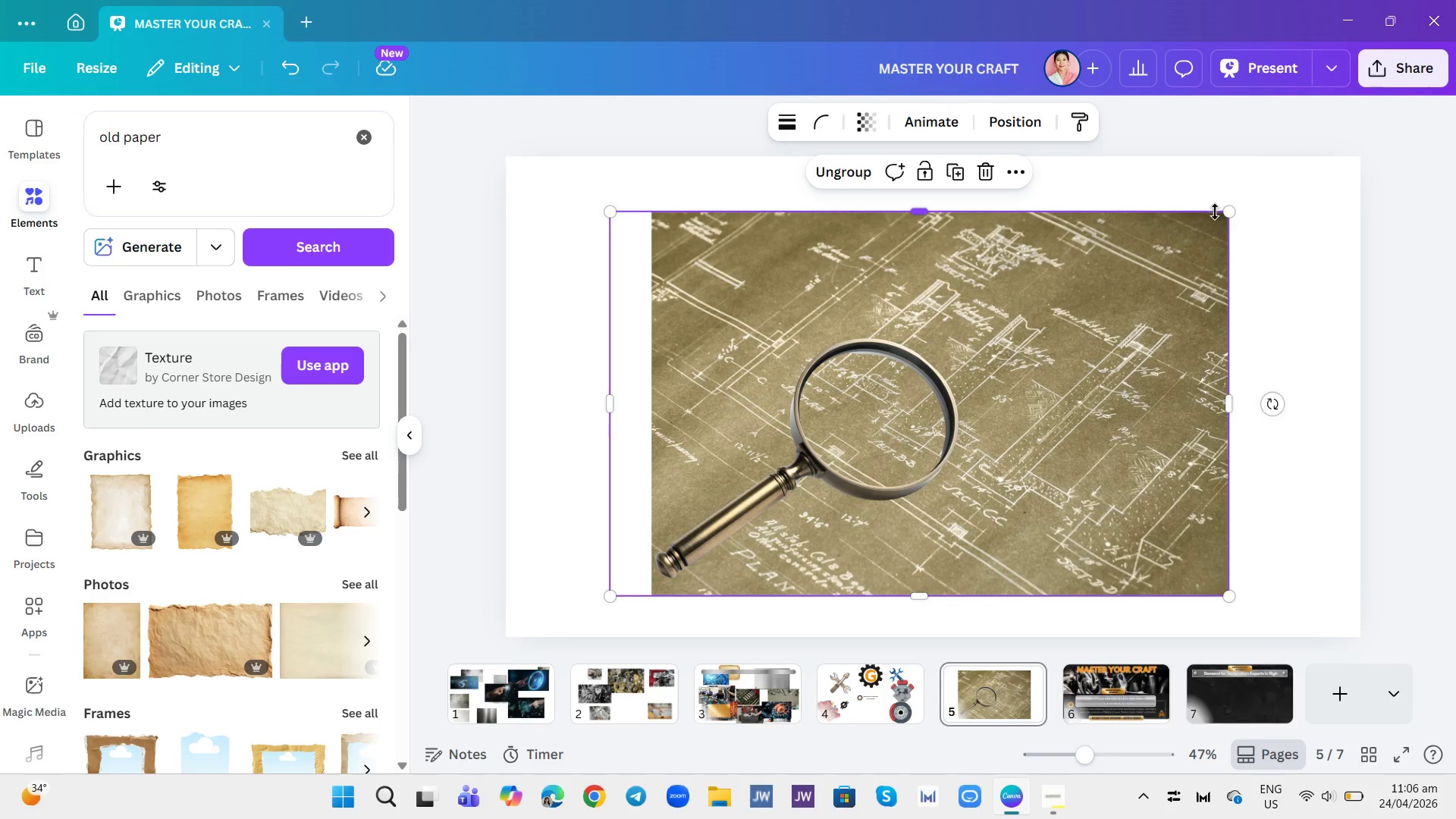 
left_click_drag(start_coordinate=[1224, 213], to_coordinate=[780, 416])
 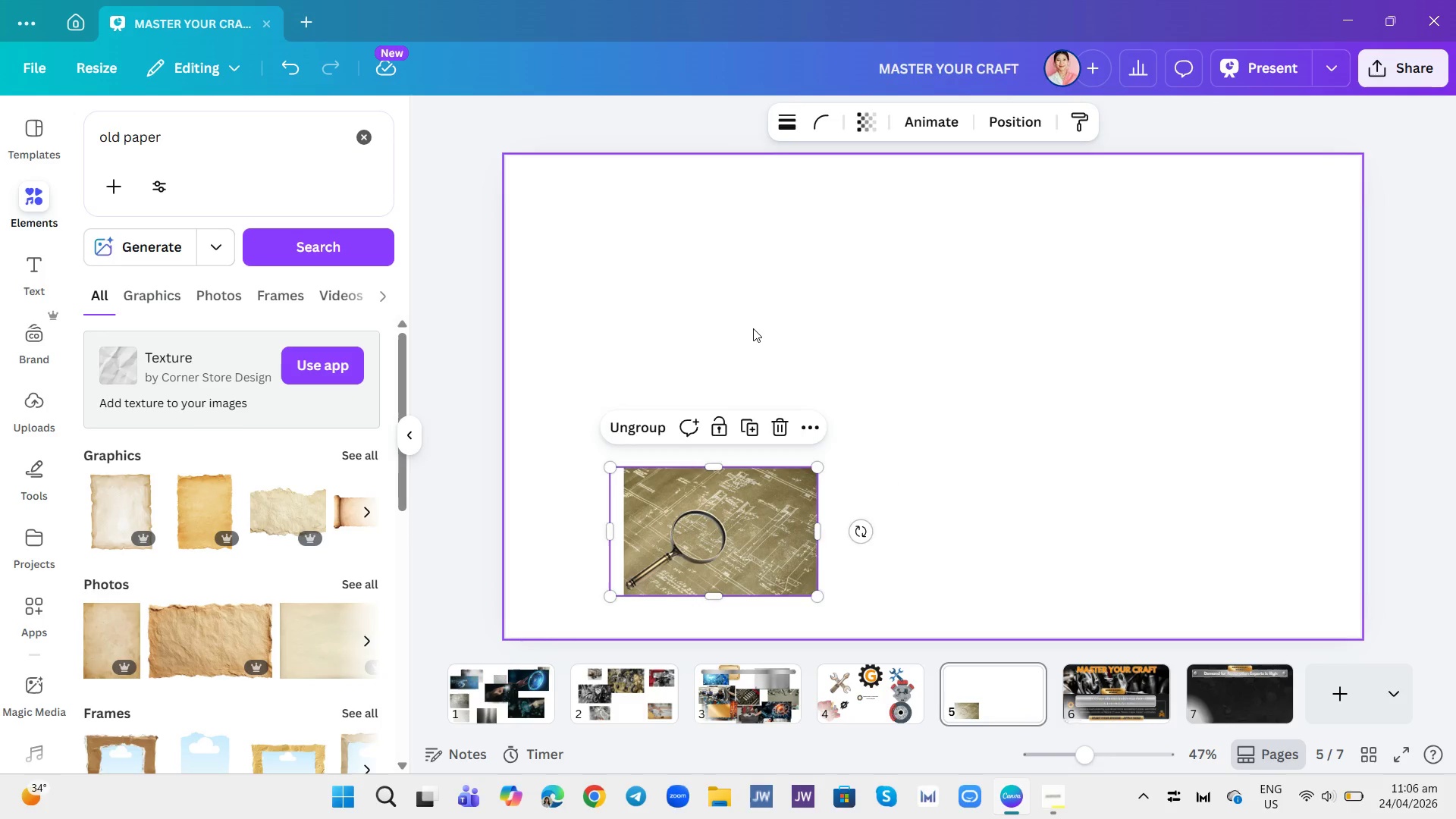 
left_click([753, 328])
 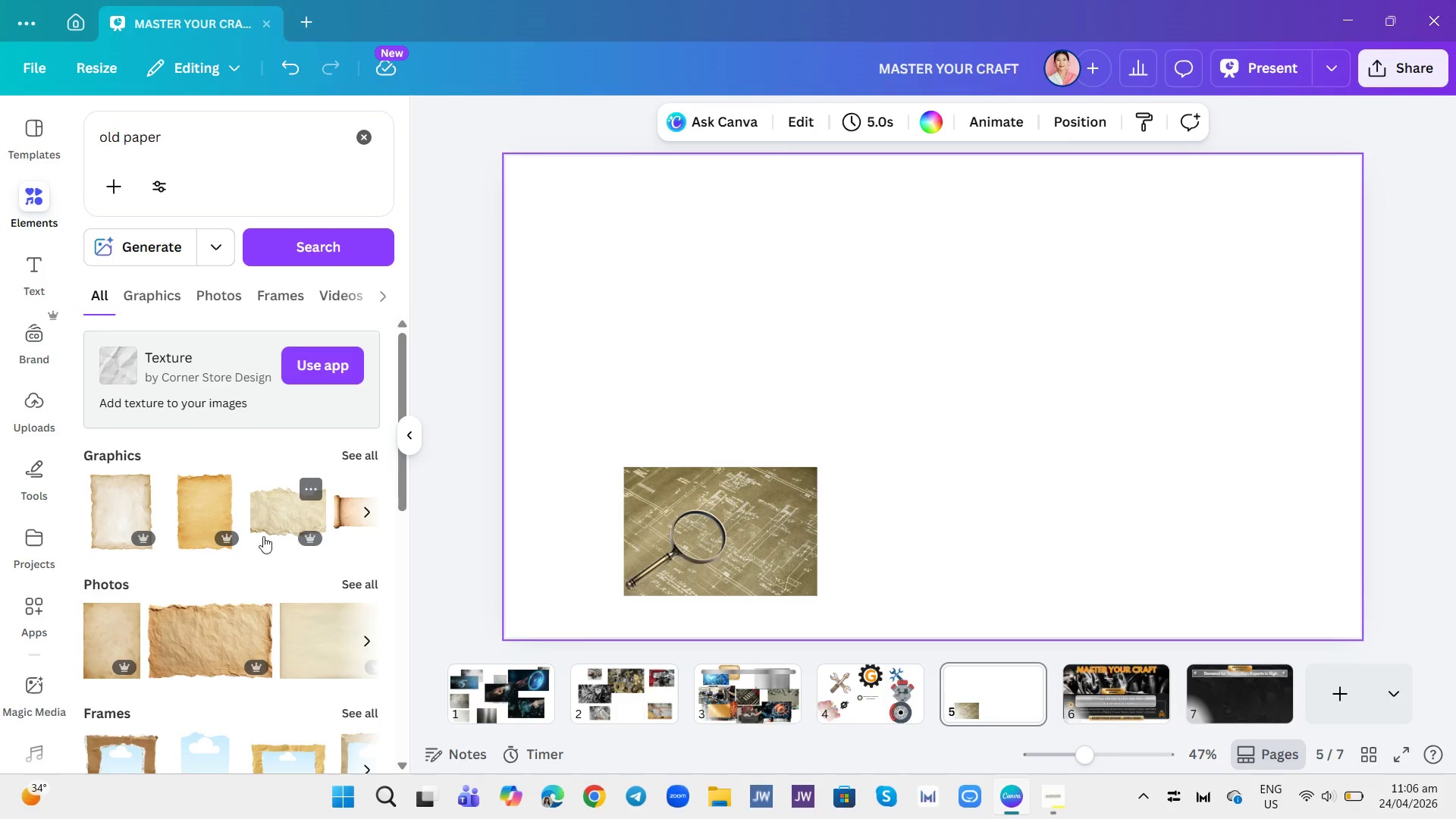 
wait(9.02)
 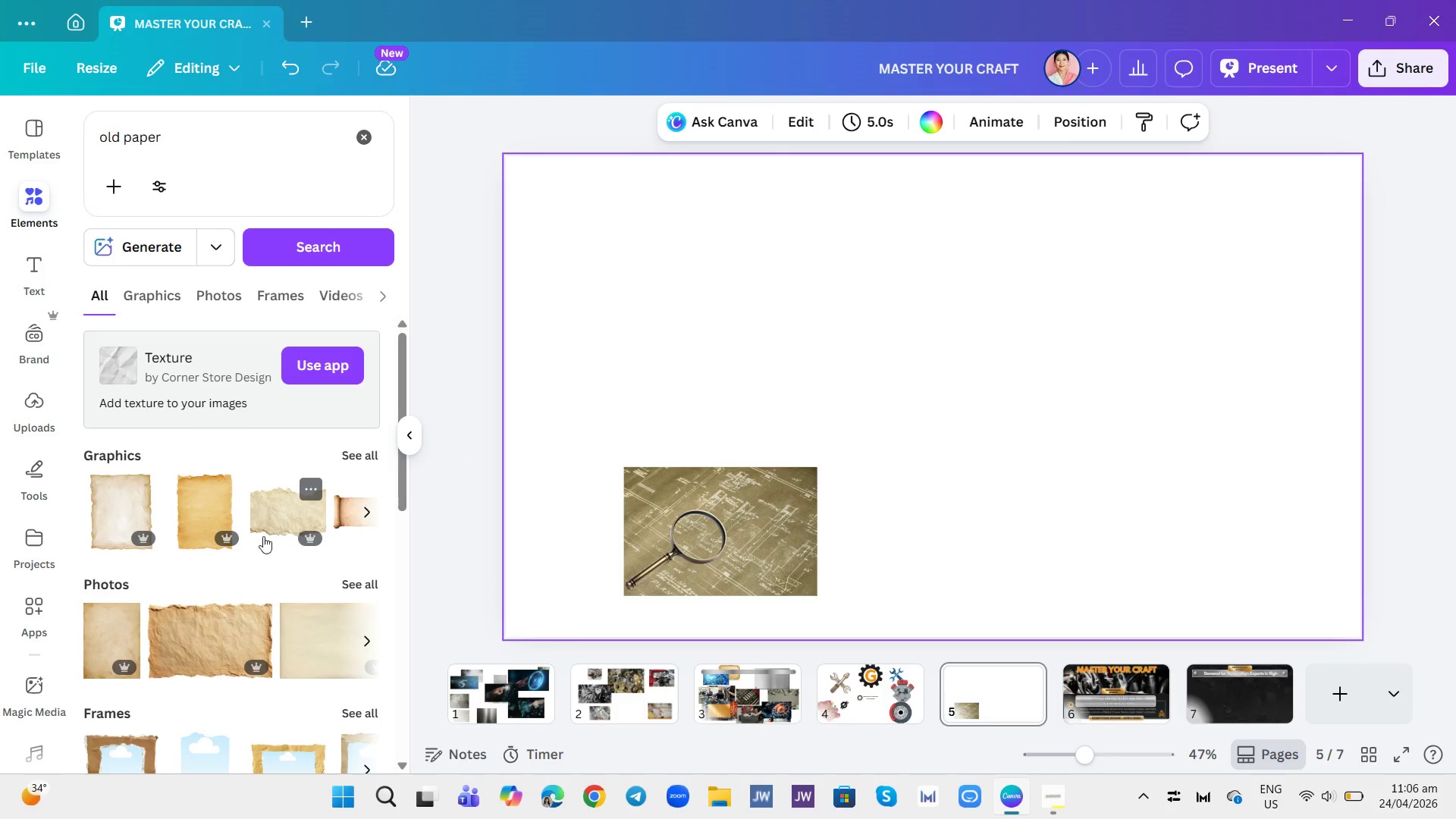 
scroll: coordinate [258, 438], scroll_direction: down, amount: 2.0
 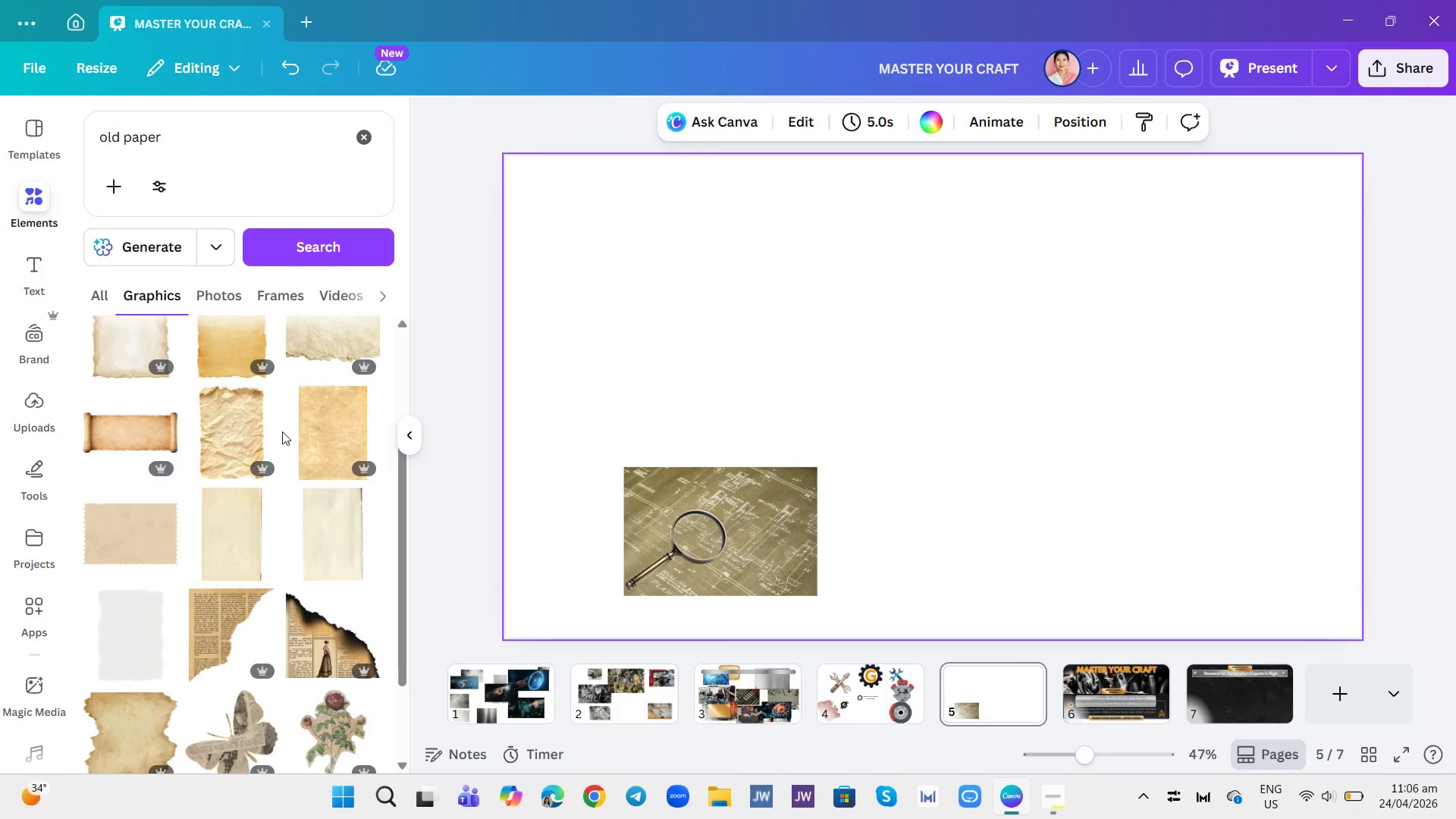 
mouse_move([303, 438])
 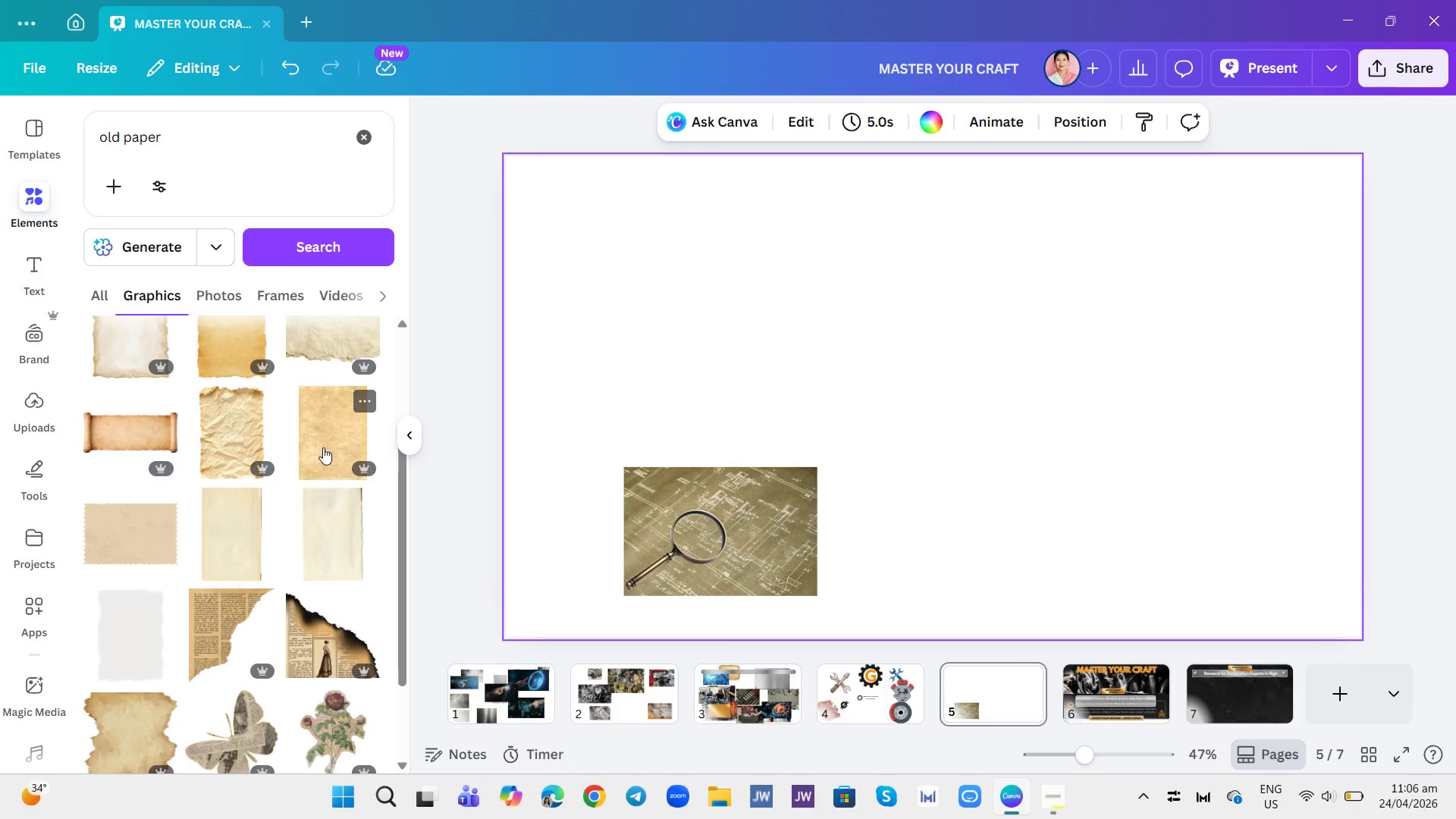 
scroll: coordinate [322, 446], scroll_direction: up, amount: 2.0
 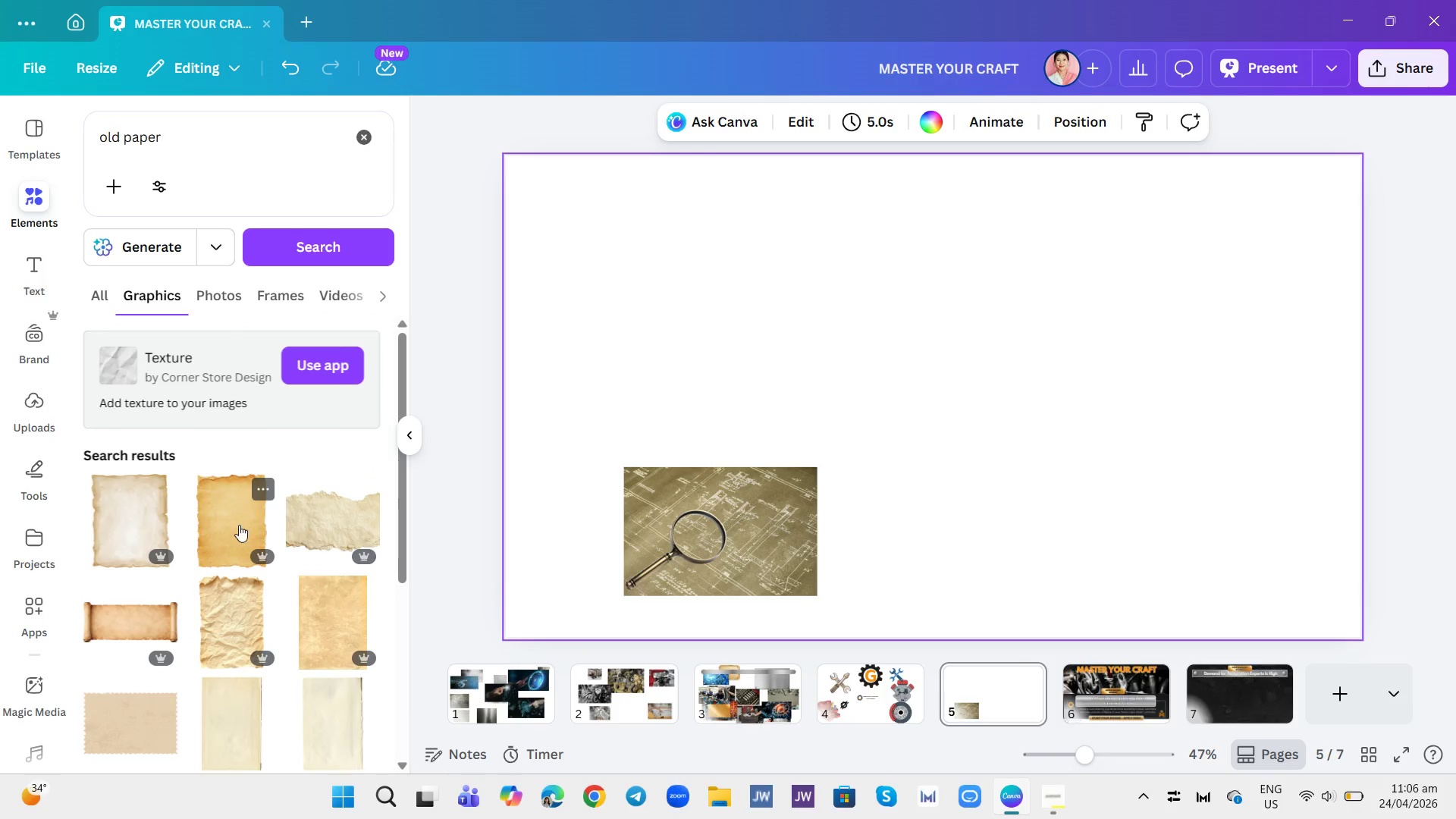 
left_click([238, 525])
 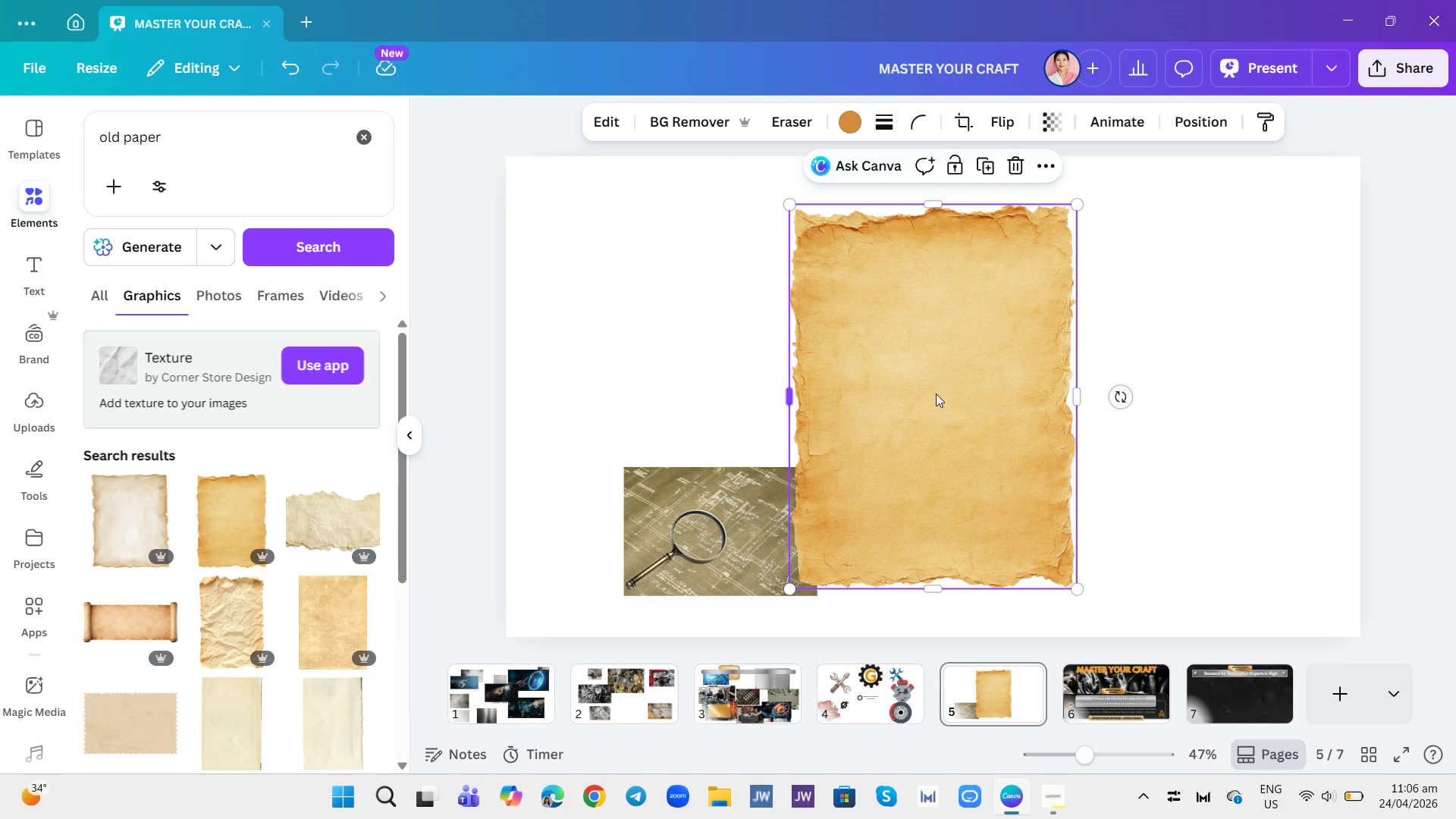 
left_click_drag(start_coordinate=[938, 395], to_coordinate=[1034, 390])
 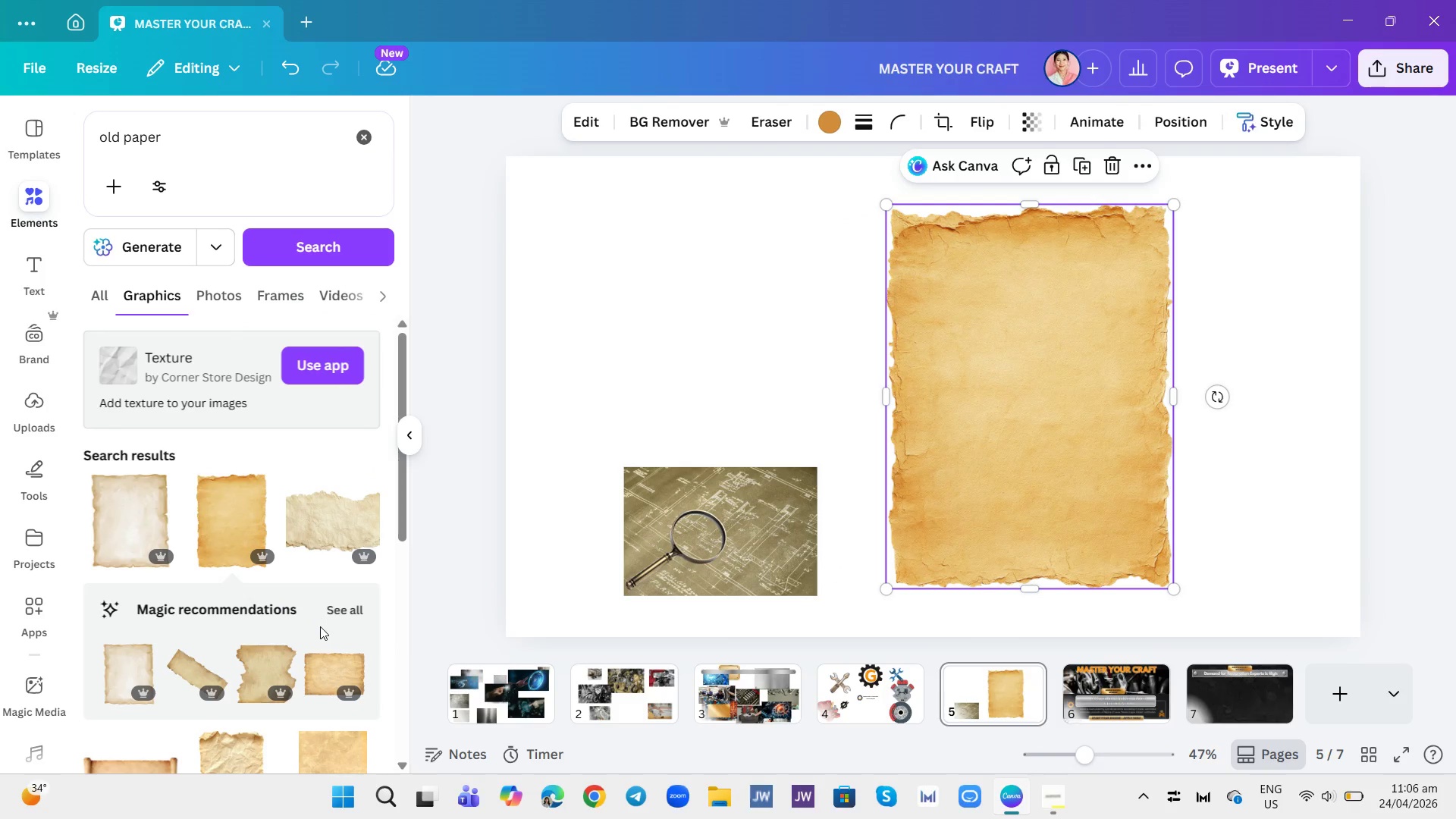 
left_click([324, 667])
 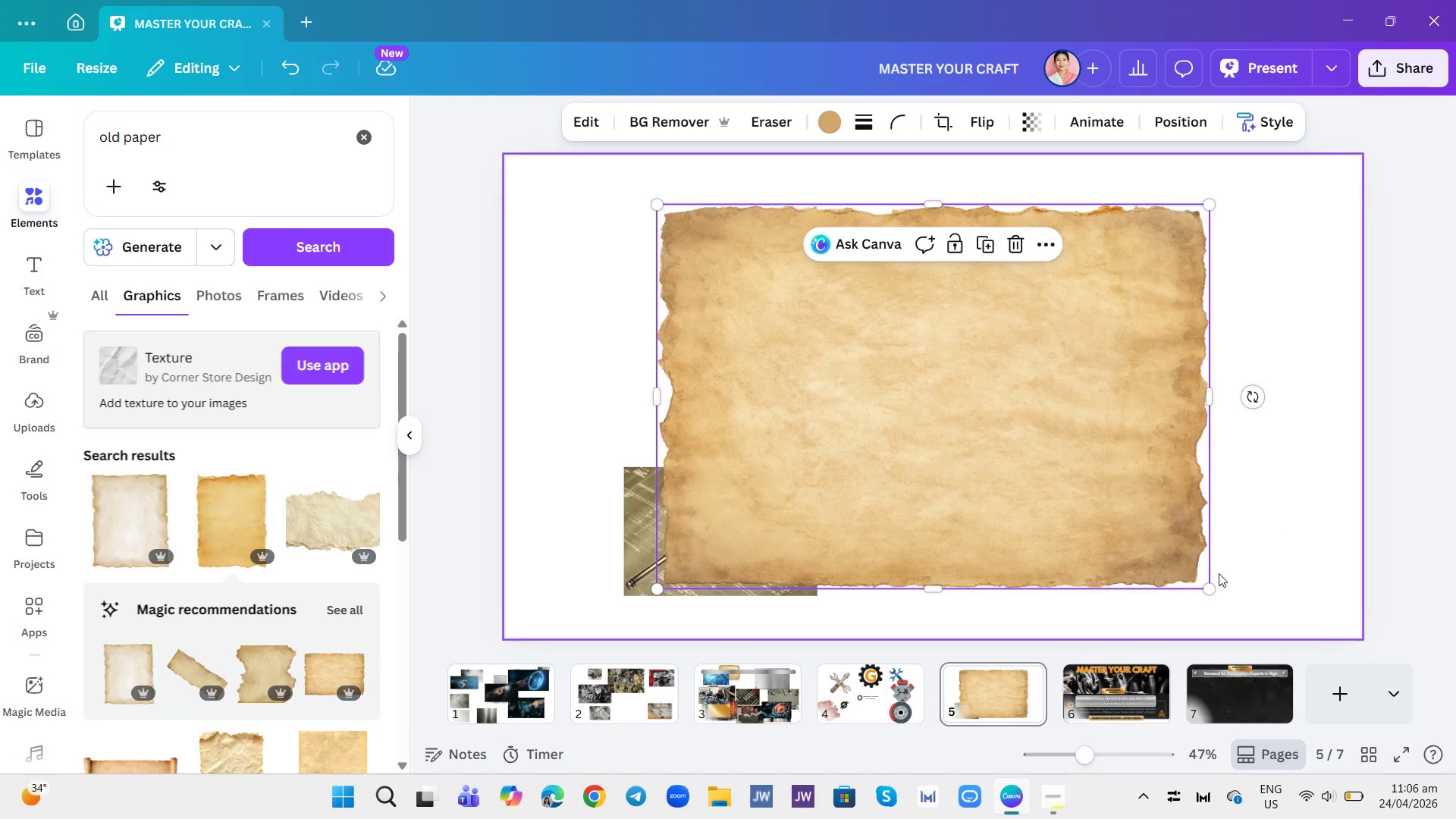 
left_click_drag(start_coordinate=[1211, 585], to_coordinate=[893, 355])
 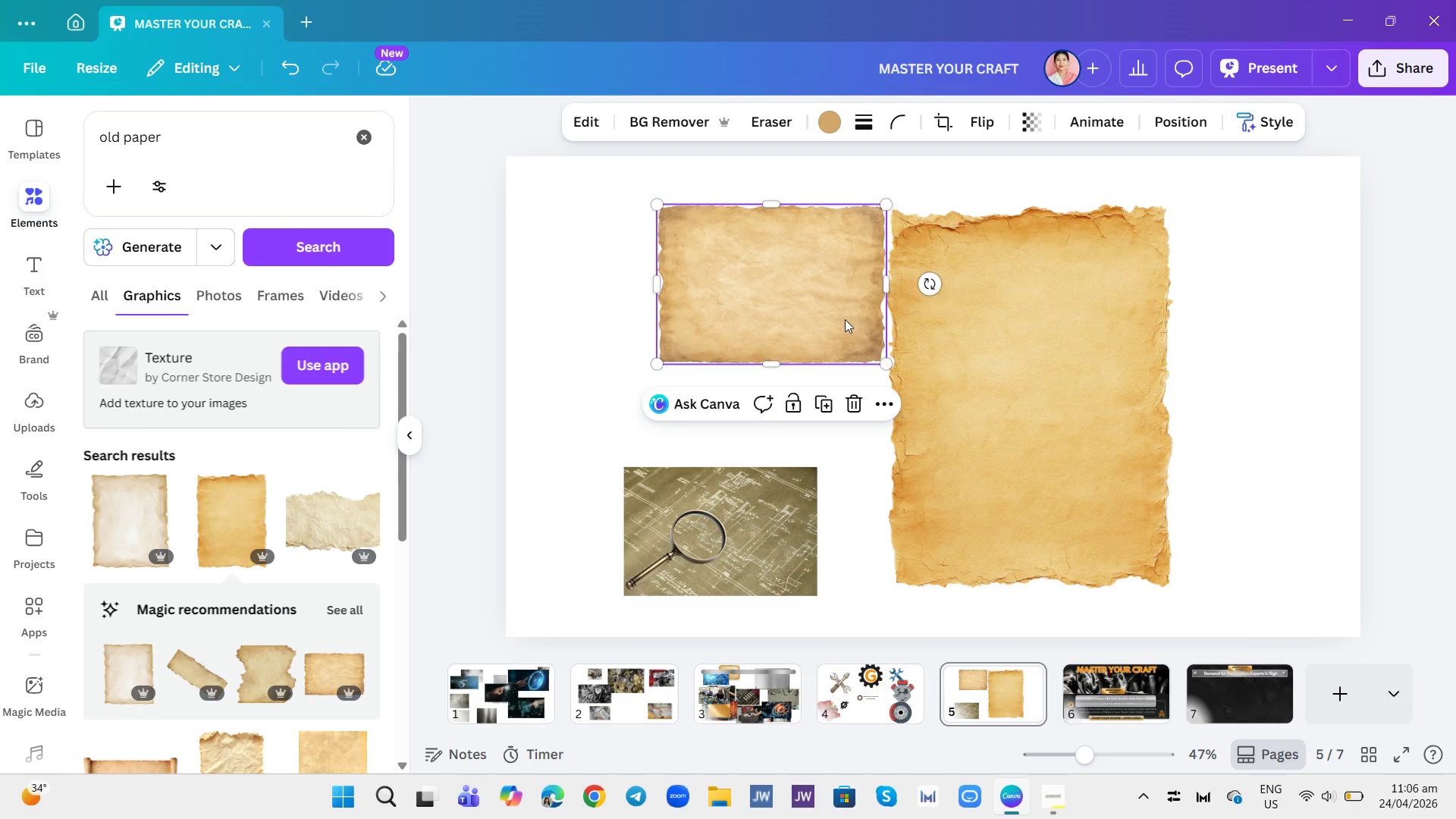 
left_click_drag(start_coordinate=[842, 318], to_coordinate=[792, 317])
 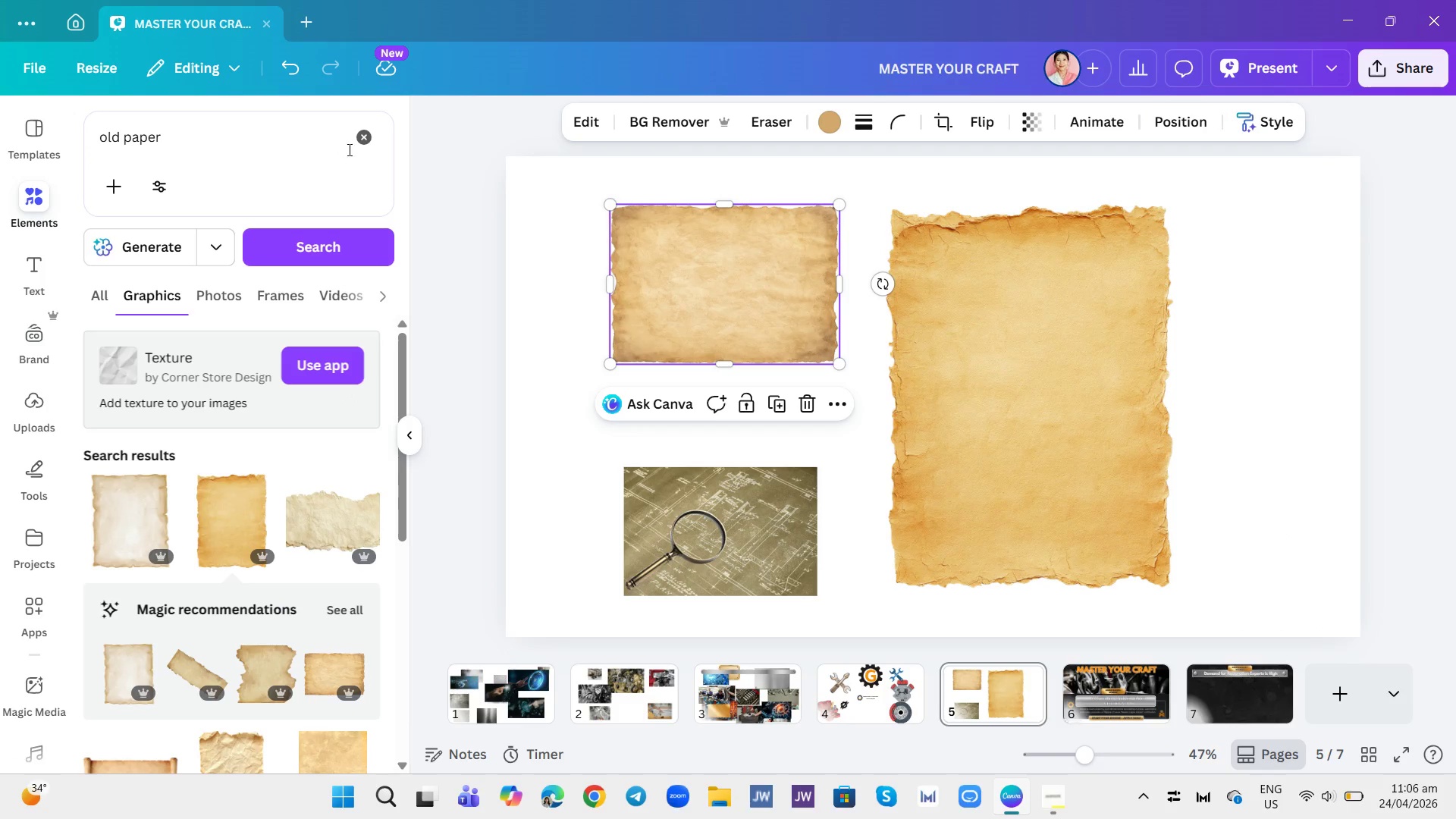 
left_click([359, 140])
 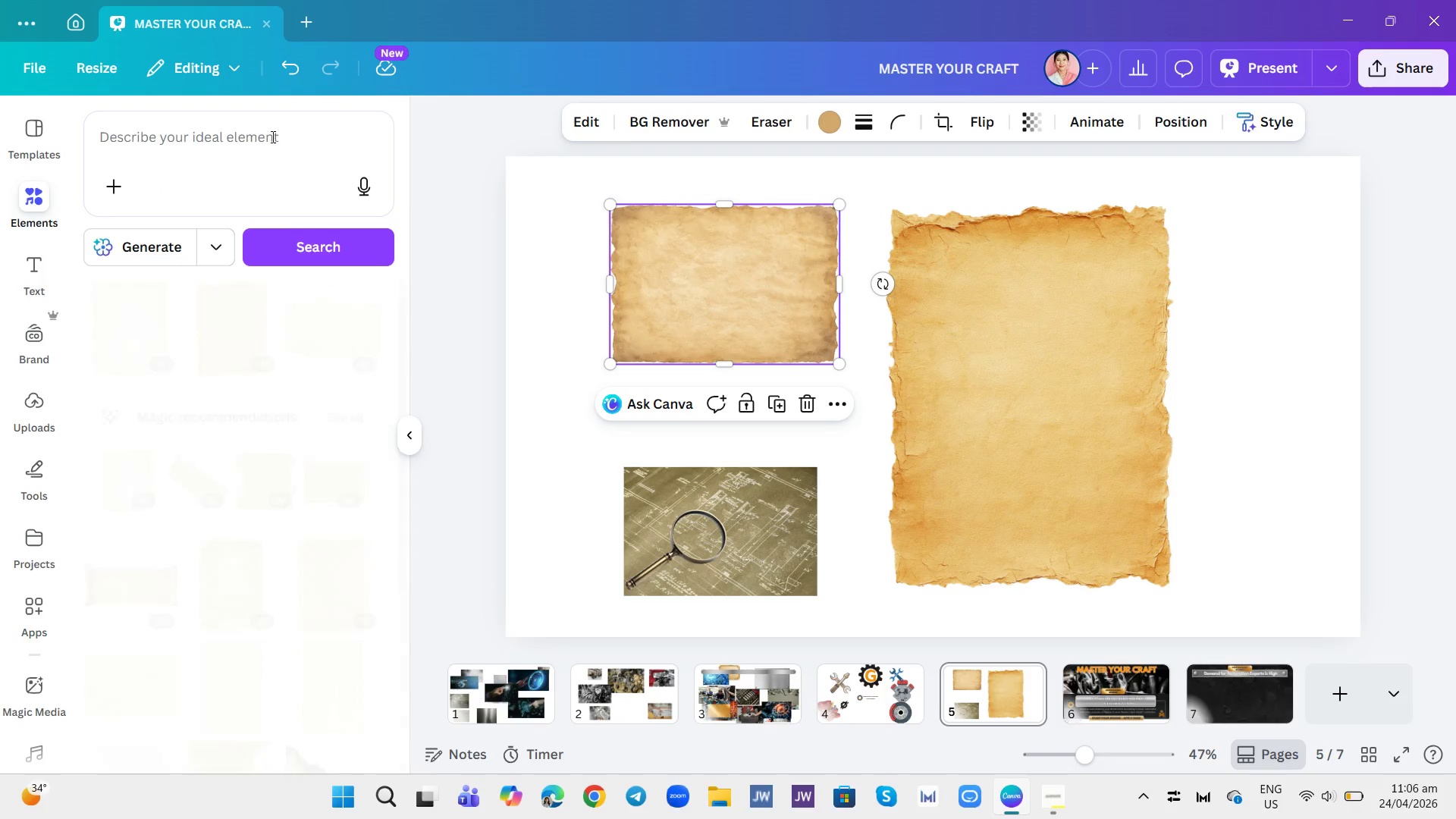 
left_click([270, 134])
 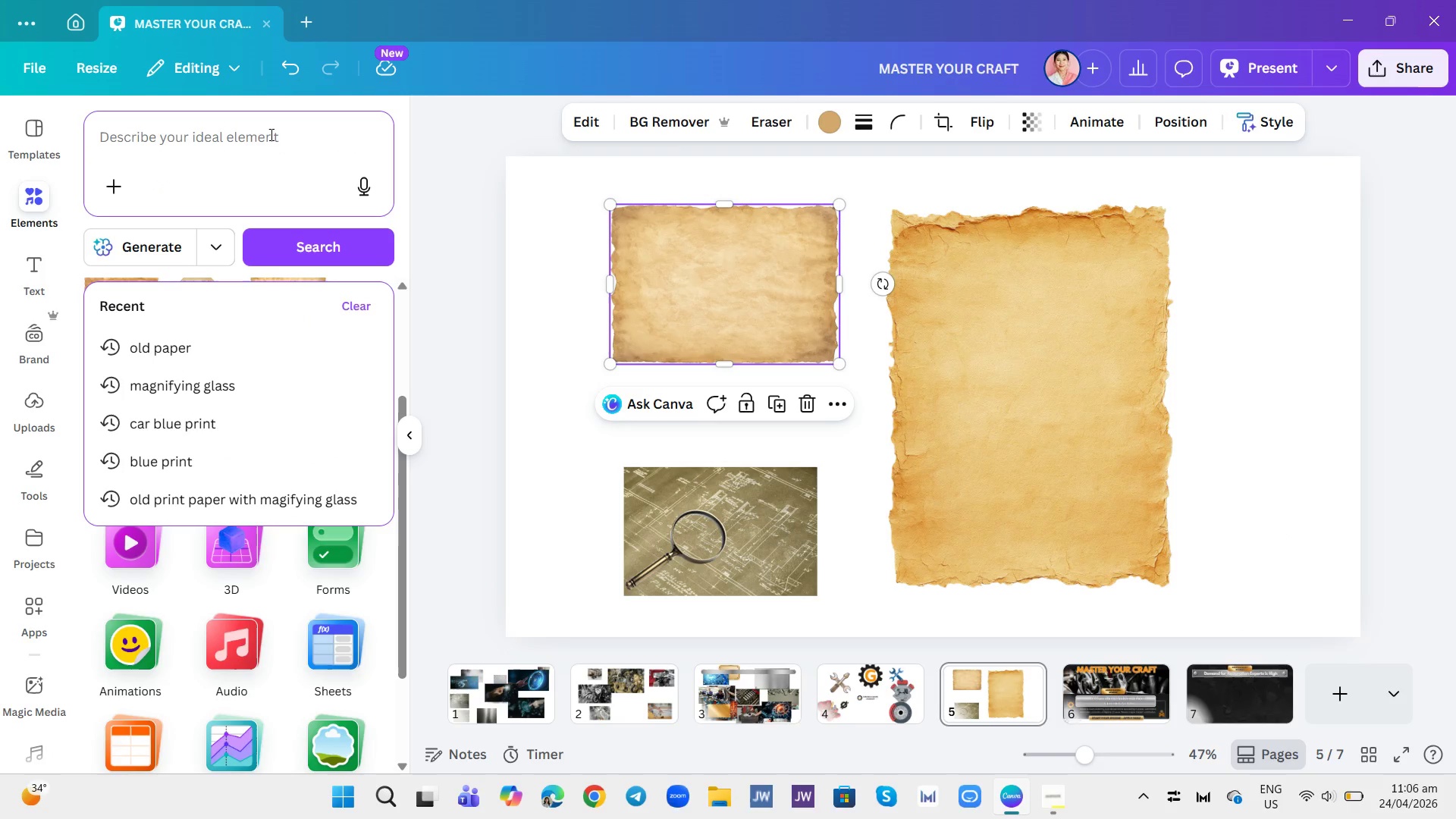 
type(blue print lines)
 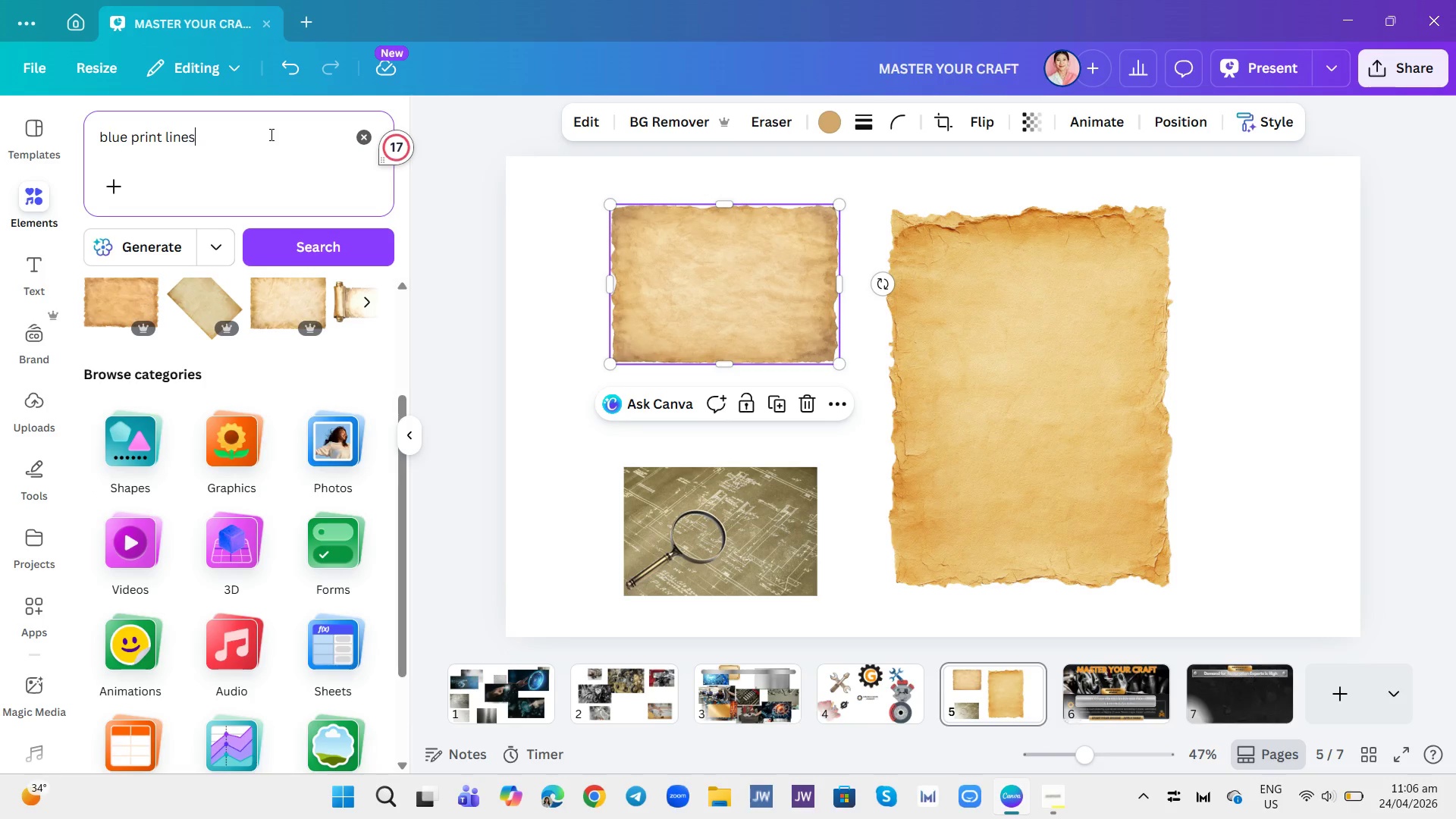 
key(Enter)
 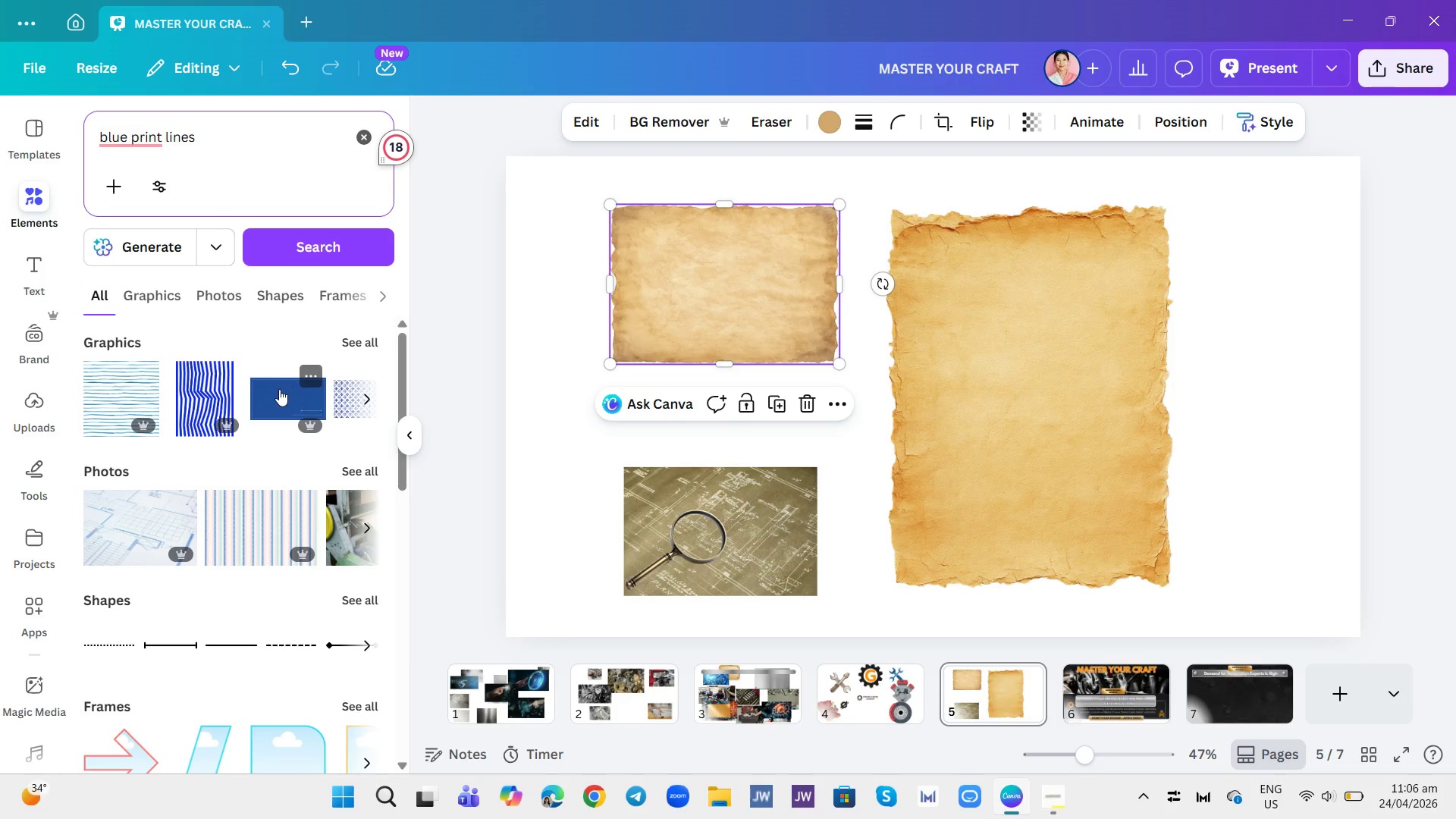 
left_click([174, 294])
 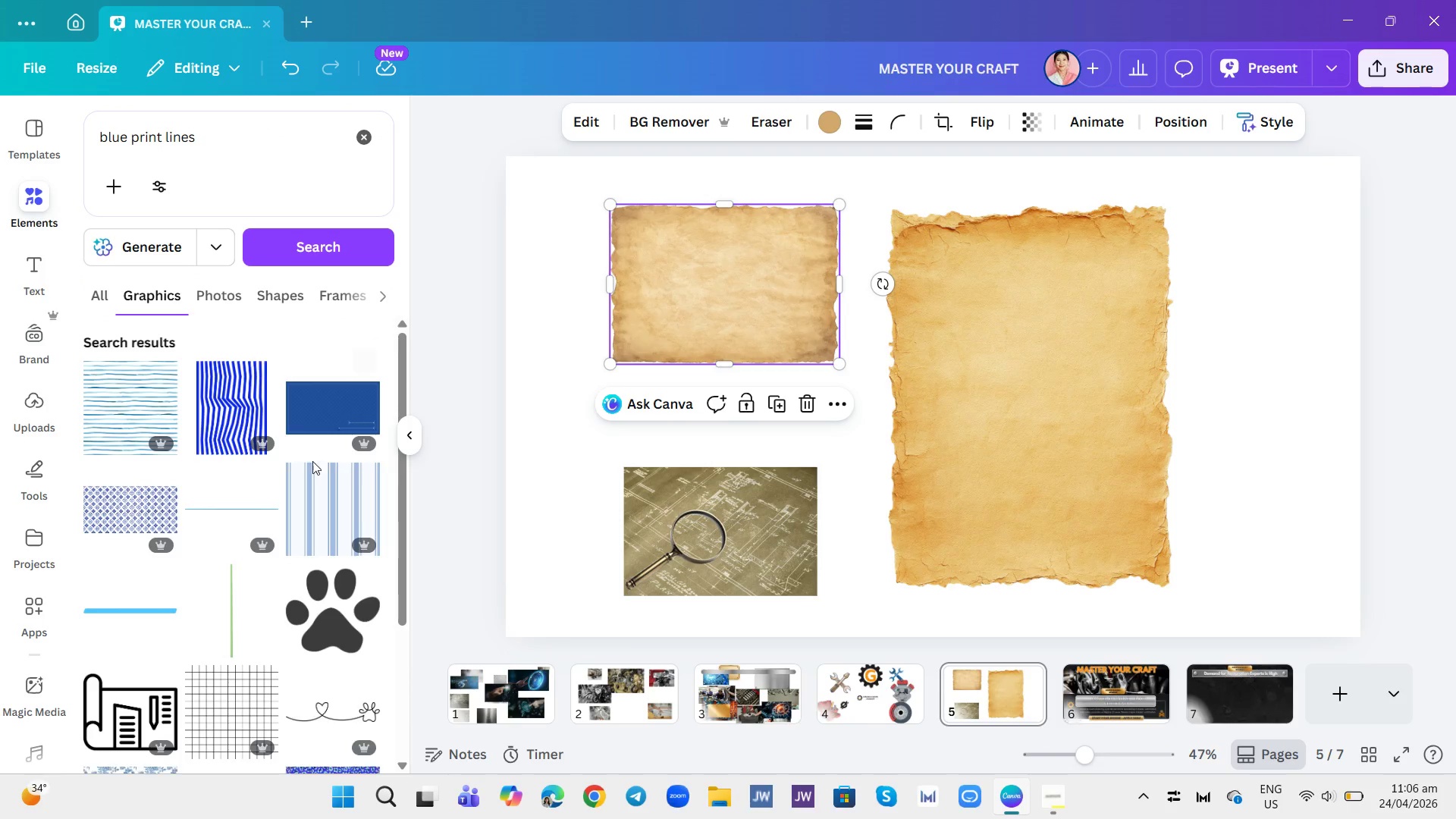 
scroll: coordinate [322, 478], scroll_direction: down, amount: 10.0
 